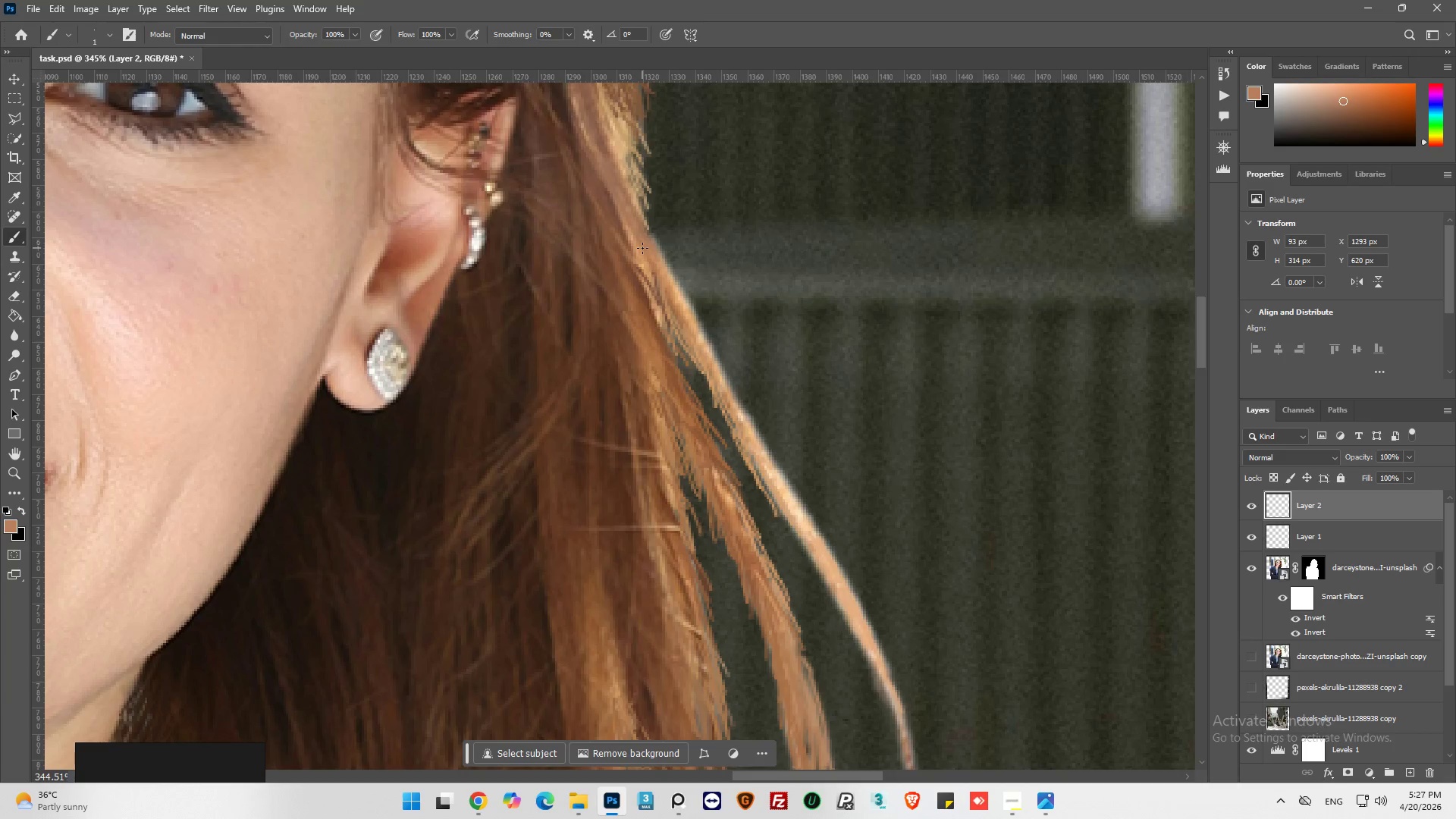 
left_click_drag(start_coordinate=[643, 253], to_coordinate=[667, 309])
 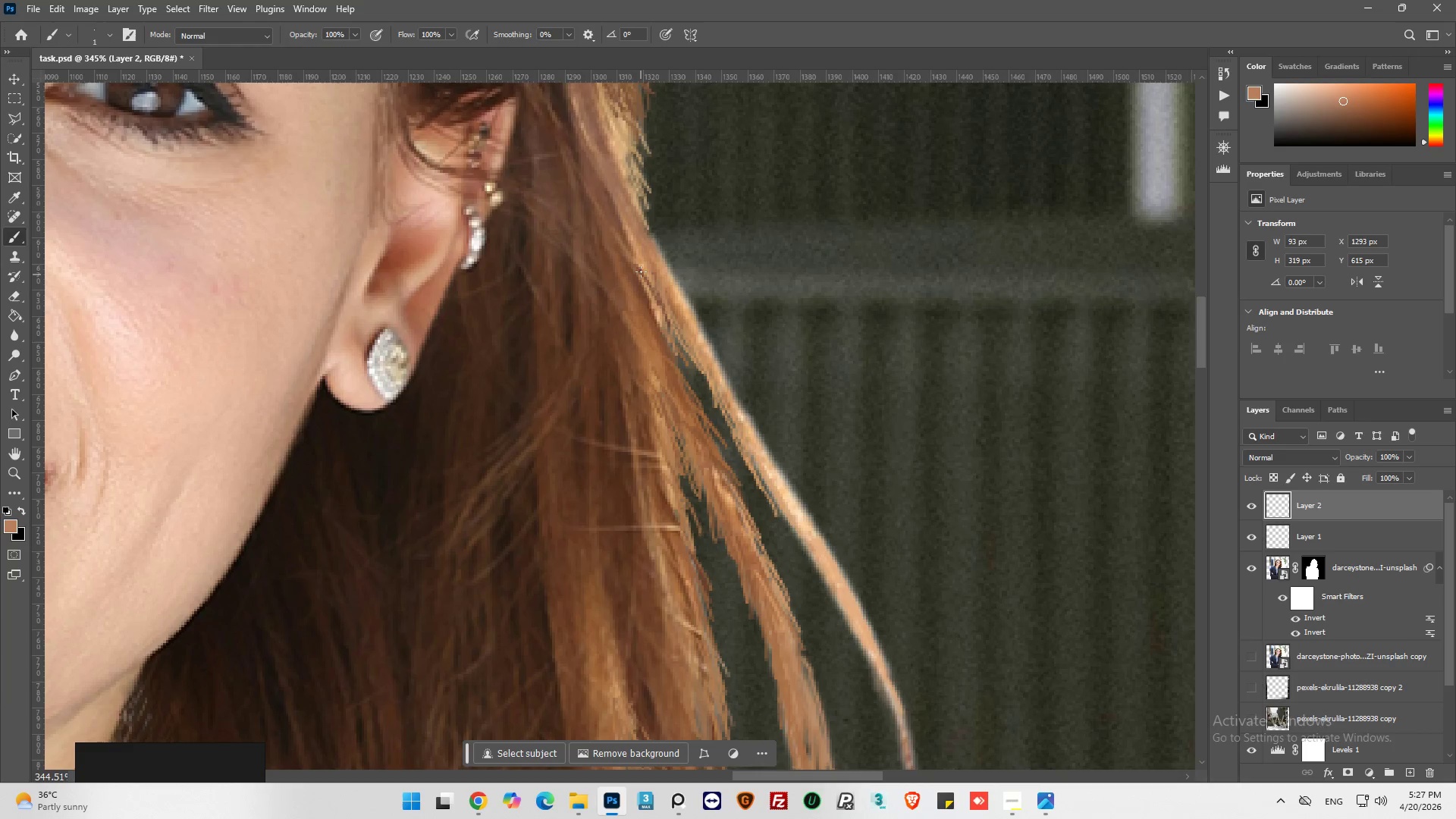 
left_click_drag(start_coordinate=[642, 275], to_coordinate=[660, 312])
 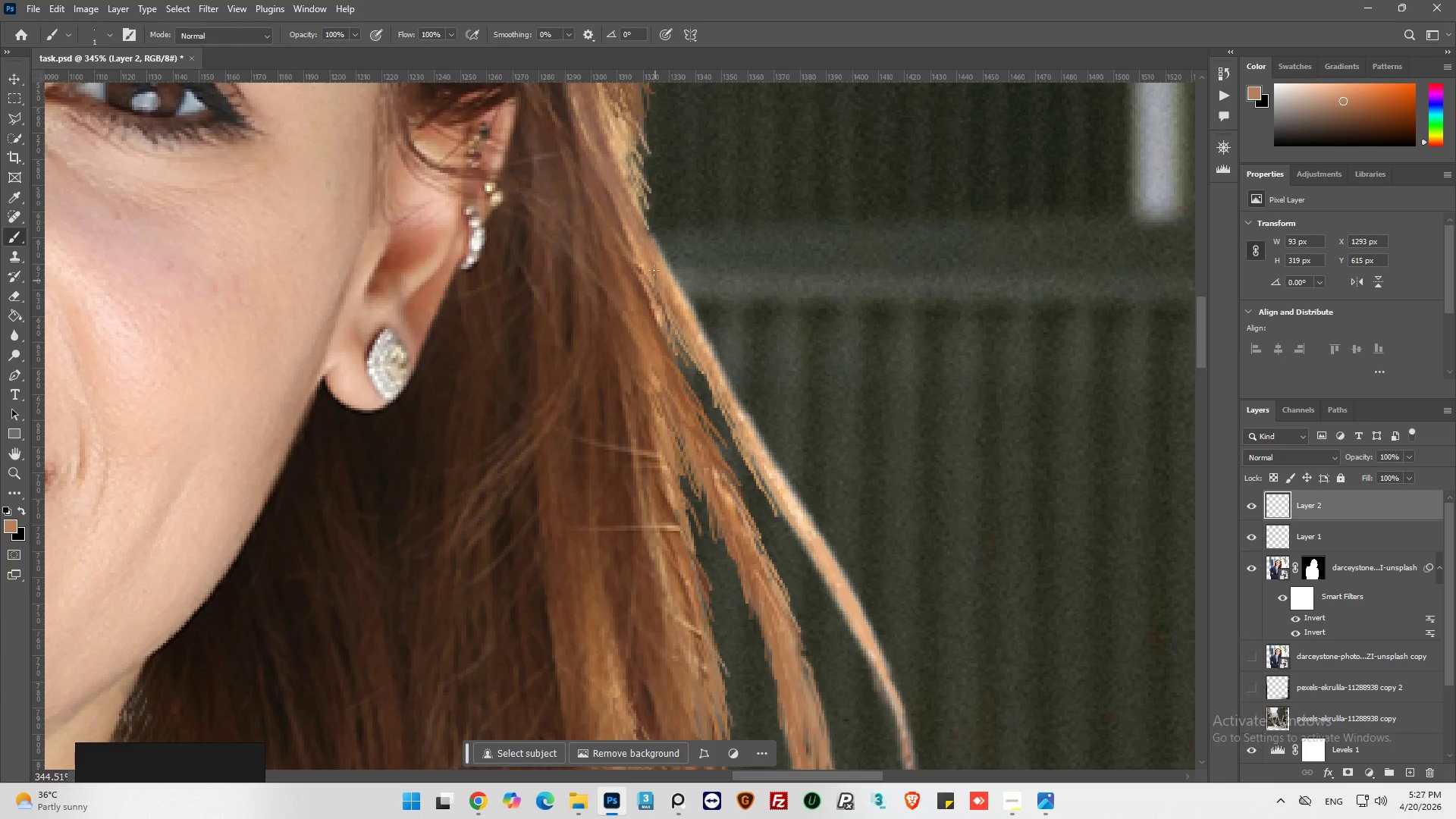 
left_click_drag(start_coordinate=[652, 269], to_coordinate=[674, 337])
 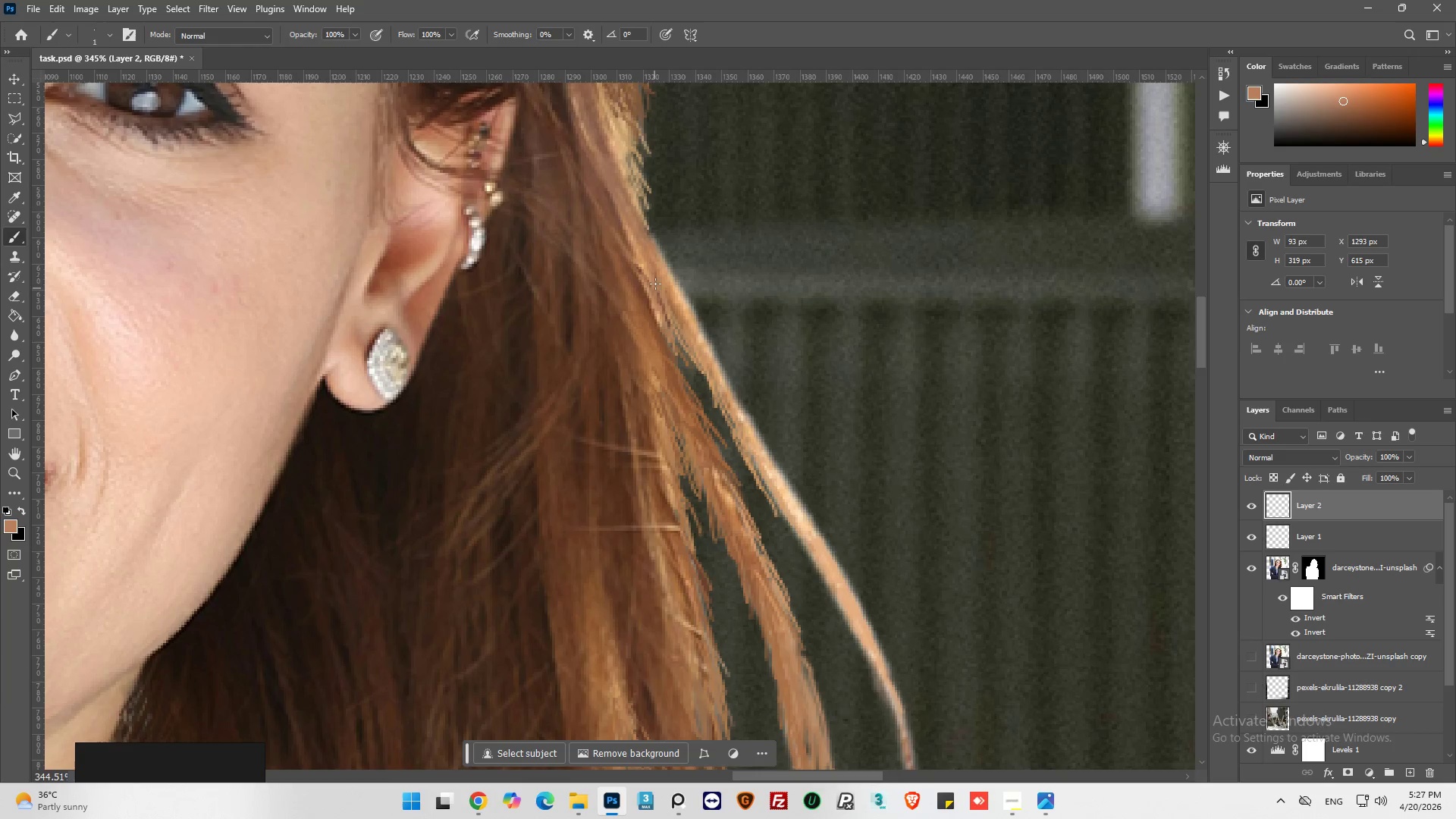 
left_click_drag(start_coordinate=[655, 284], to_coordinate=[689, 353])
 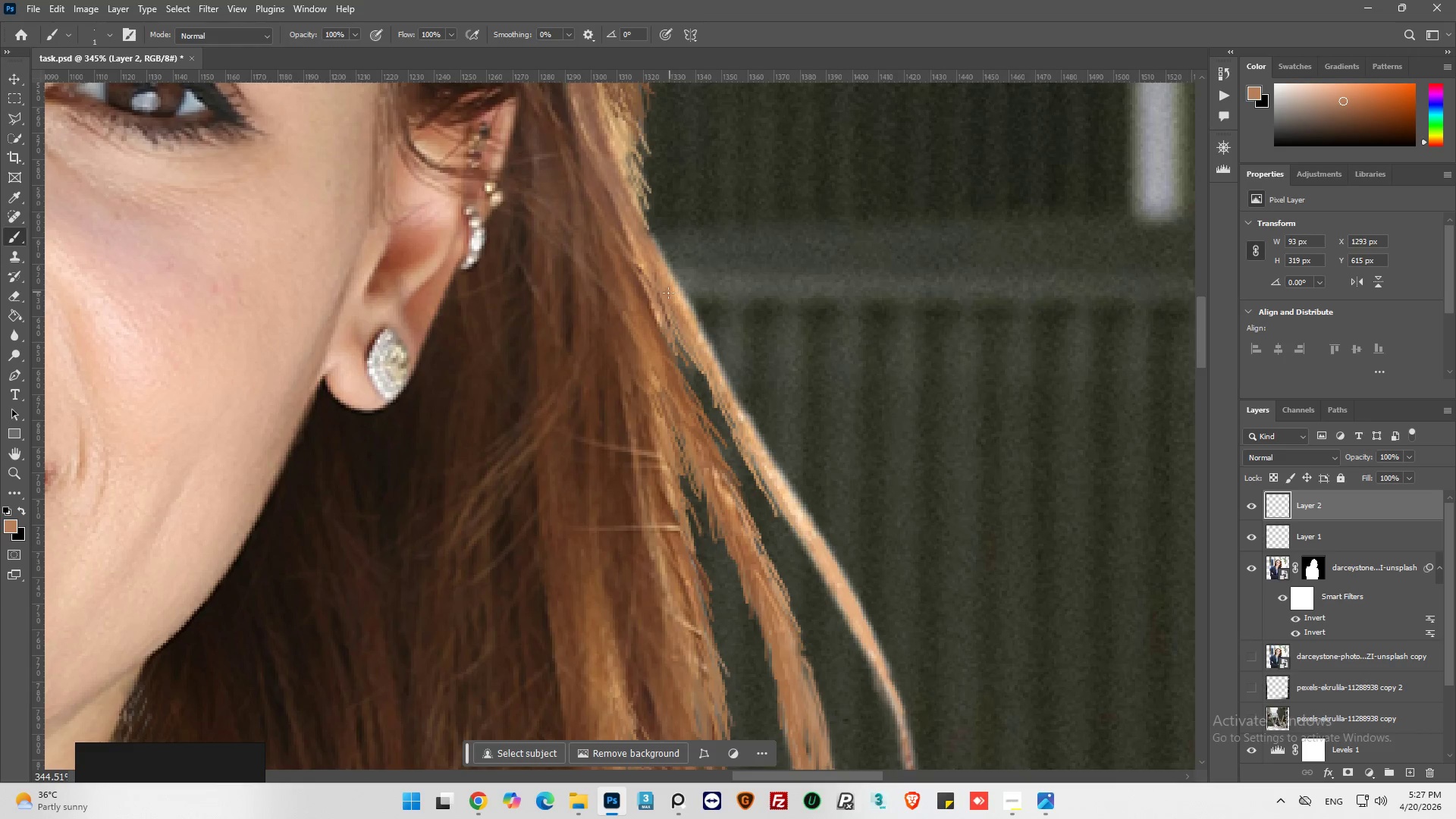 
left_click_drag(start_coordinate=[666, 307], to_coordinate=[699, 381])
 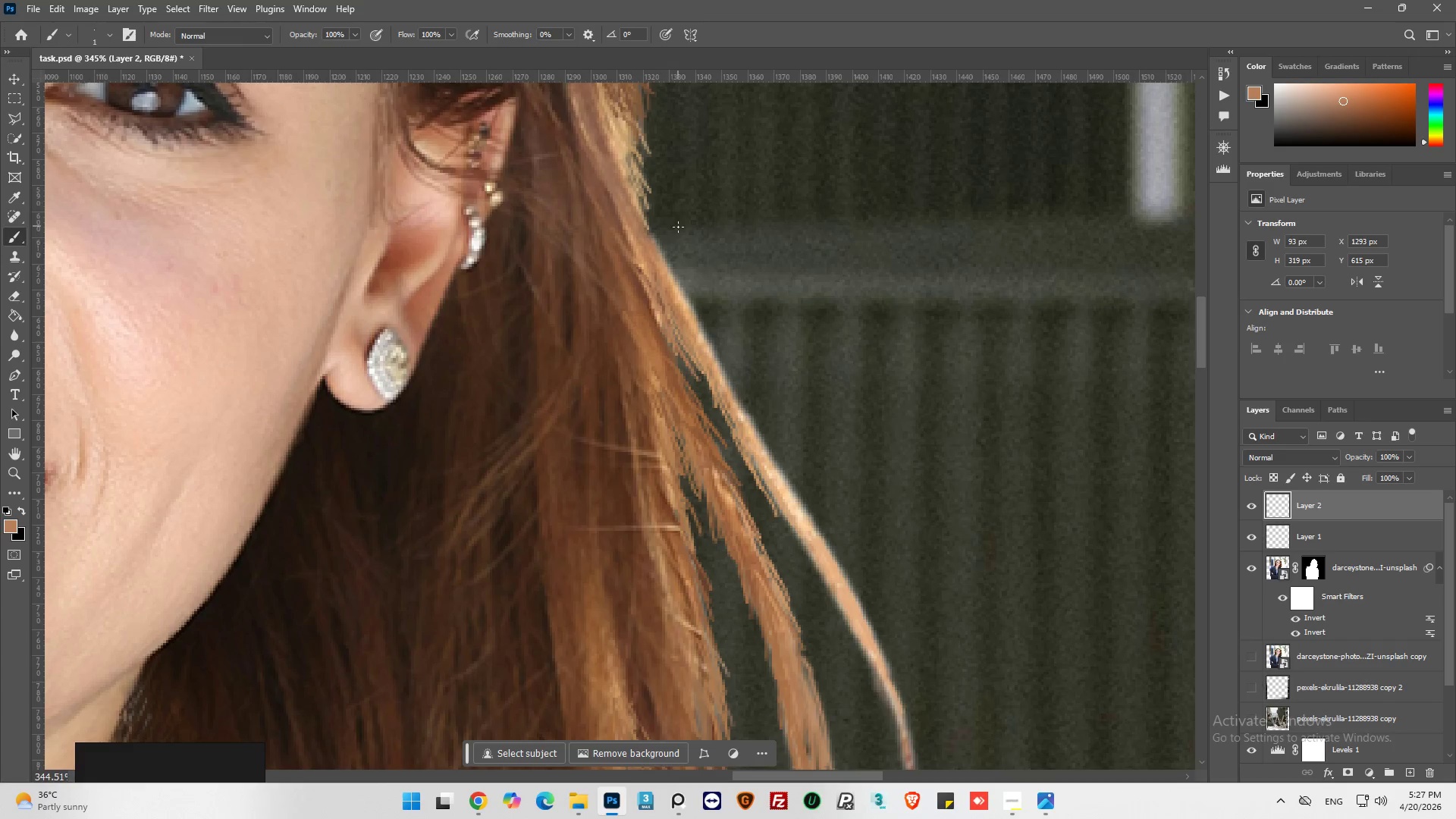 
hold_key(key=AltLeft, duration=0.34)
 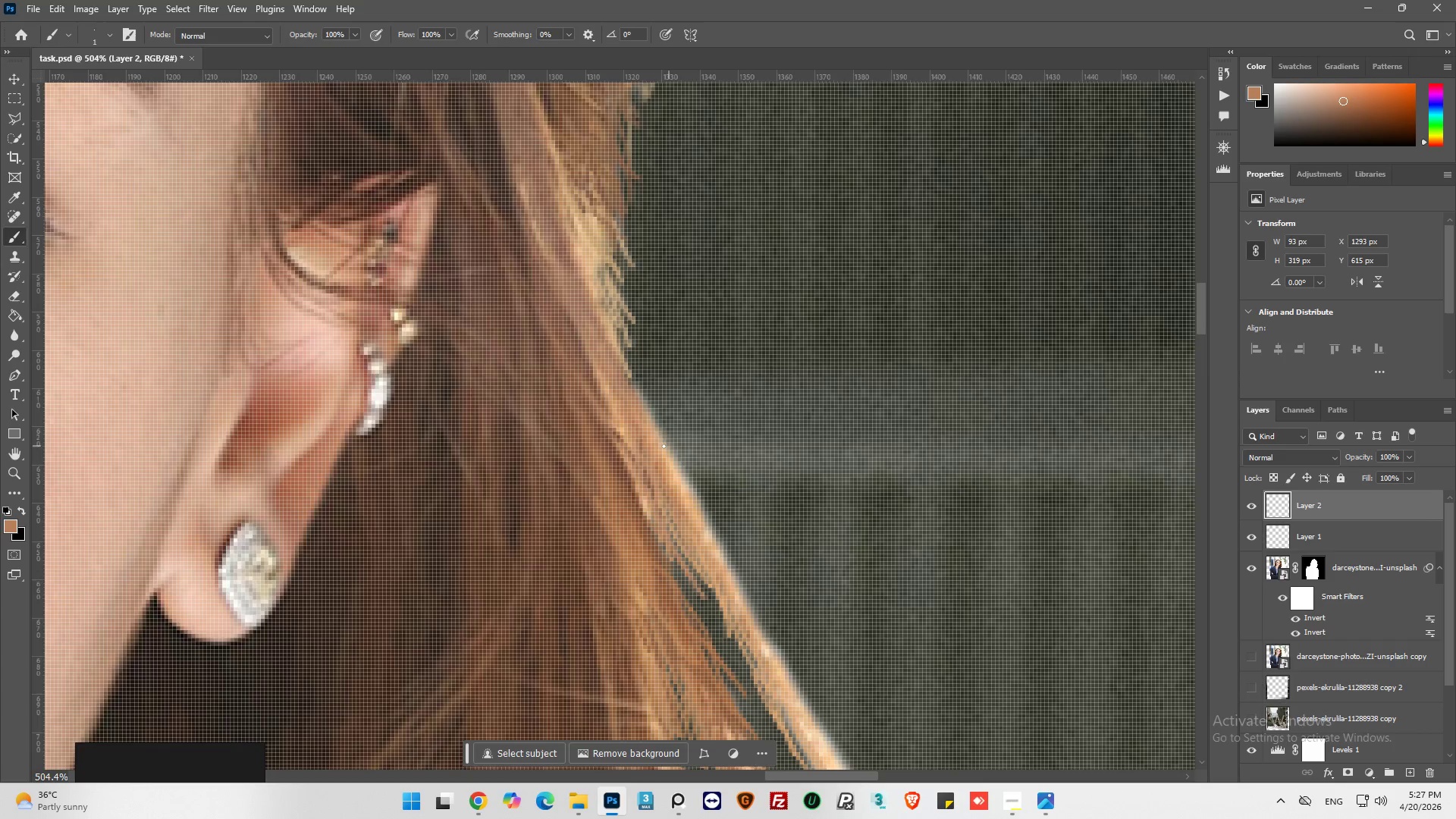 
hold_key(key=AltLeft, duration=0.47)
 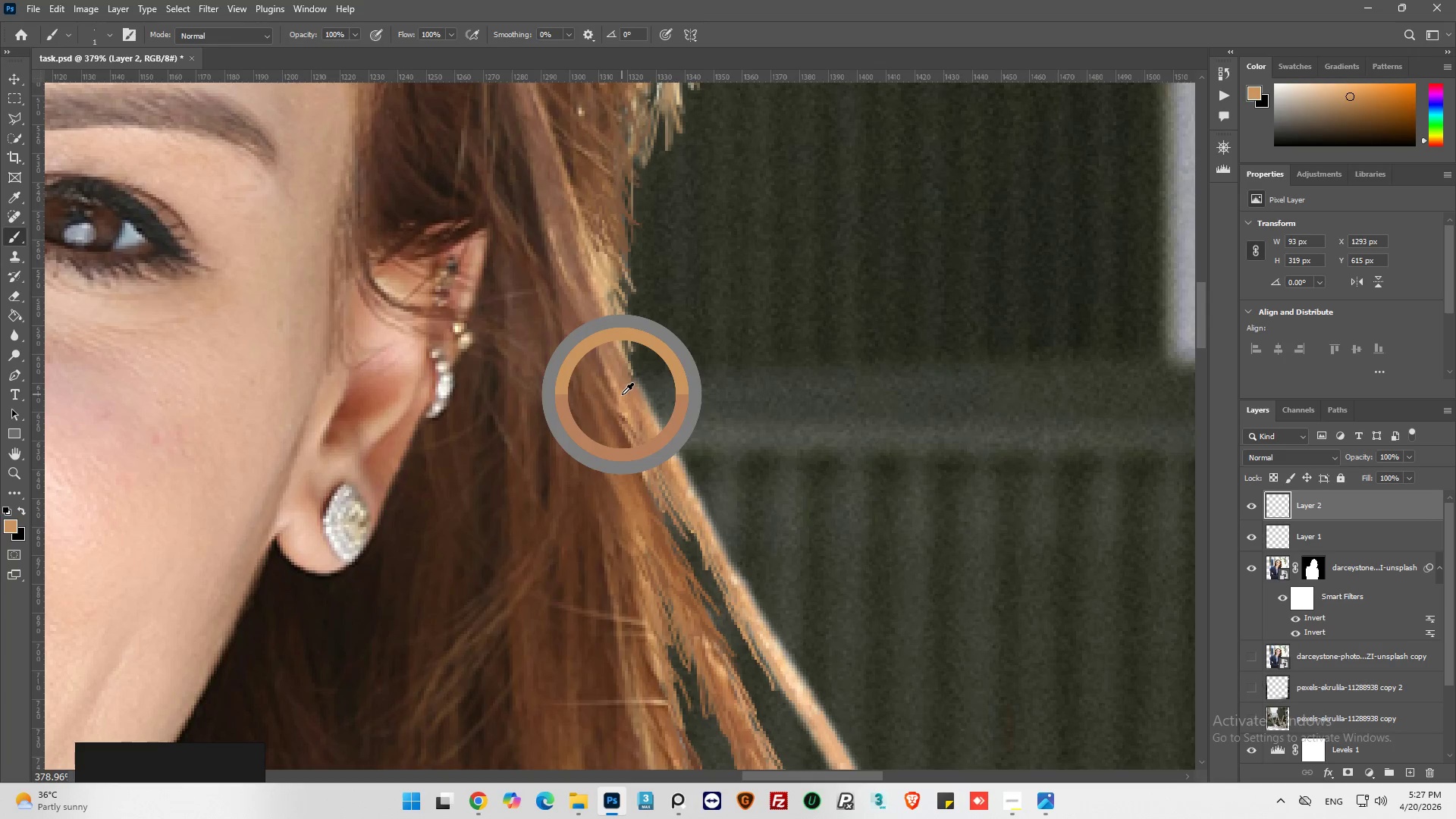 
scroll: coordinate [694, 446], scroll_direction: up, amount: 17.0
 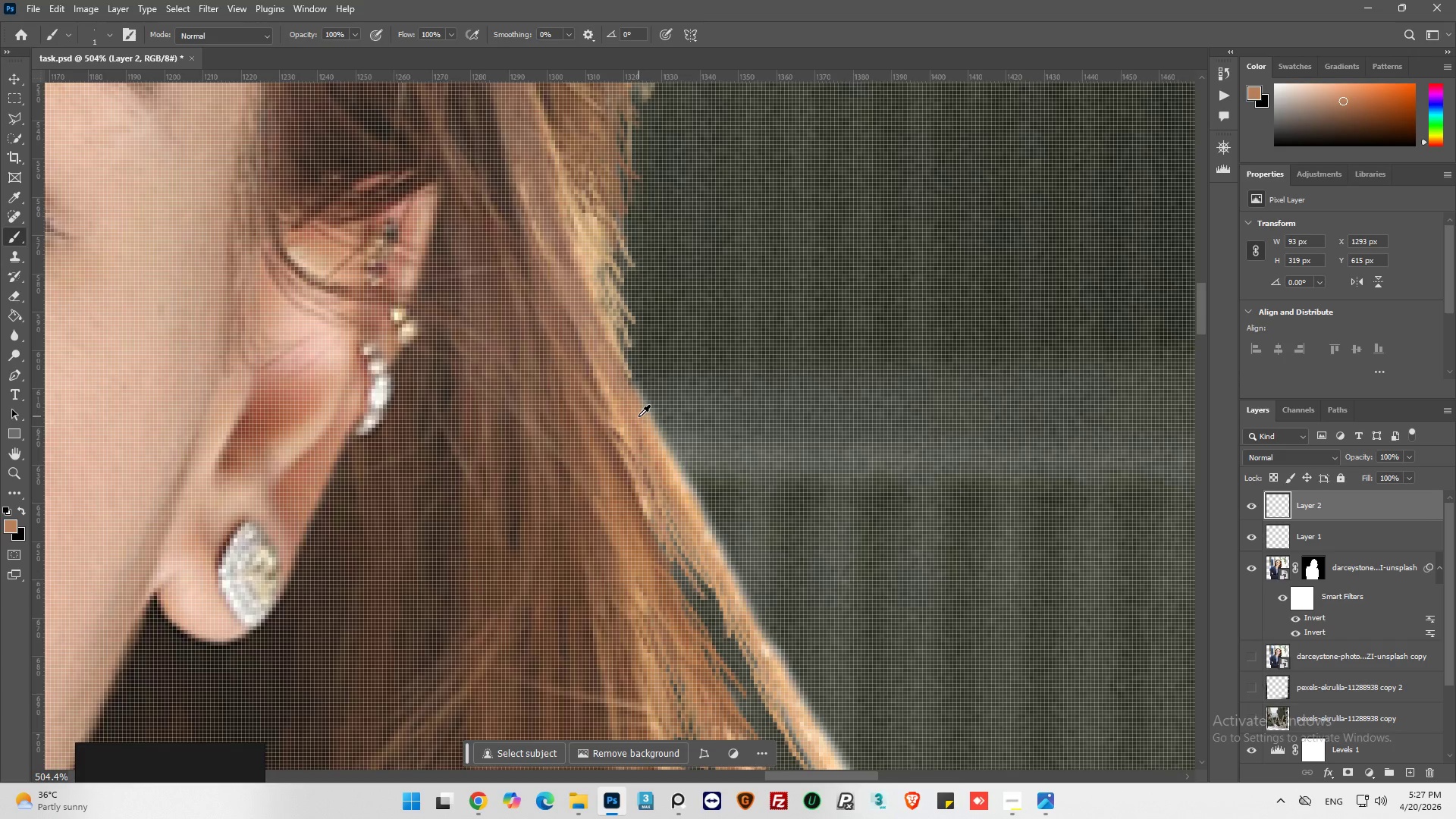 
hold_key(key=AltLeft, duration=1.03)
left_click([622, 394])
 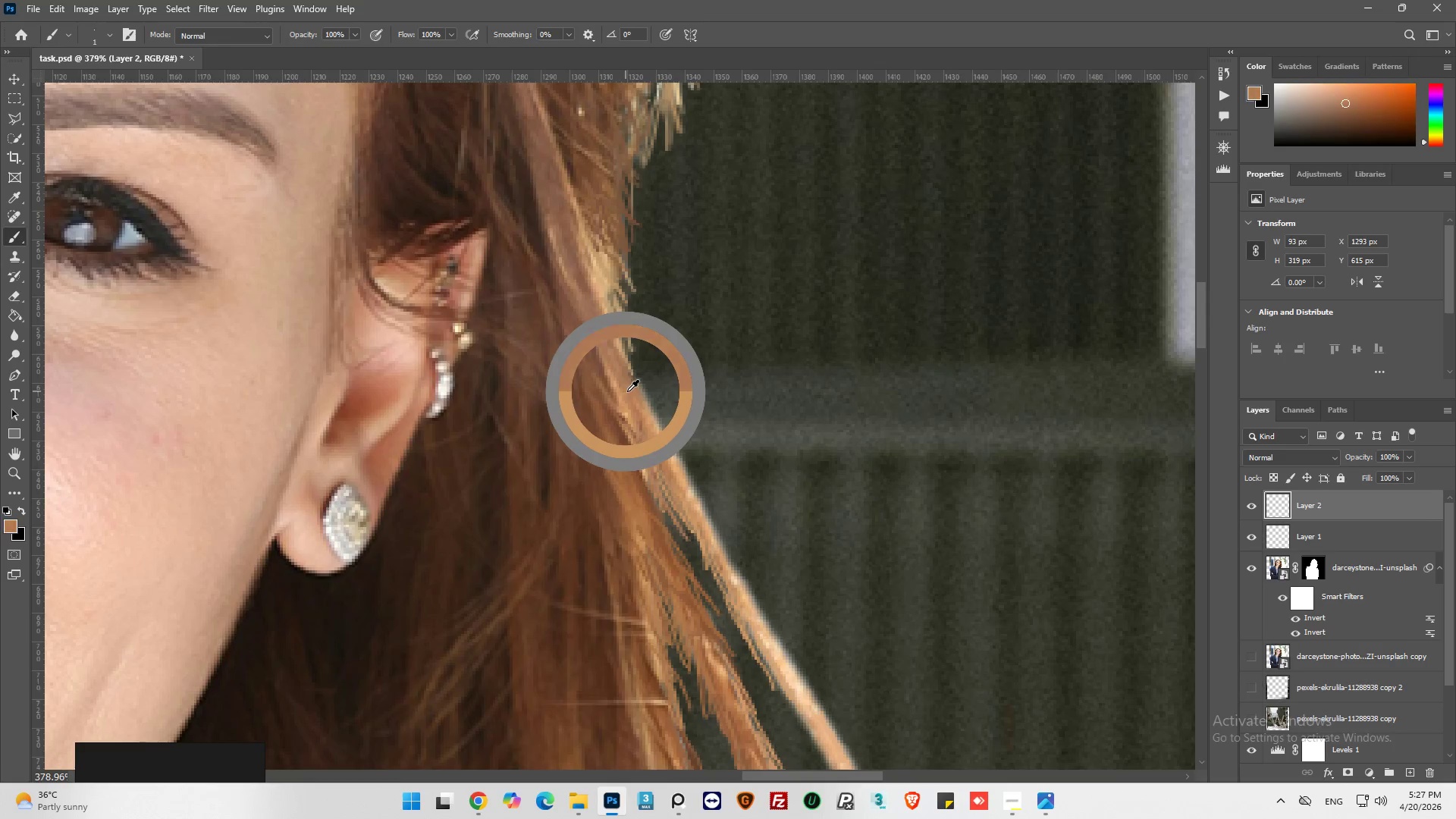 
scroll: coordinate [639, 416], scroll_direction: down, amount: 4.0
 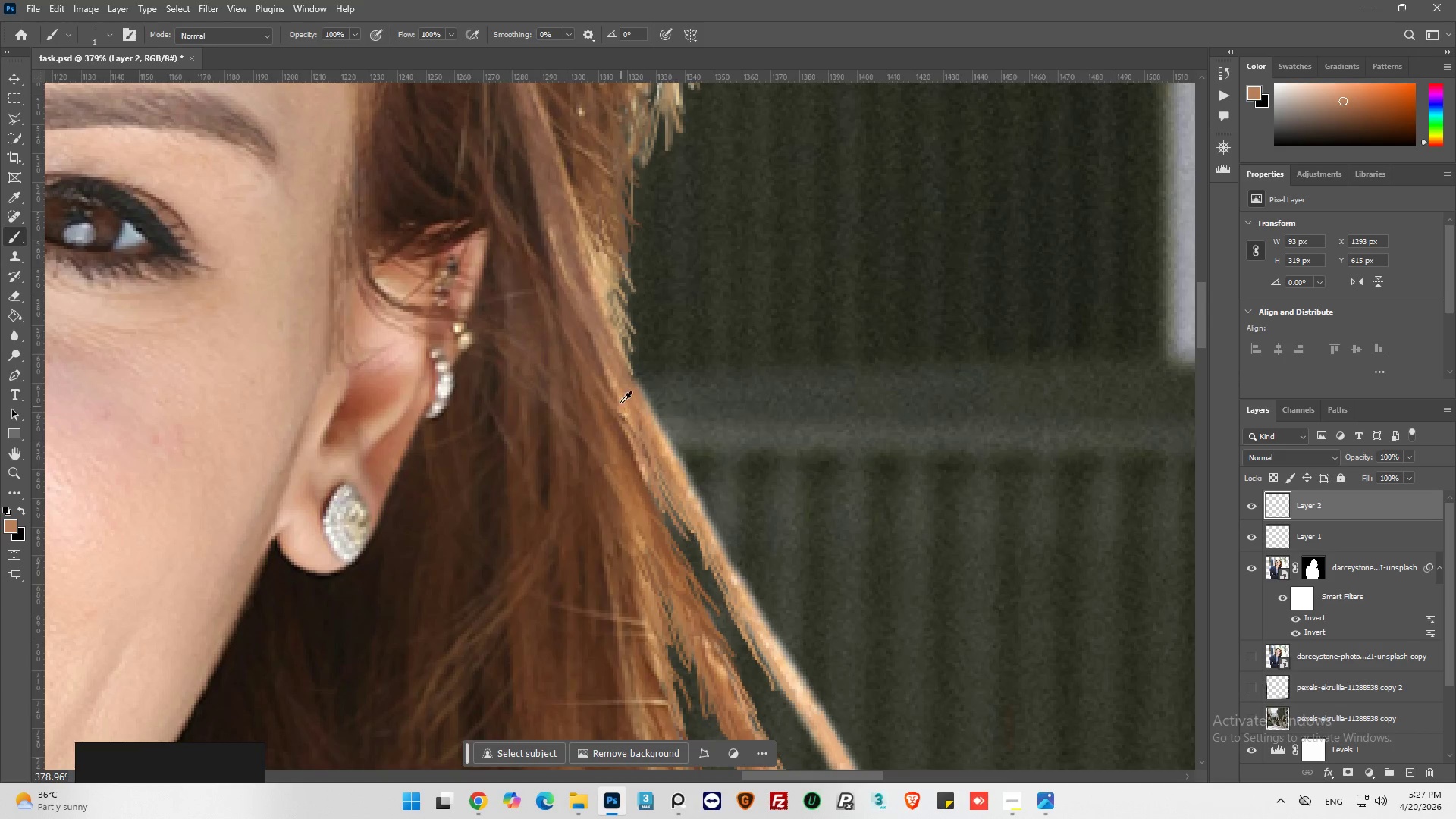 
left_click_drag(start_coordinate=[639, 415], to_coordinate=[658, 476])
 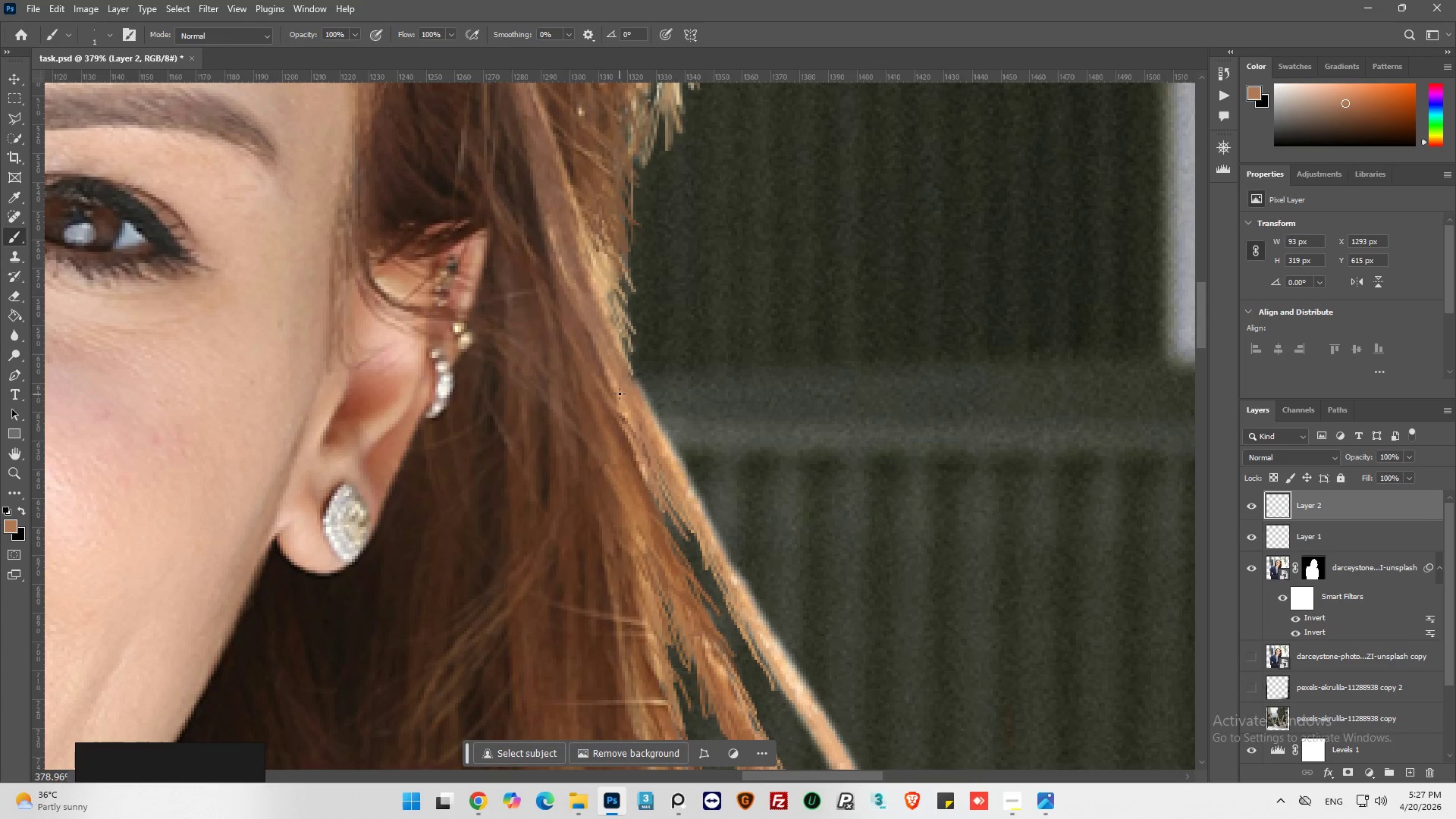 
left_click_drag(start_coordinate=[620, 394], to_coordinate=[667, 485])
 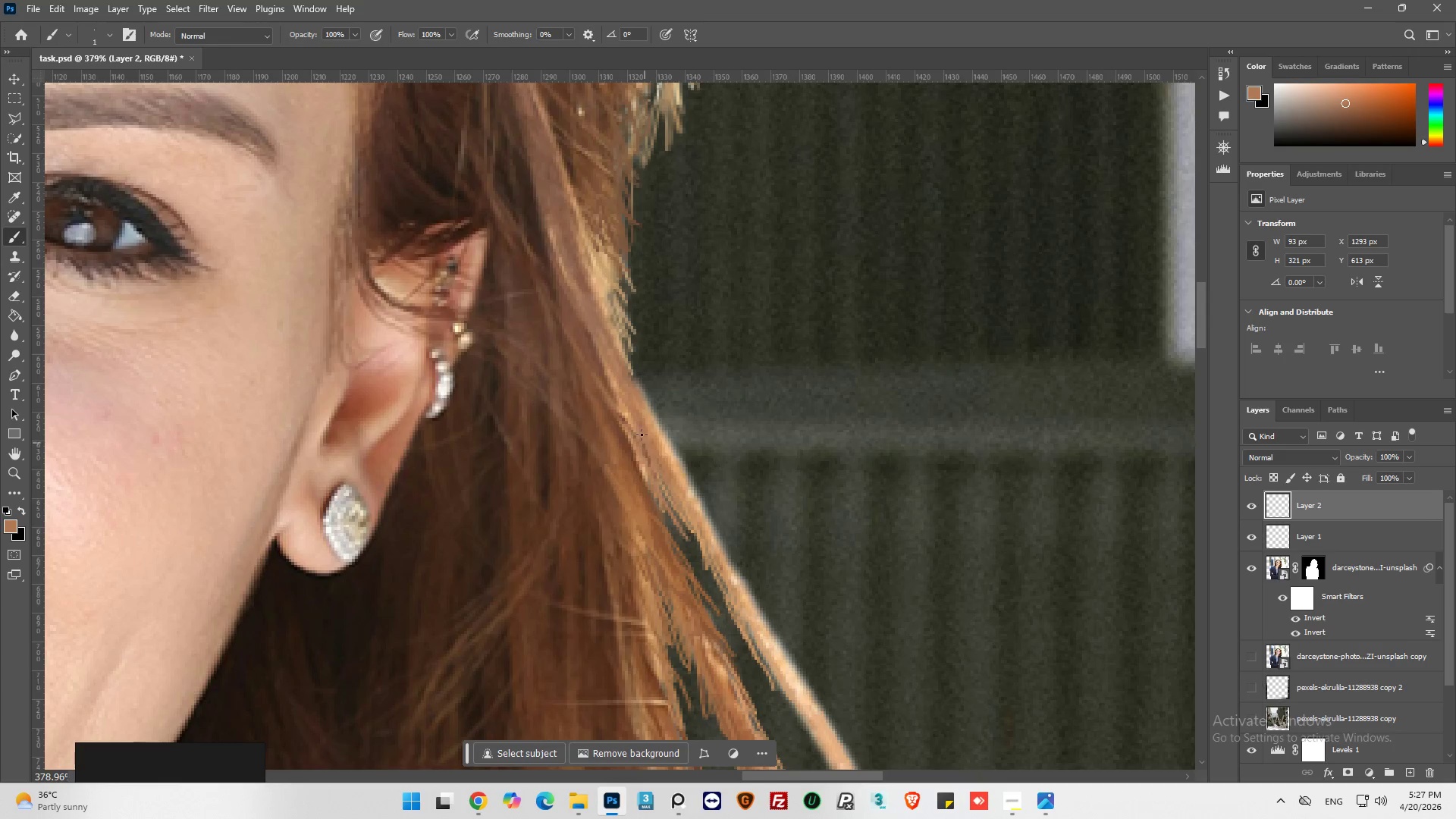 
left_click_drag(start_coordinate=[642, 435], to_coordinate=[679, 513])
 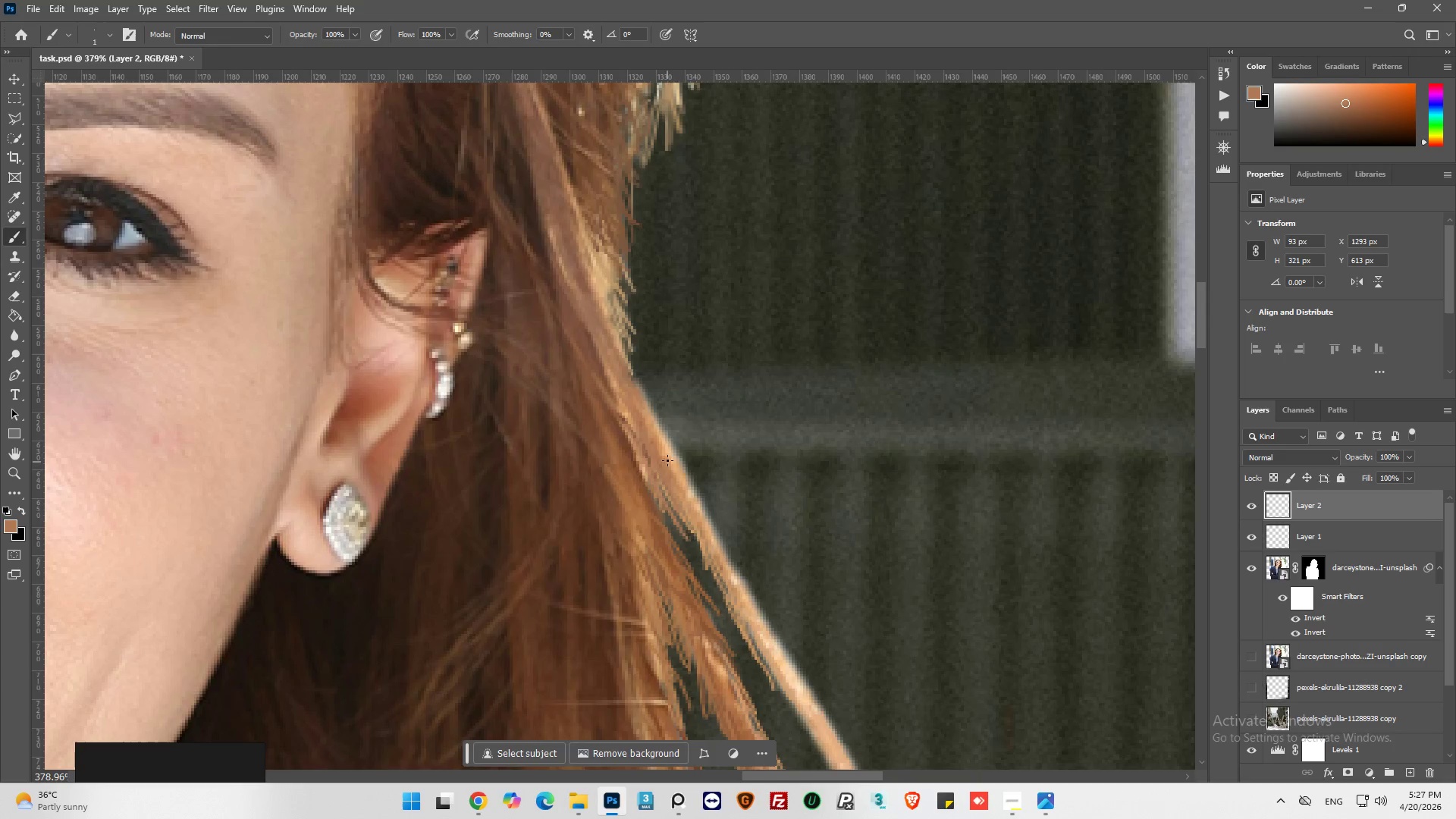 
left_click_drag(start_coordinate=[669, 465], to_coordinate=[702, 548])
 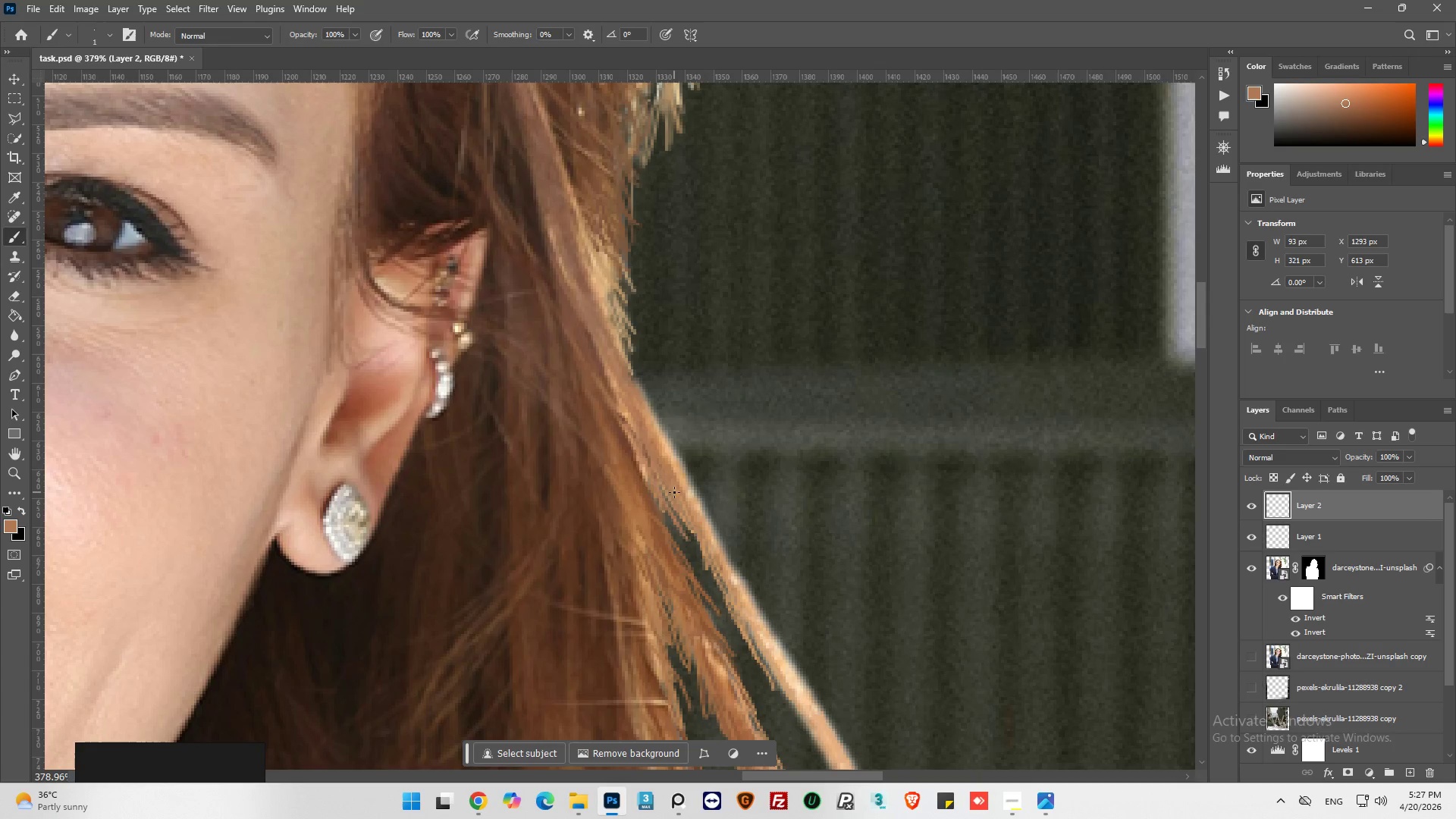 
left_click_drag(start_coordinate=[675, 495], to_coordinate=[691, 570])
 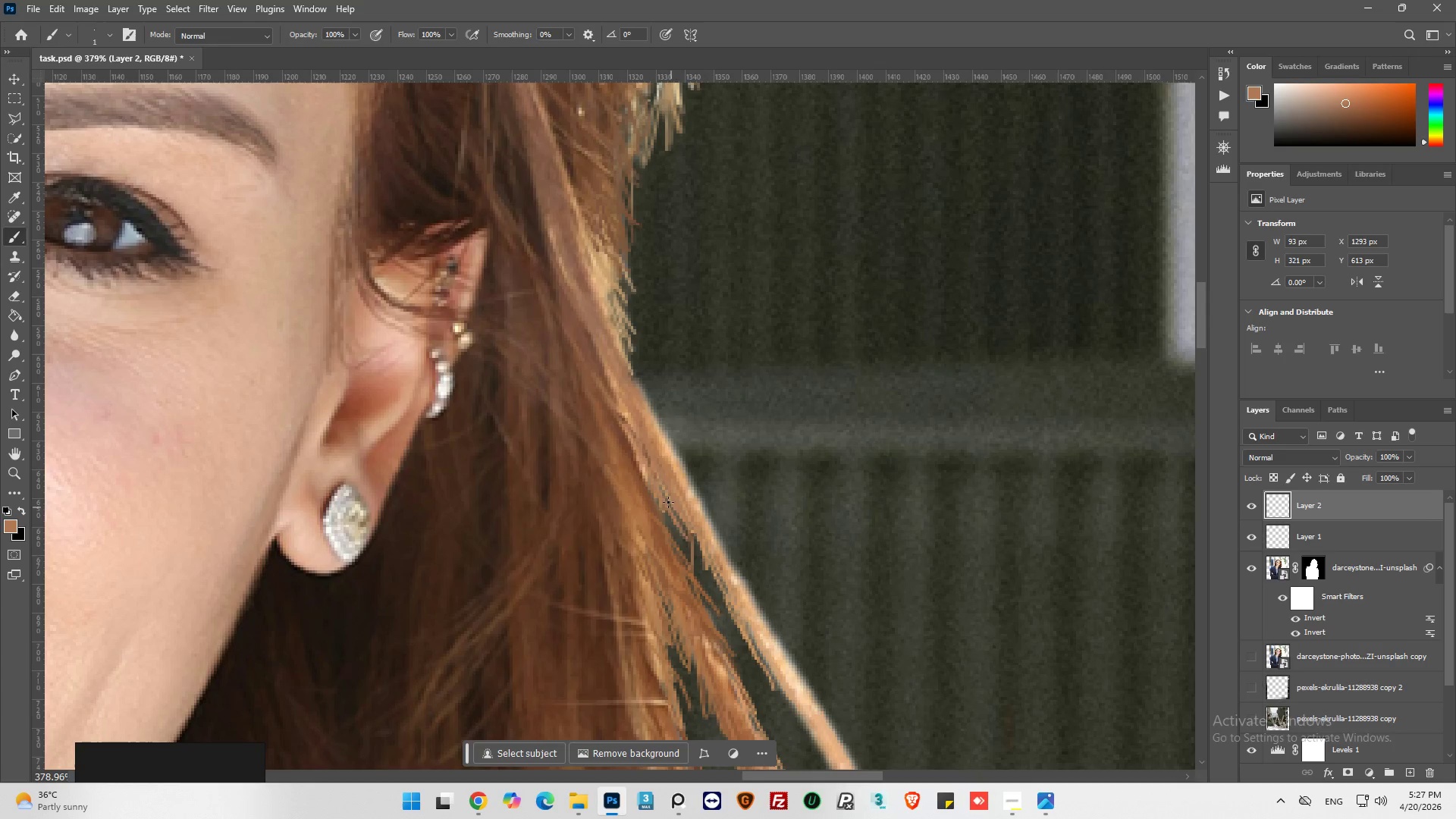 
left_click_drag(start_coordinate=[668, 508], to_coordinate=[702, 573])
 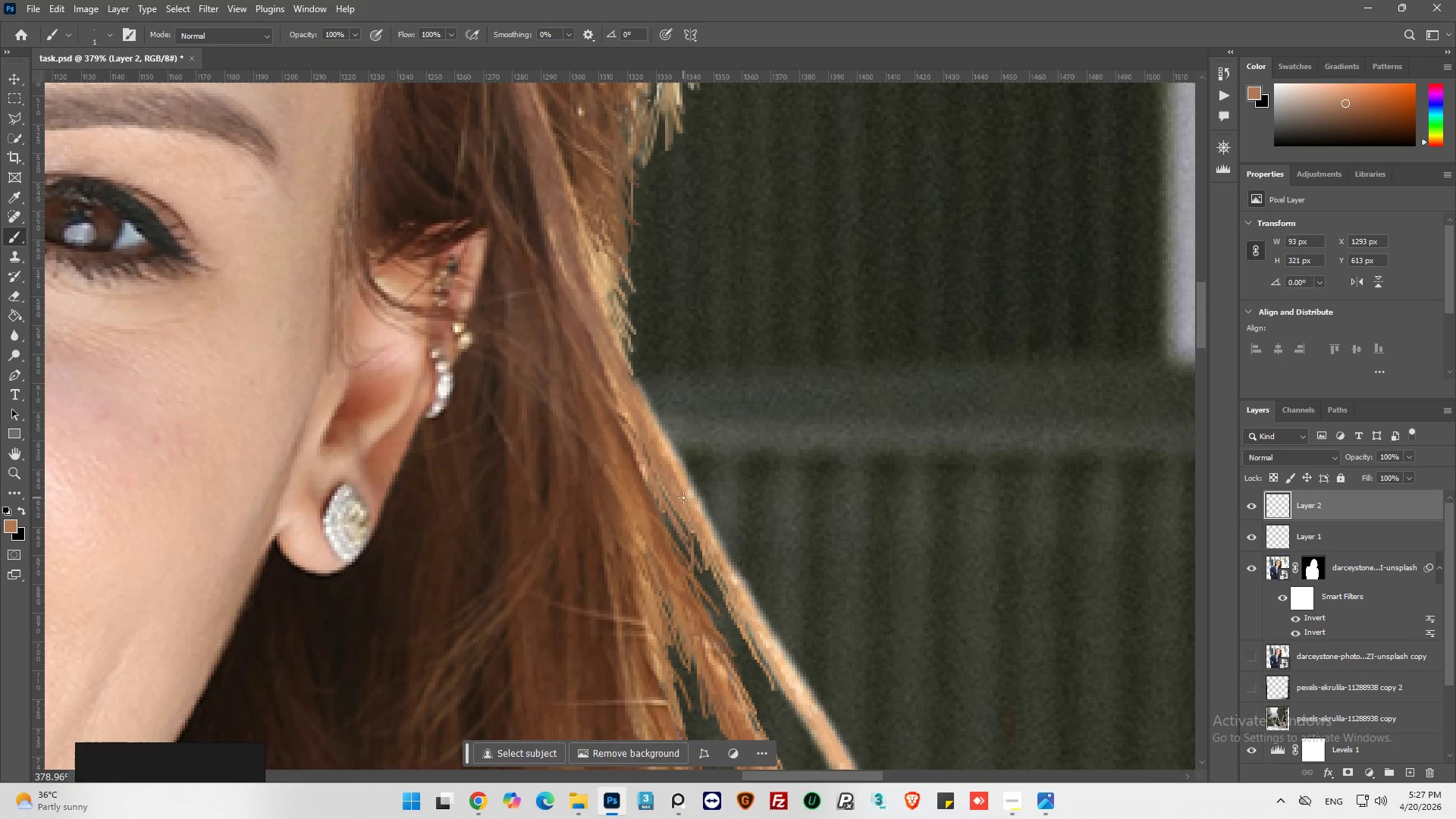 
left_click_drag(start_coordinate=[684, 498], to_coordinate=[708, 579])
 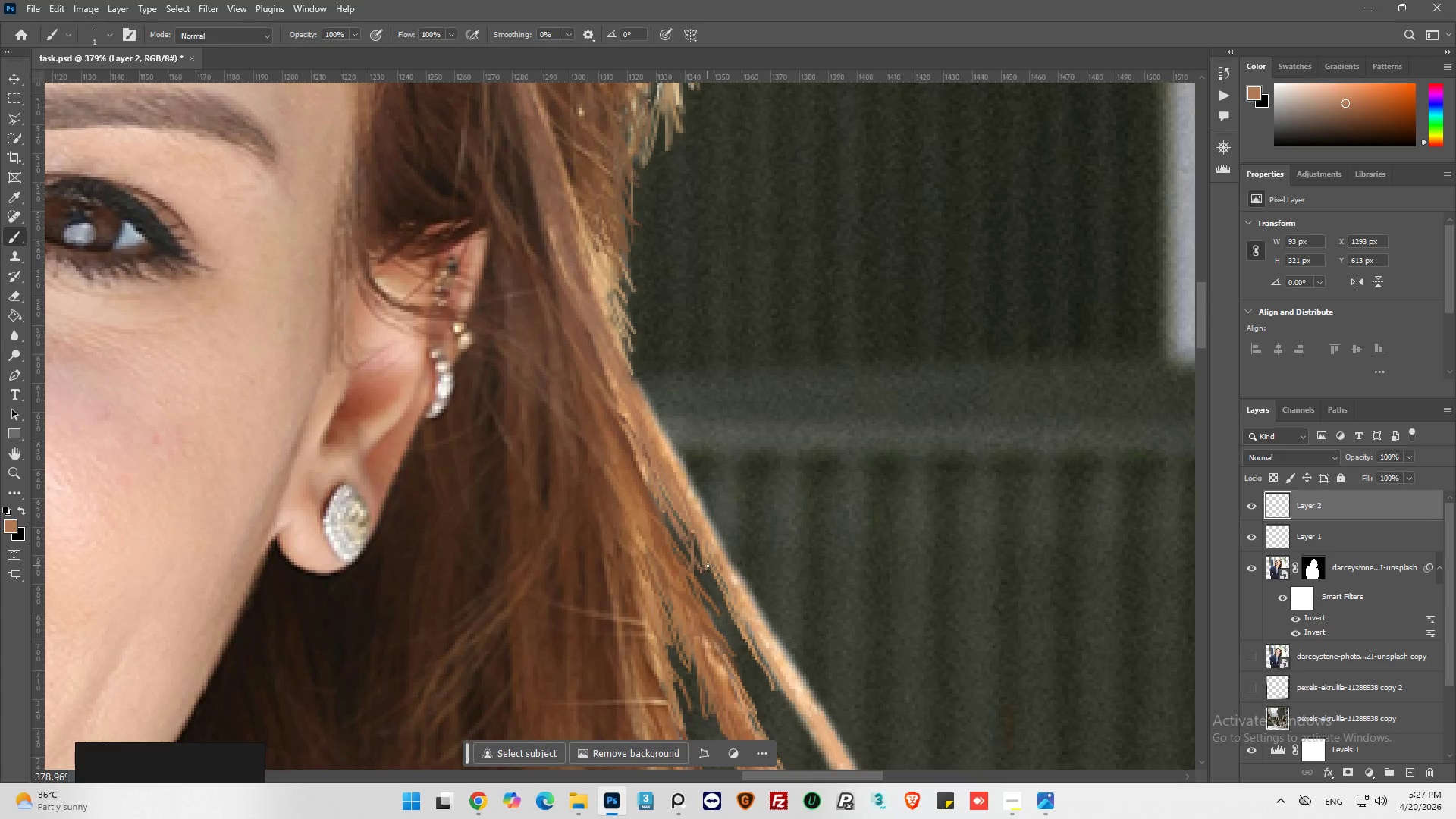 
left_click_drag(start_coordinate=[708, 568], to_coordinate=[723, 596])
 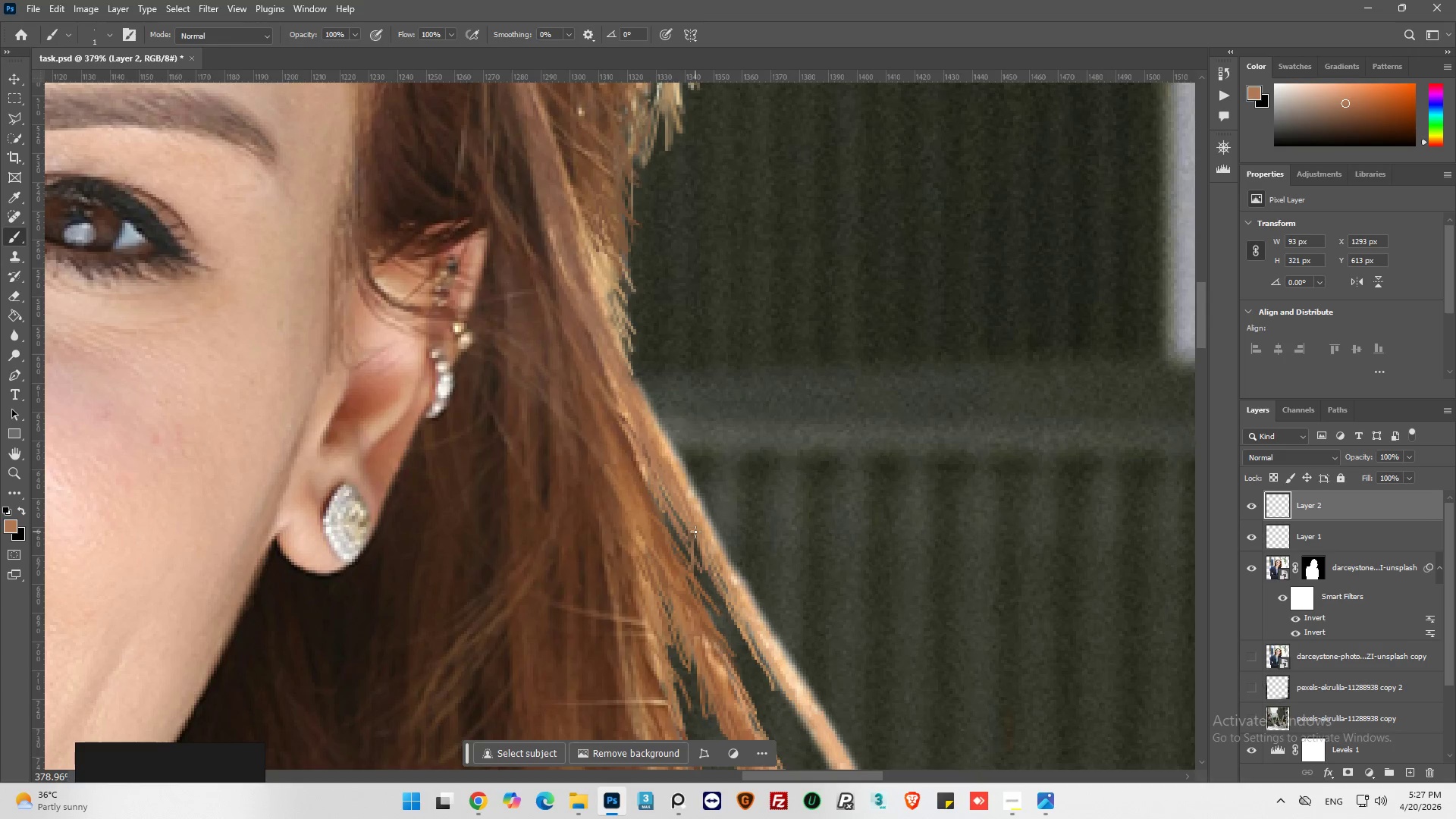 
left_click_drag(start_coordinate=[695, 532], to_coordinate=[723, 604])
 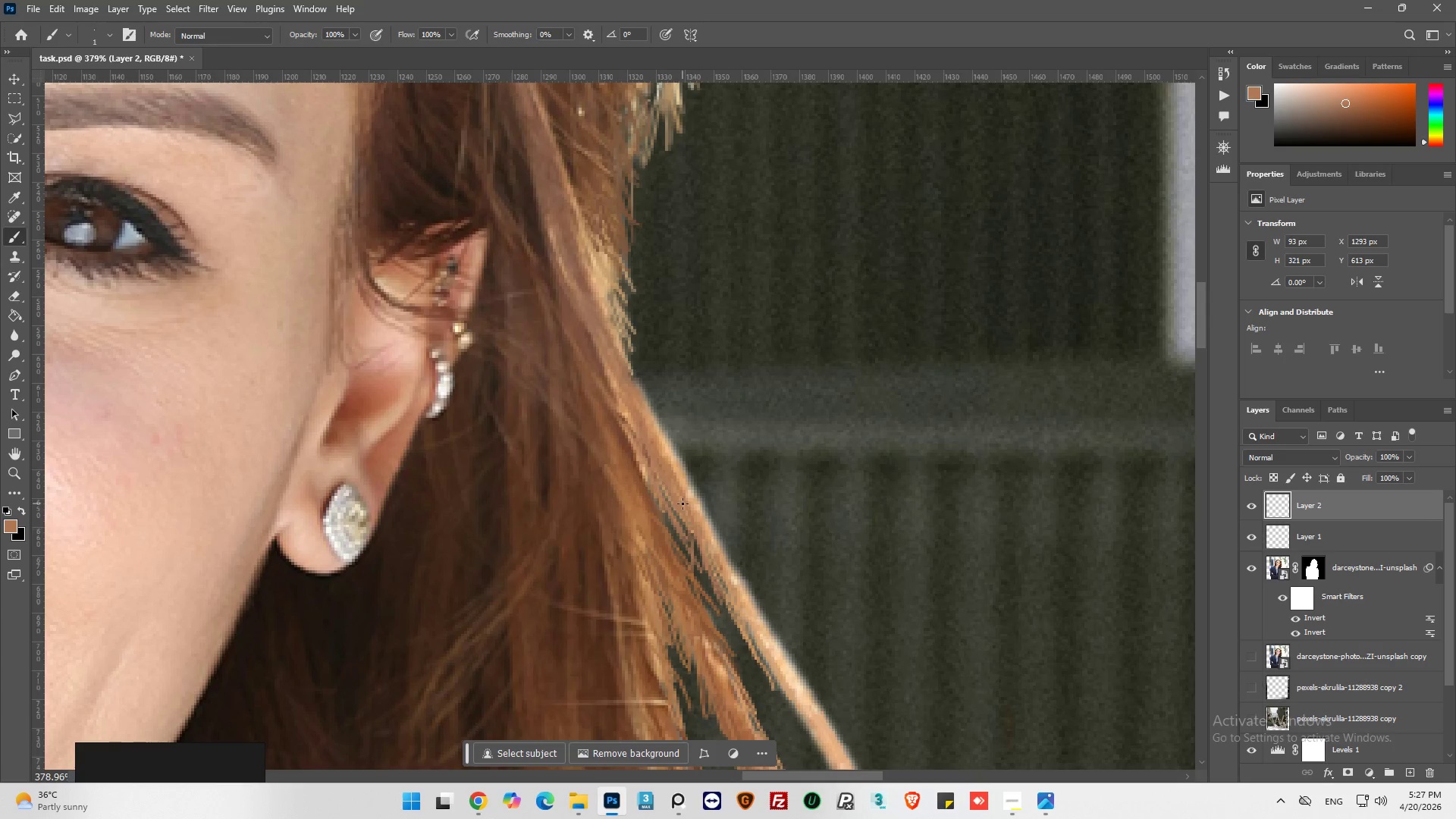 
left_click_drag(start_coordinate=[685, 506], to_coordinate=[710, 570])
 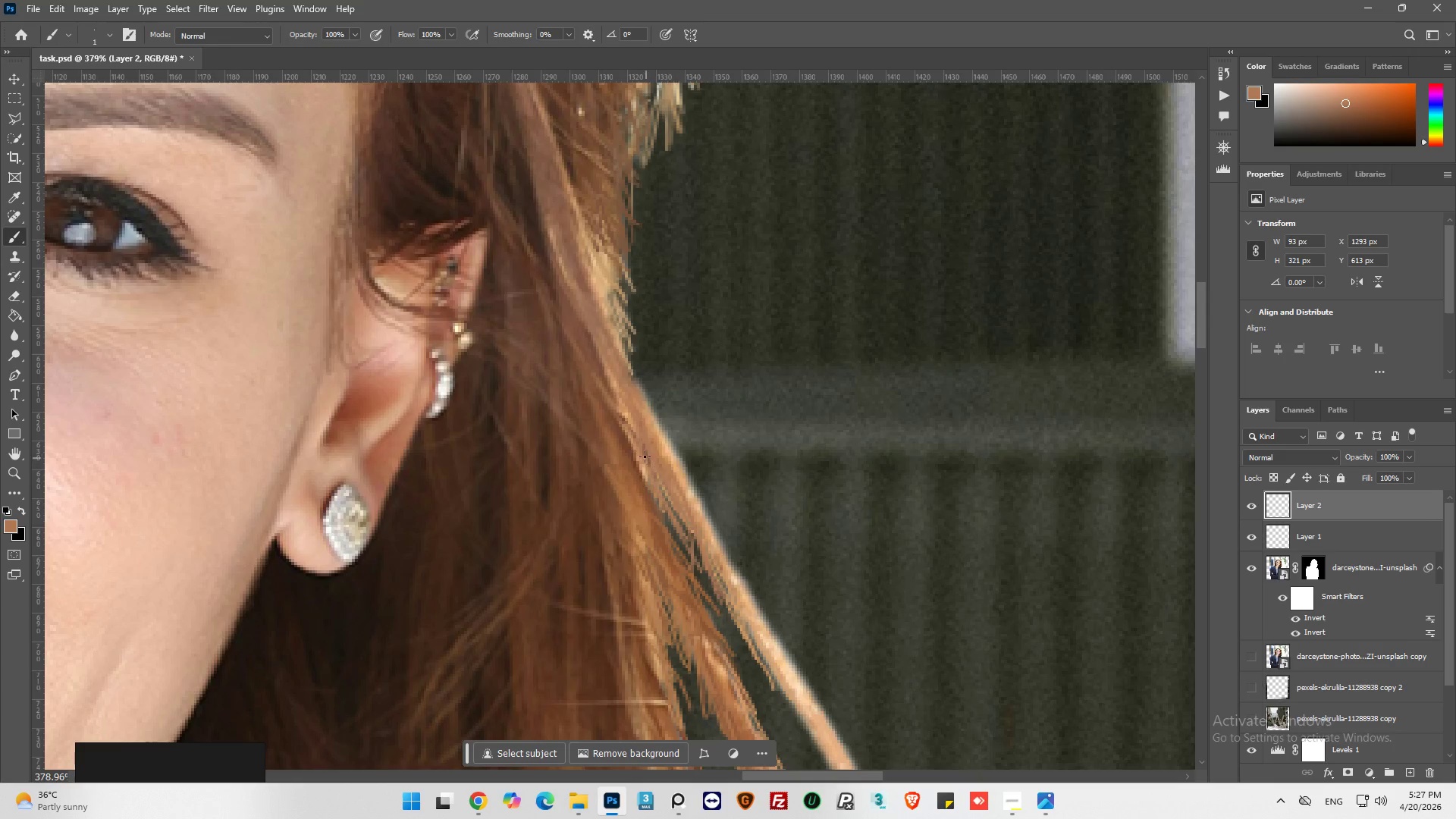 
left_click_drag(start_coordinate=[645, 457], to_coordinate=[676, 522])
 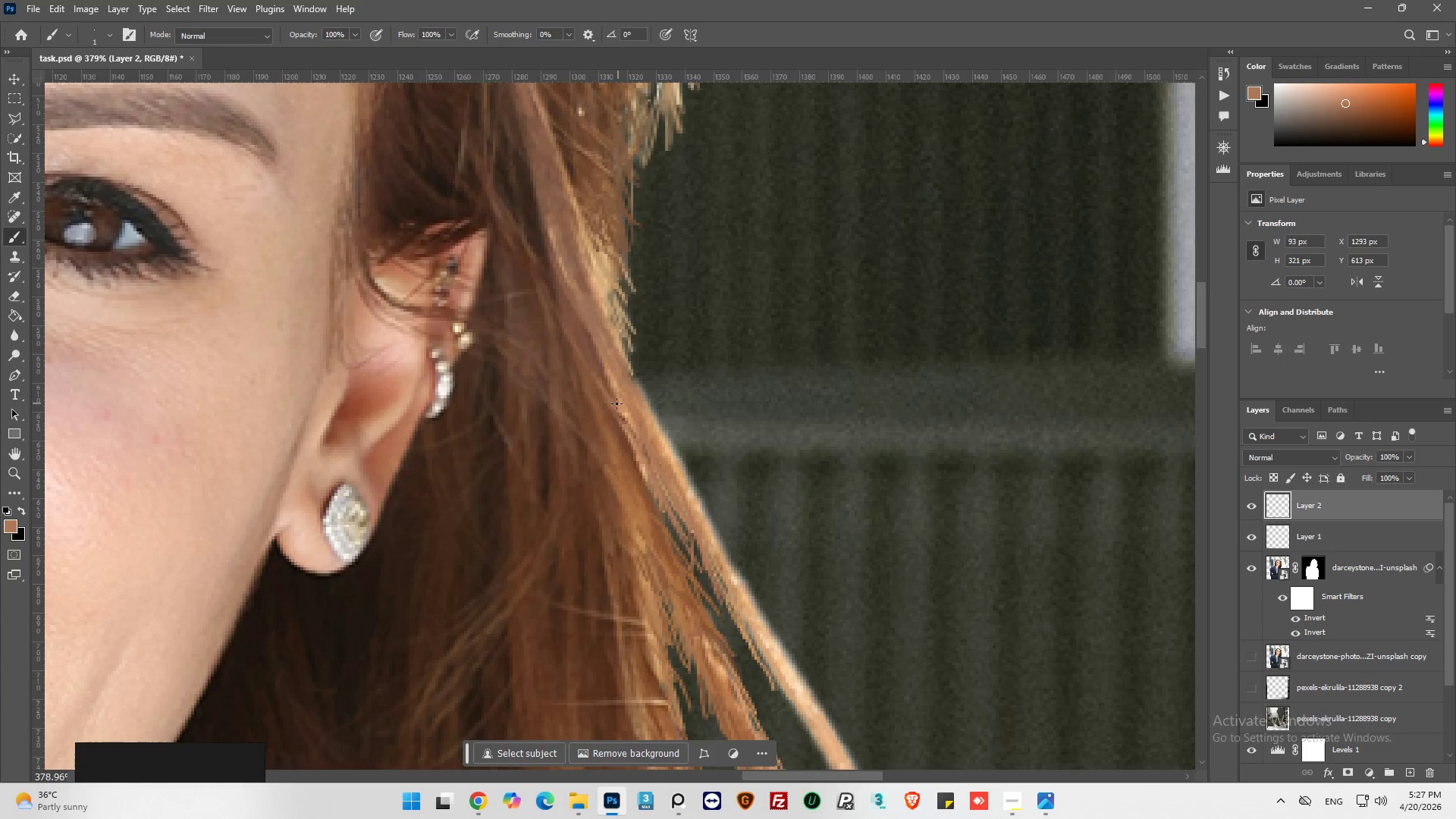 
hold_key(key=AltLeft, duration=0.7)
left_click_drag(start_coordinate=[610, 416], to_coordinate=[607, 422])
 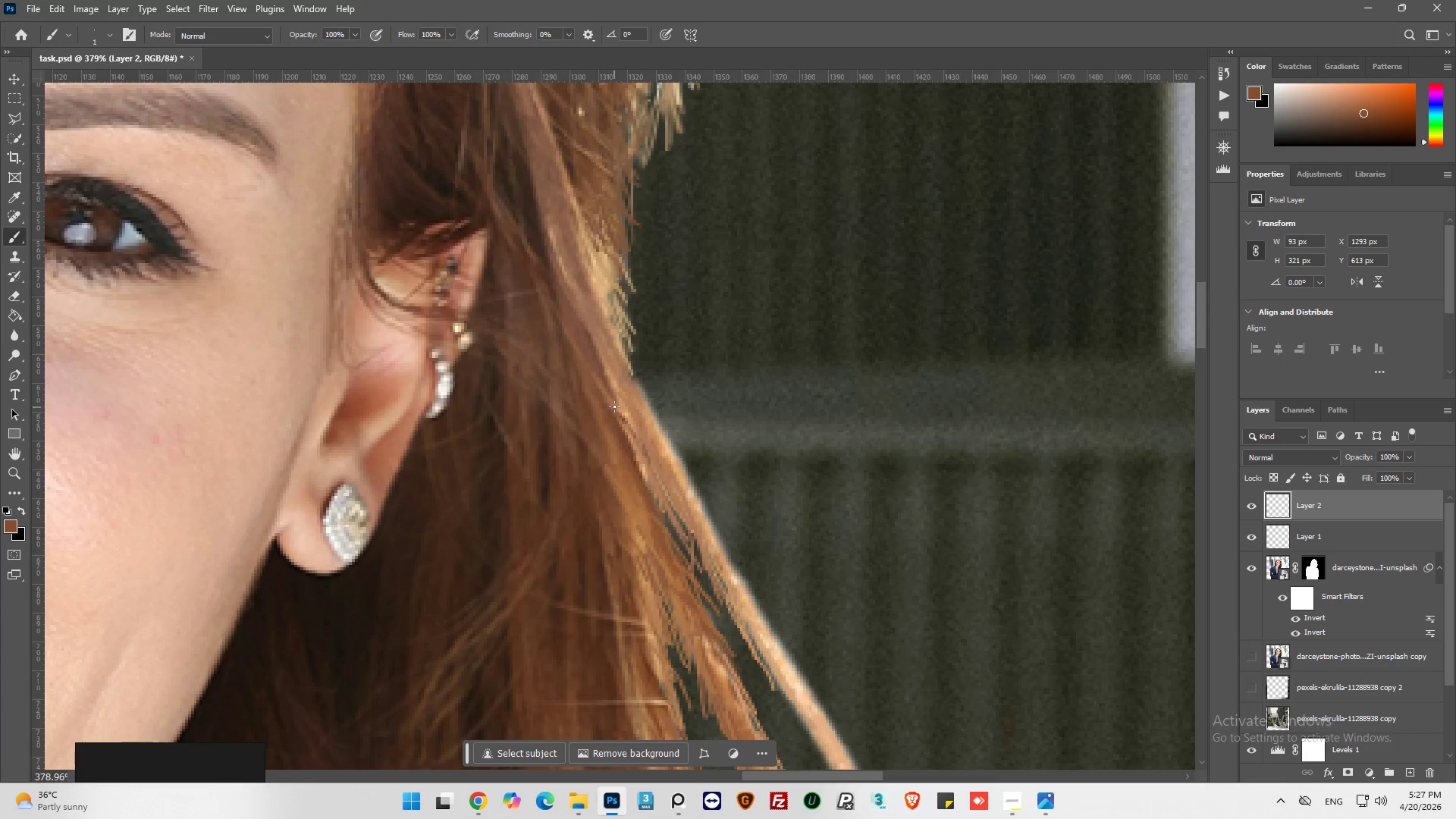 
left_click_drag(start_coordinate=[625, 447], to_coordinate=[653, 529])
 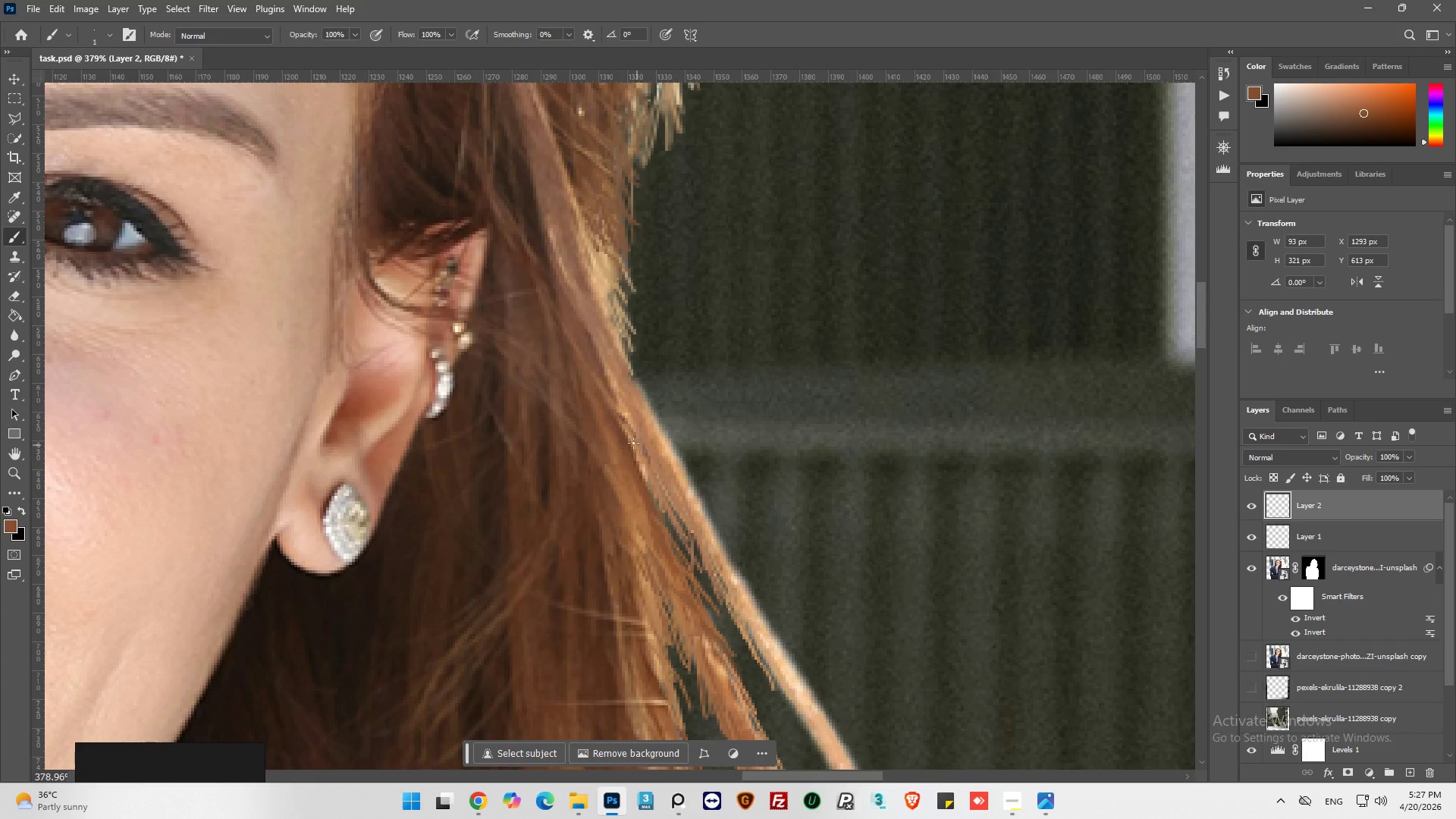 
left_click_drag(start_coordinate=[632, 441], to_coordinate=[689, 531])
 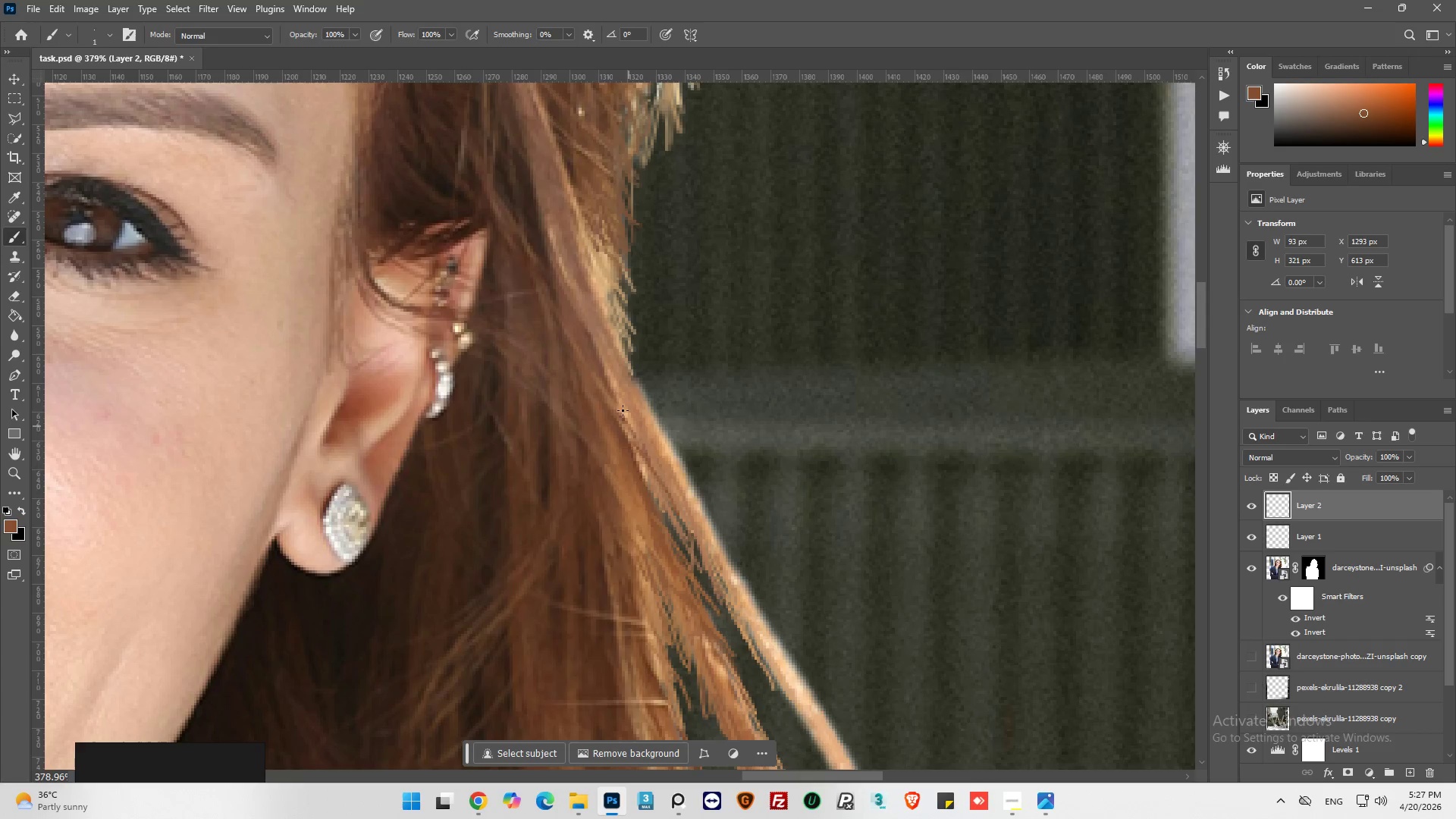 
left_click_drag(start_coordinate=[617, 399], to_coordinate=[660, 495])
 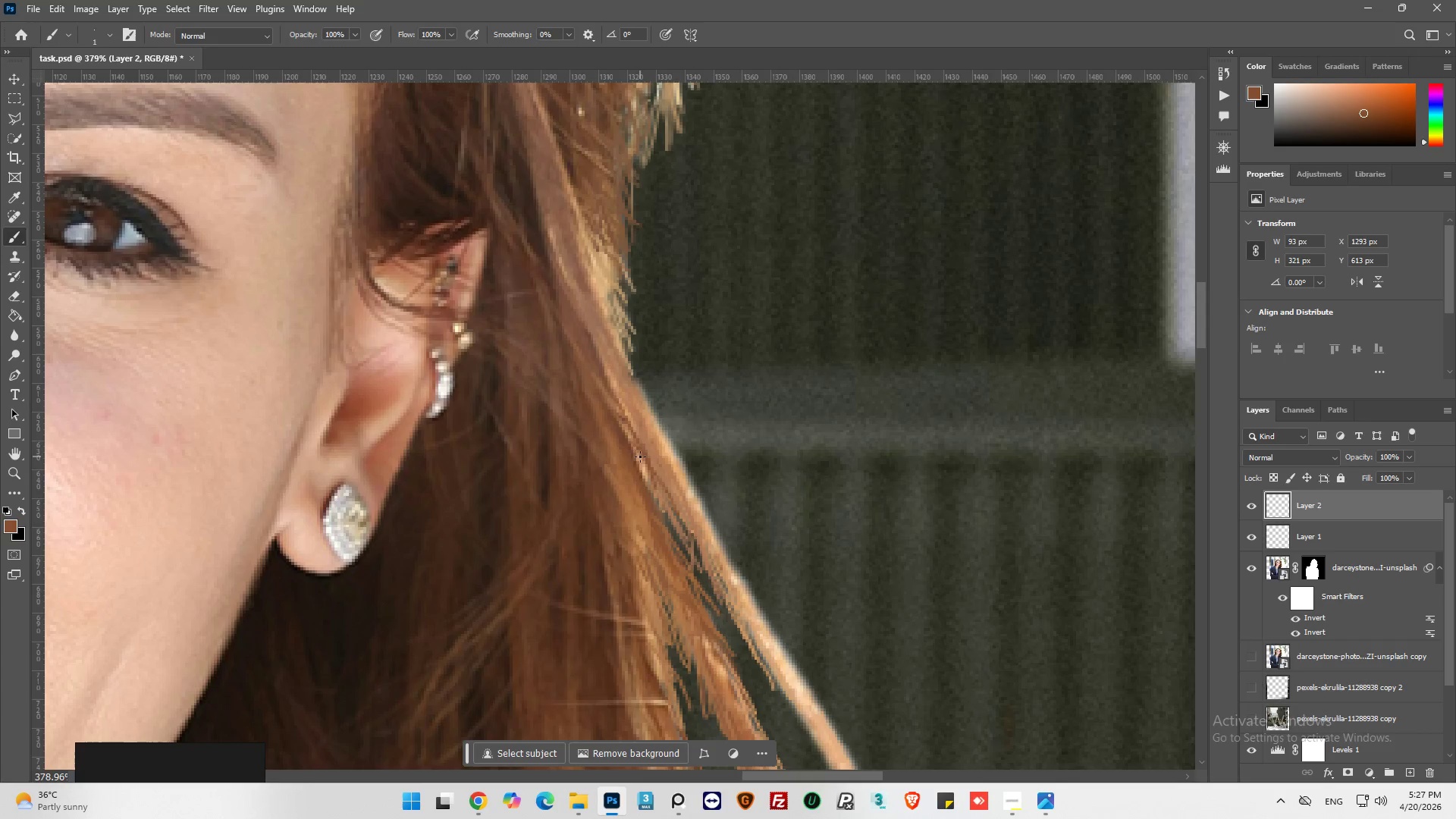 
left_click_drag(start_coordinate=[652, 481], to_coordinate=[685, 532])
 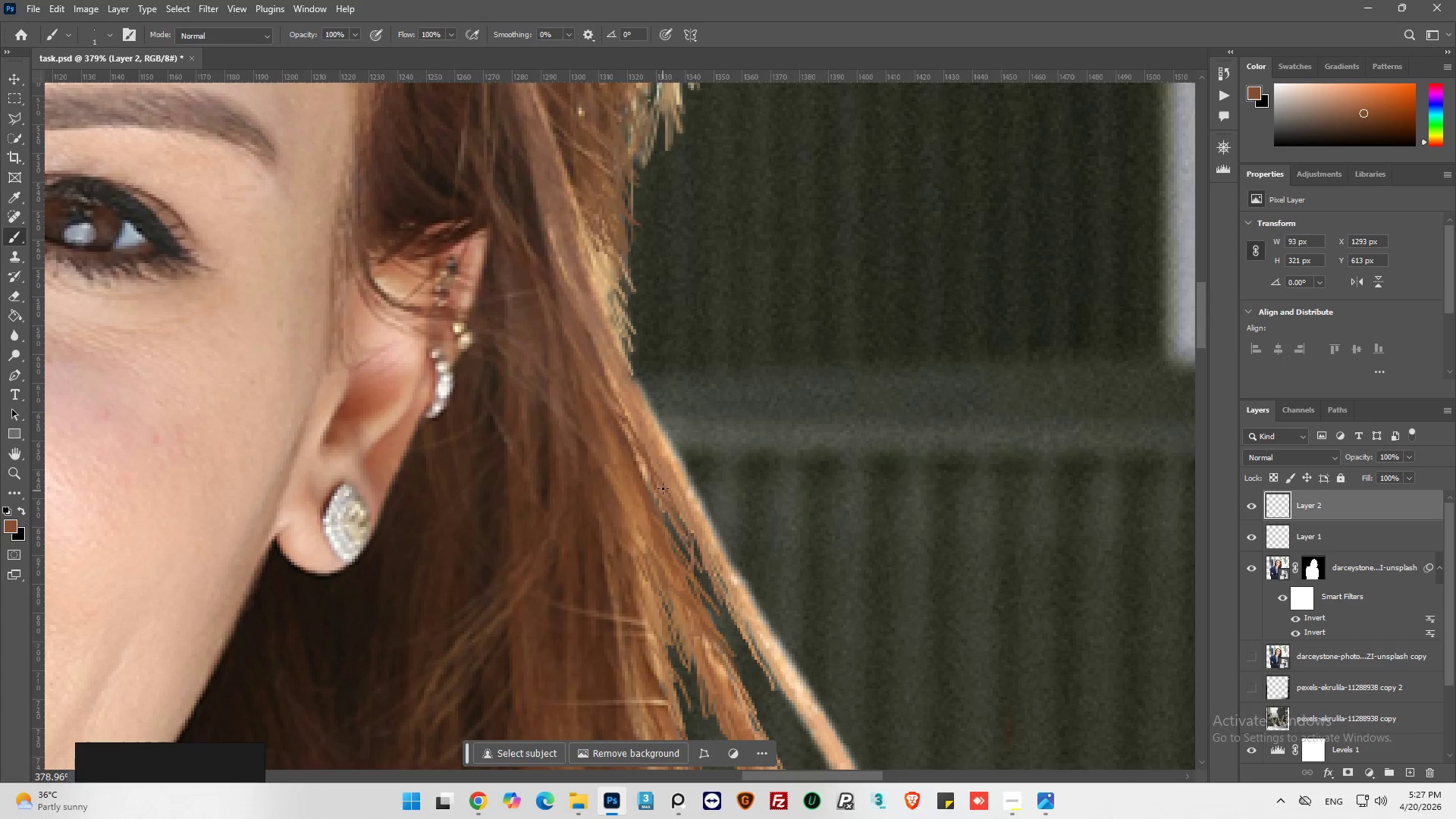 
left_click_drag(start_coordinate=[666, 494], to_coordinate=[698, 564])
 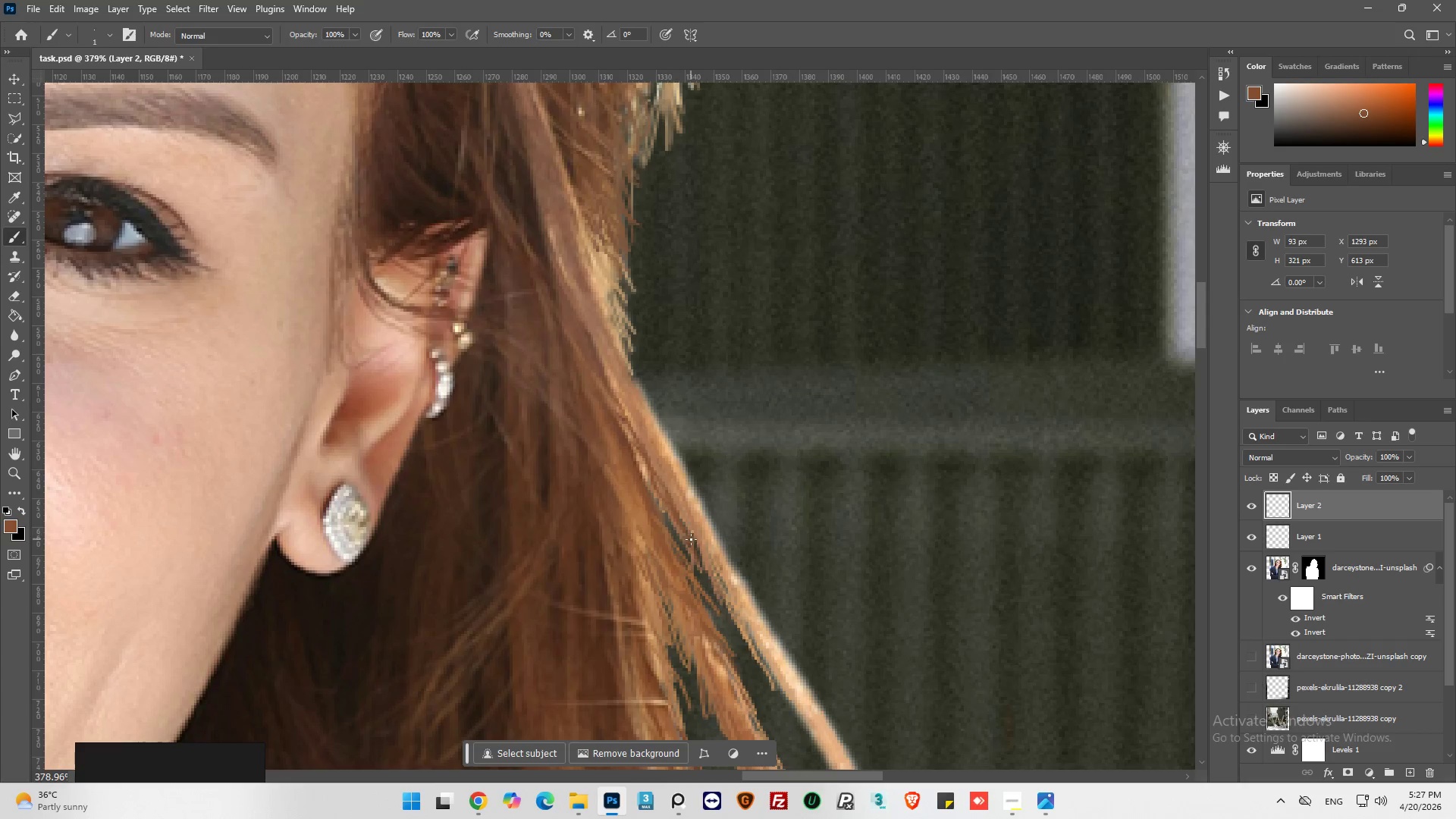 
key(Alt+AltLeft)
 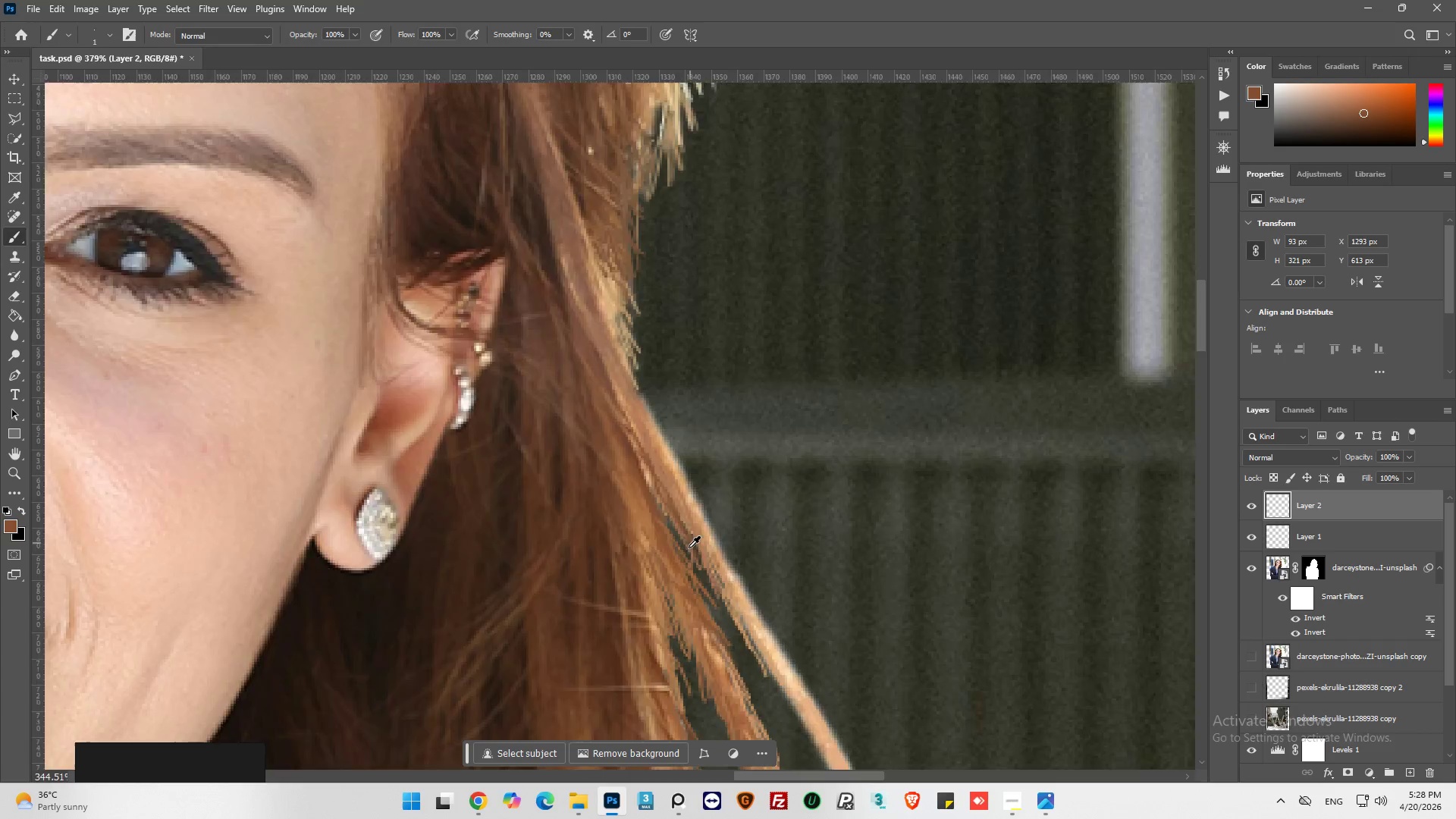 
hold_key(key=AltLeft, duration=0.33)
scroll: coordinate [689, 554], scroll_direction: down, amount: 24.0
 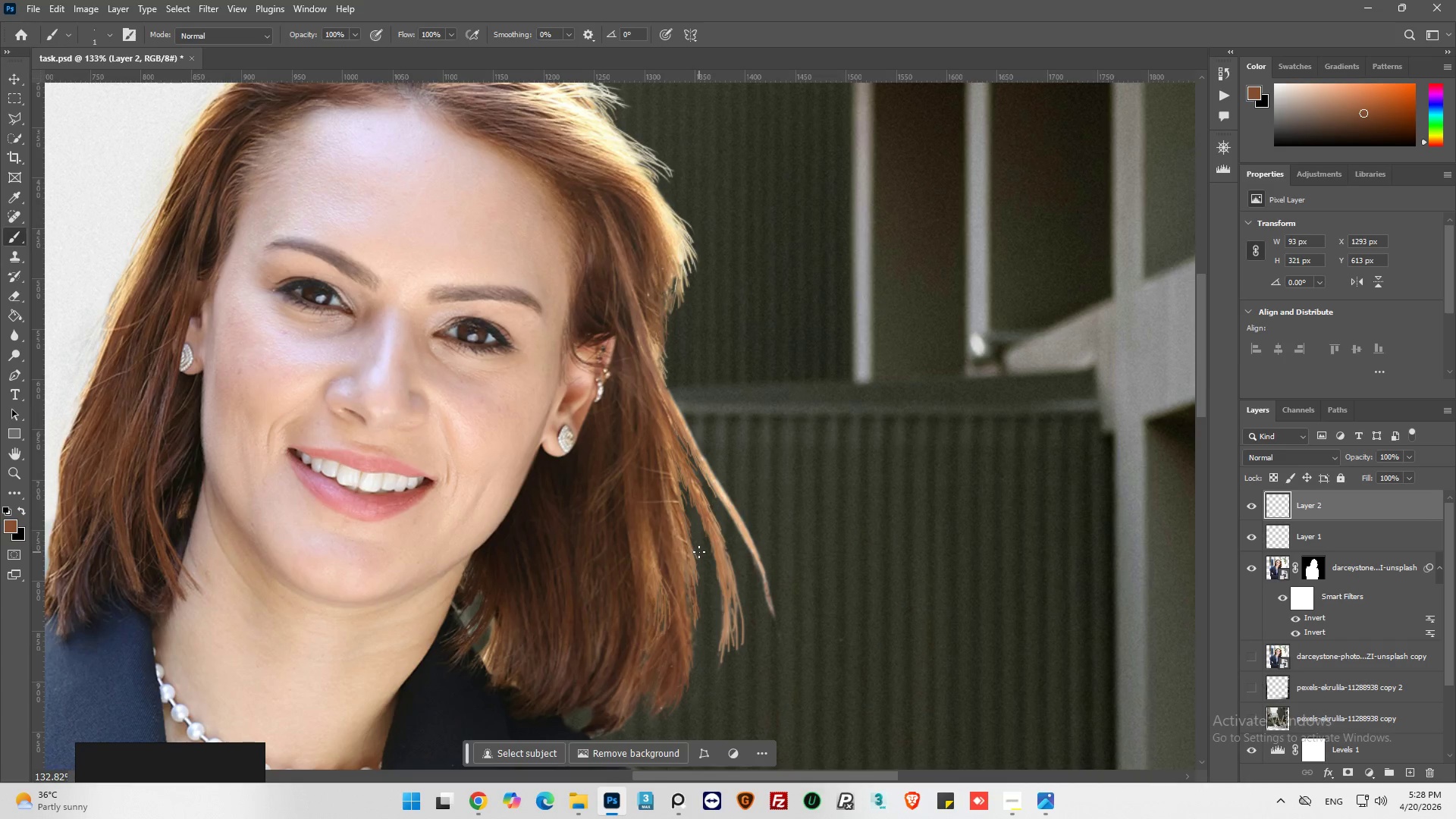 
hold_key(key=AltLeft, duration=0.41)
hold_key(key=AltLeft, duration=0.33)
scroll: coordinate [757, 464], scroll_direction: up, amount: 6.0
 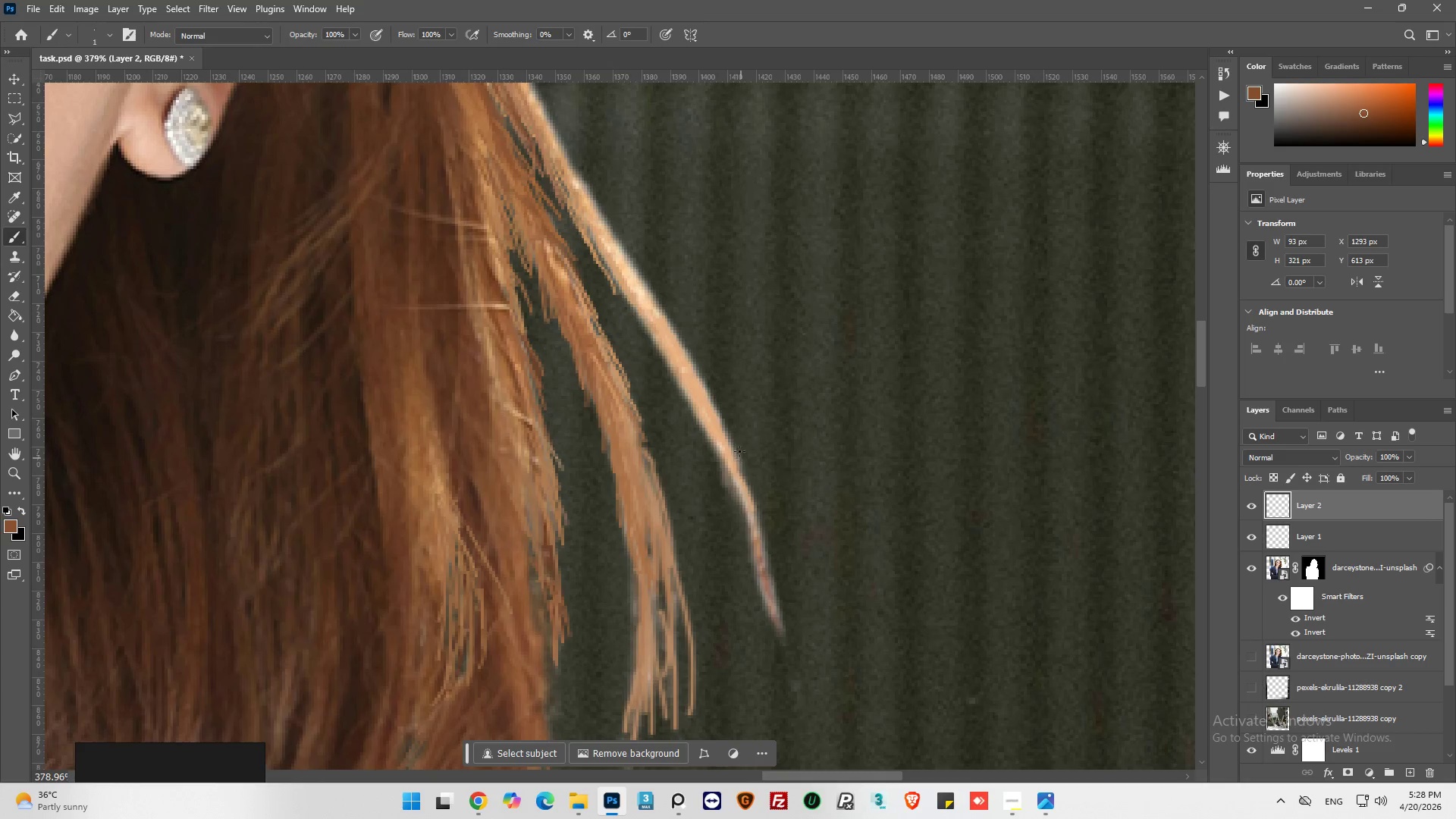 
hold_key(key=AltLeft, duration=0.47)
left_click([725, 441])
 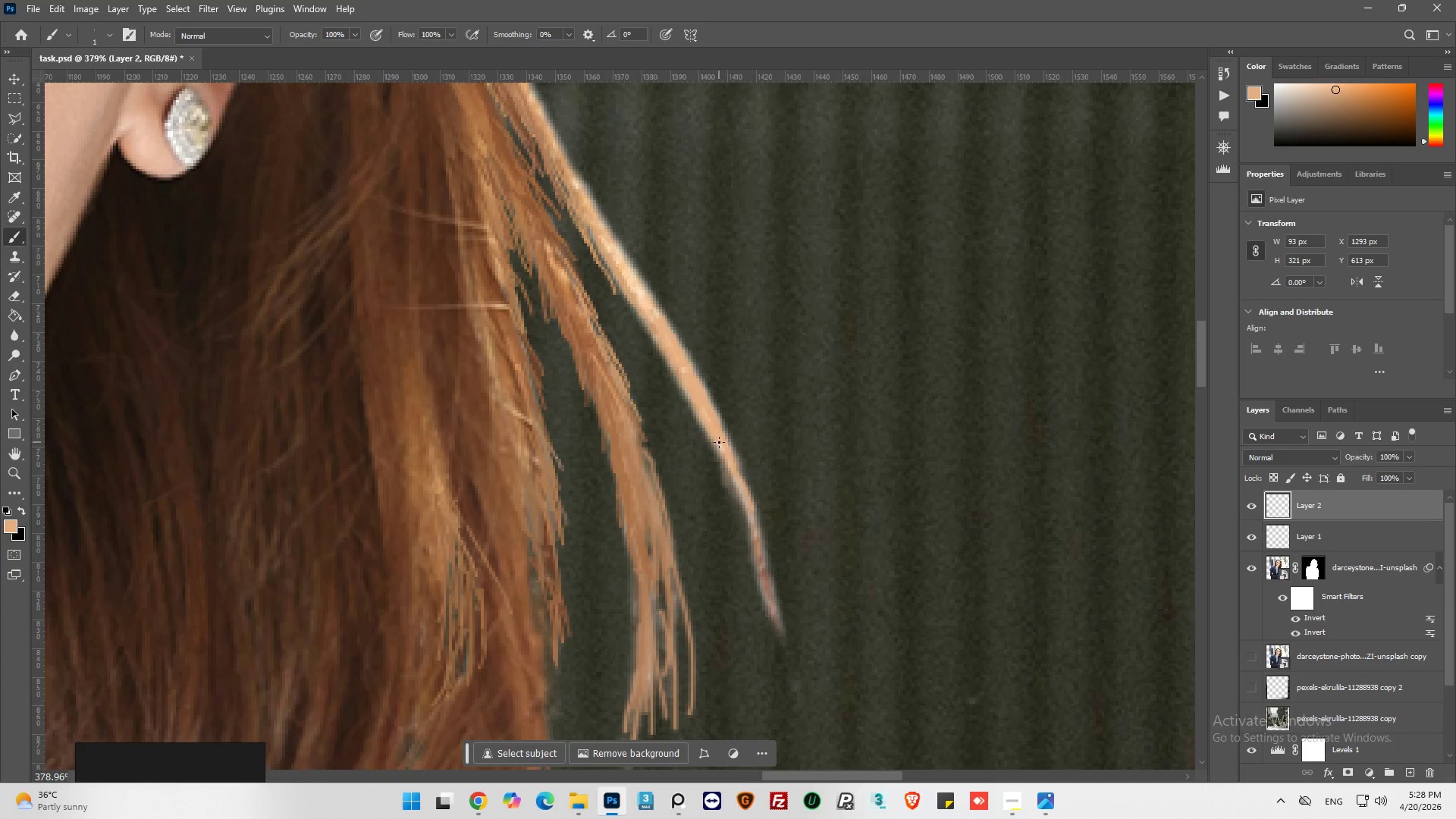 
left_click_drag(start_coordinate=[719, 442], to_coordinate=[736, 483])
 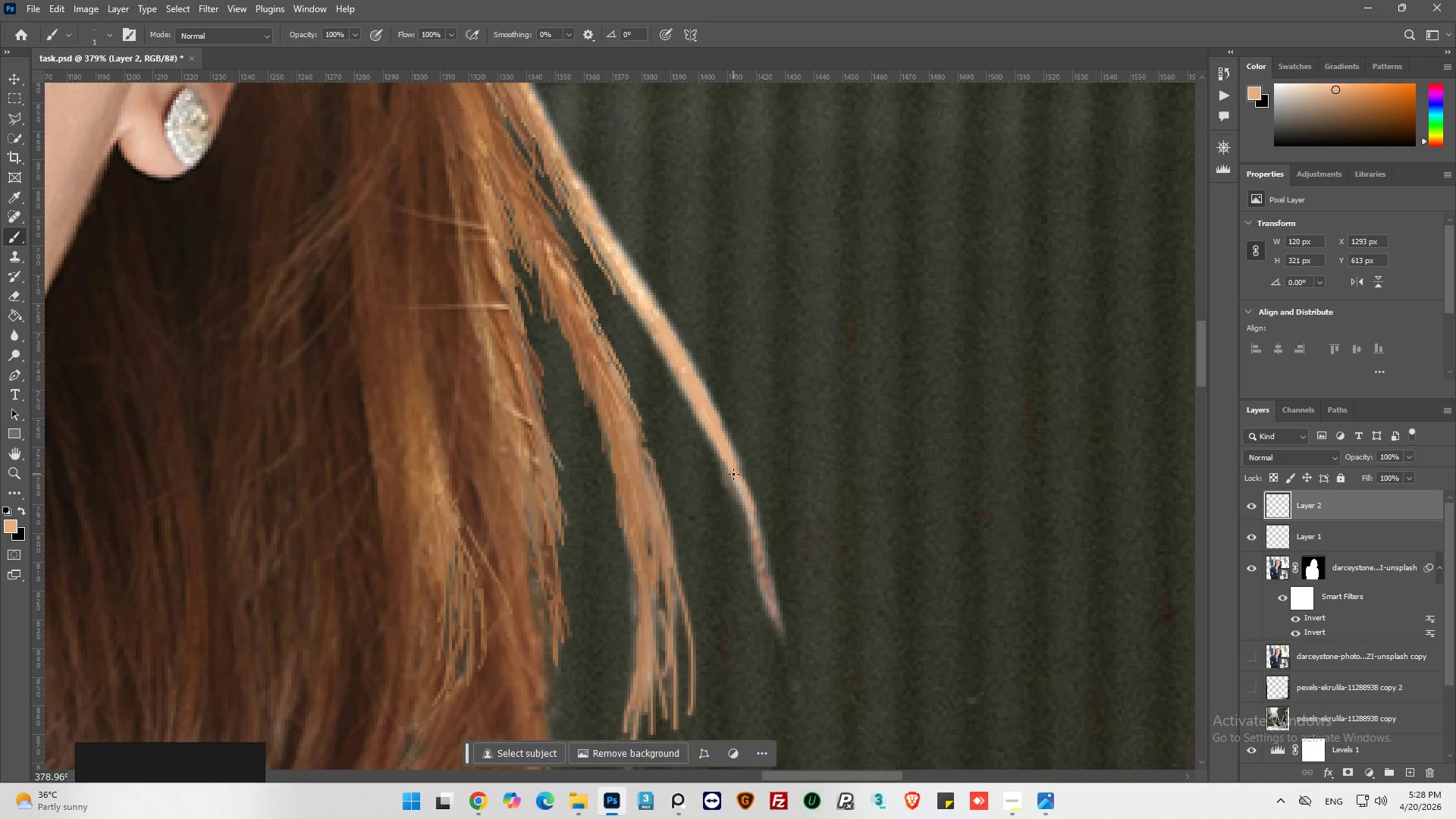 
left_click_drag(start_coordinate=[726, 456], to_coordinate=[736, 497])
 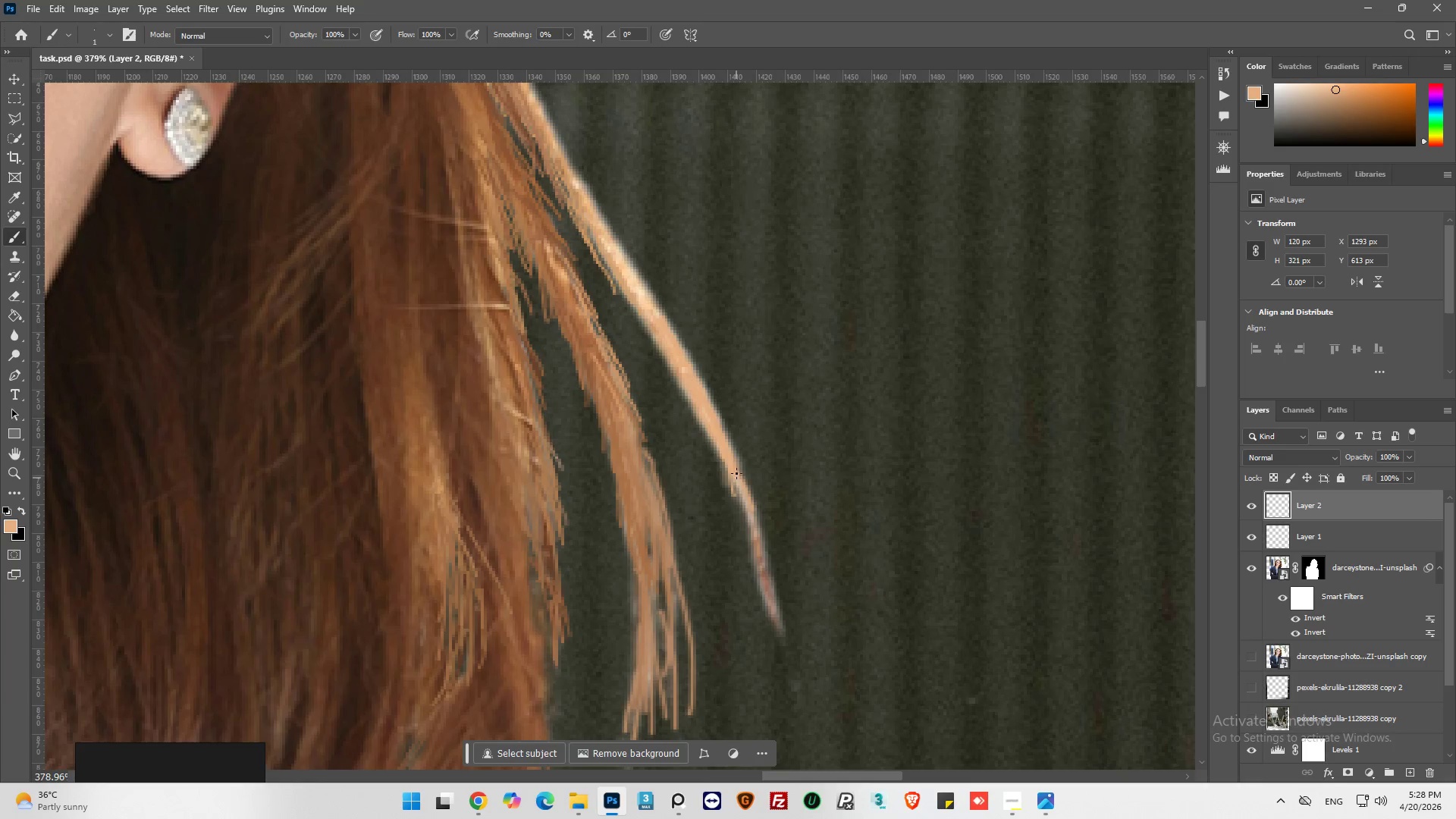 
left_click_drag(start_coordinate=[736, 472], to_coordinate=[747, 513])
 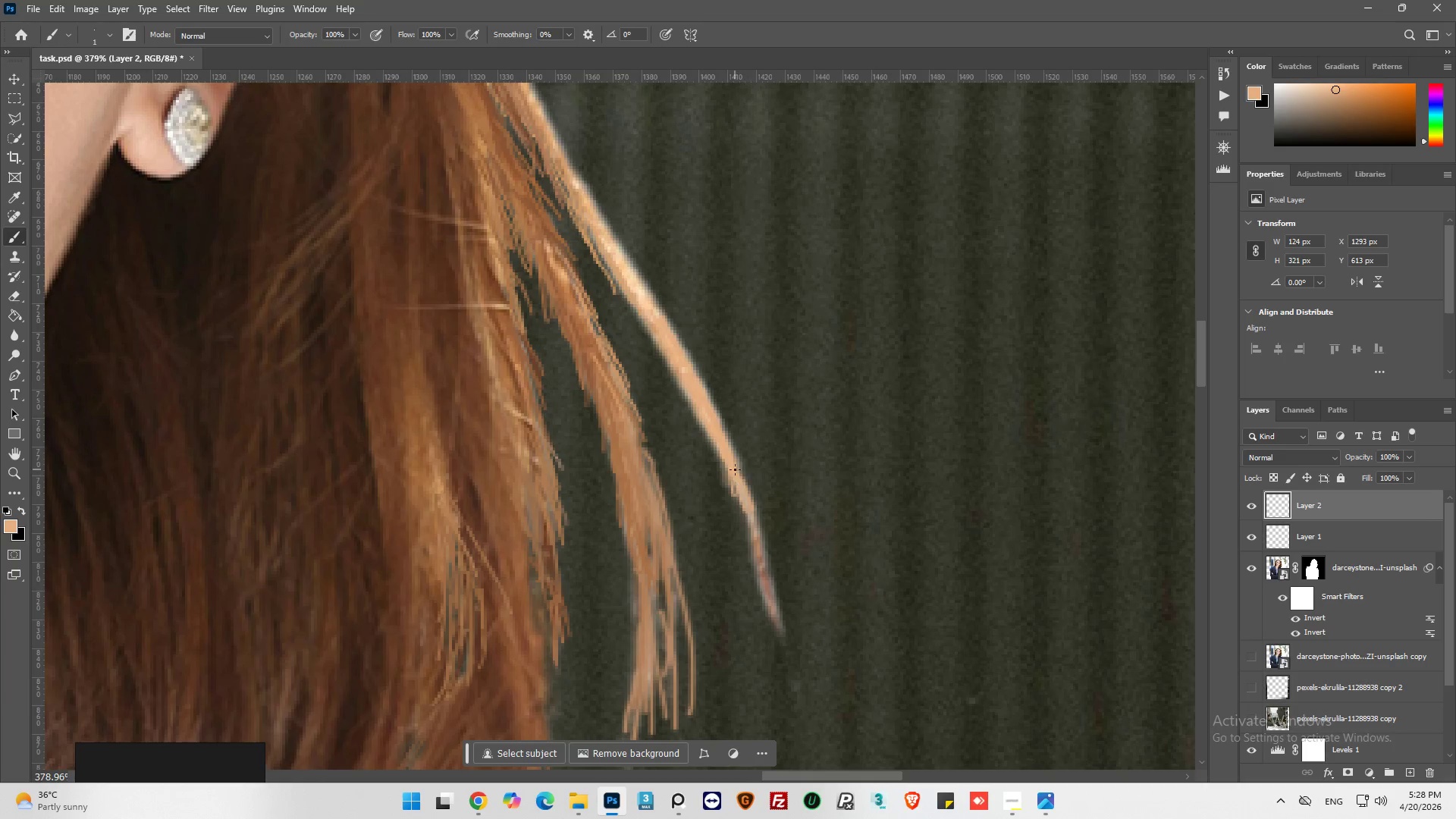 
left_click_drag(start_coordinate=[739, 477], to_coordinate=[753, 529])
 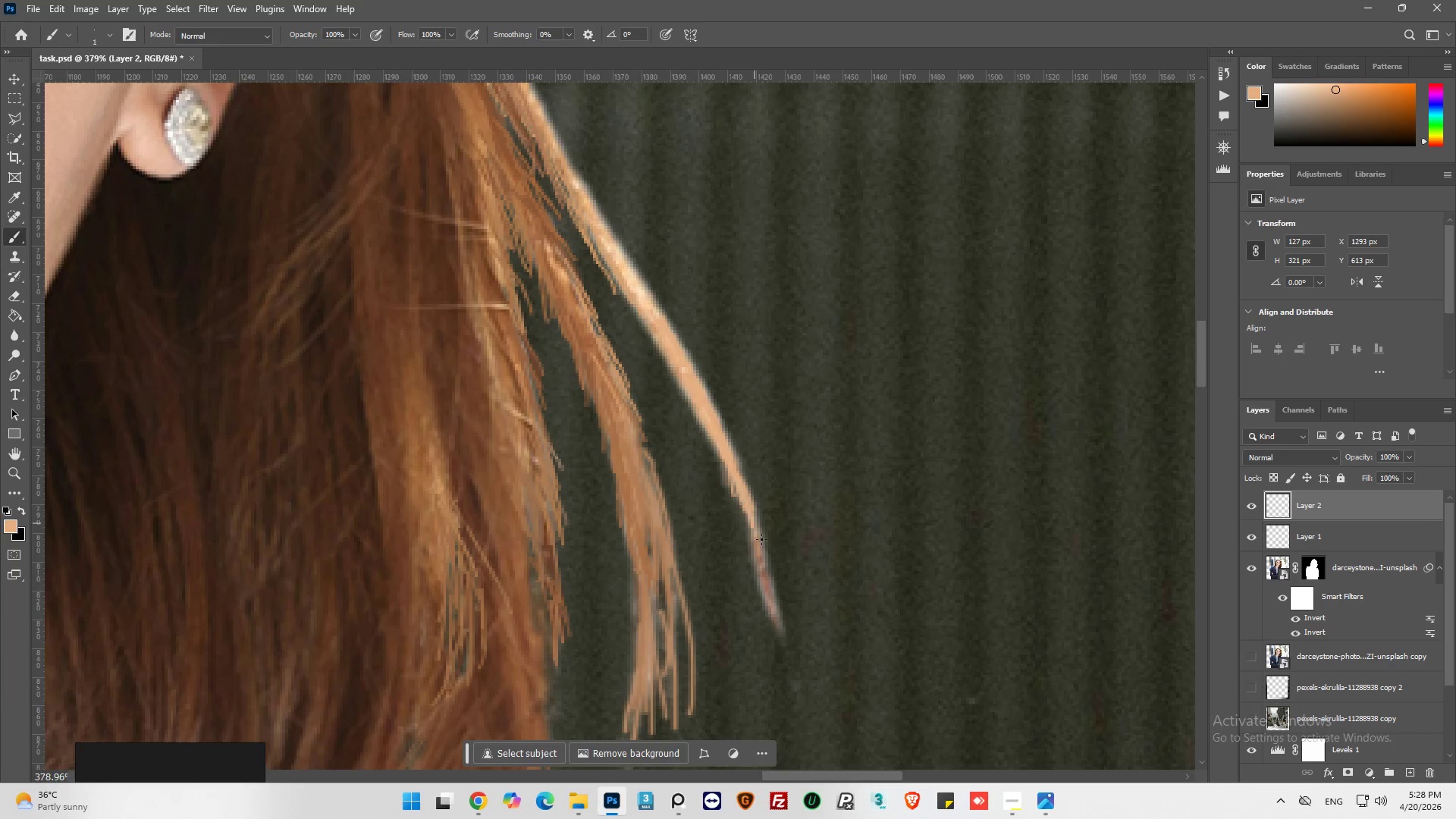 
hold_key(key=AltLeft, duration=0.69)
left_click([760, 543])
 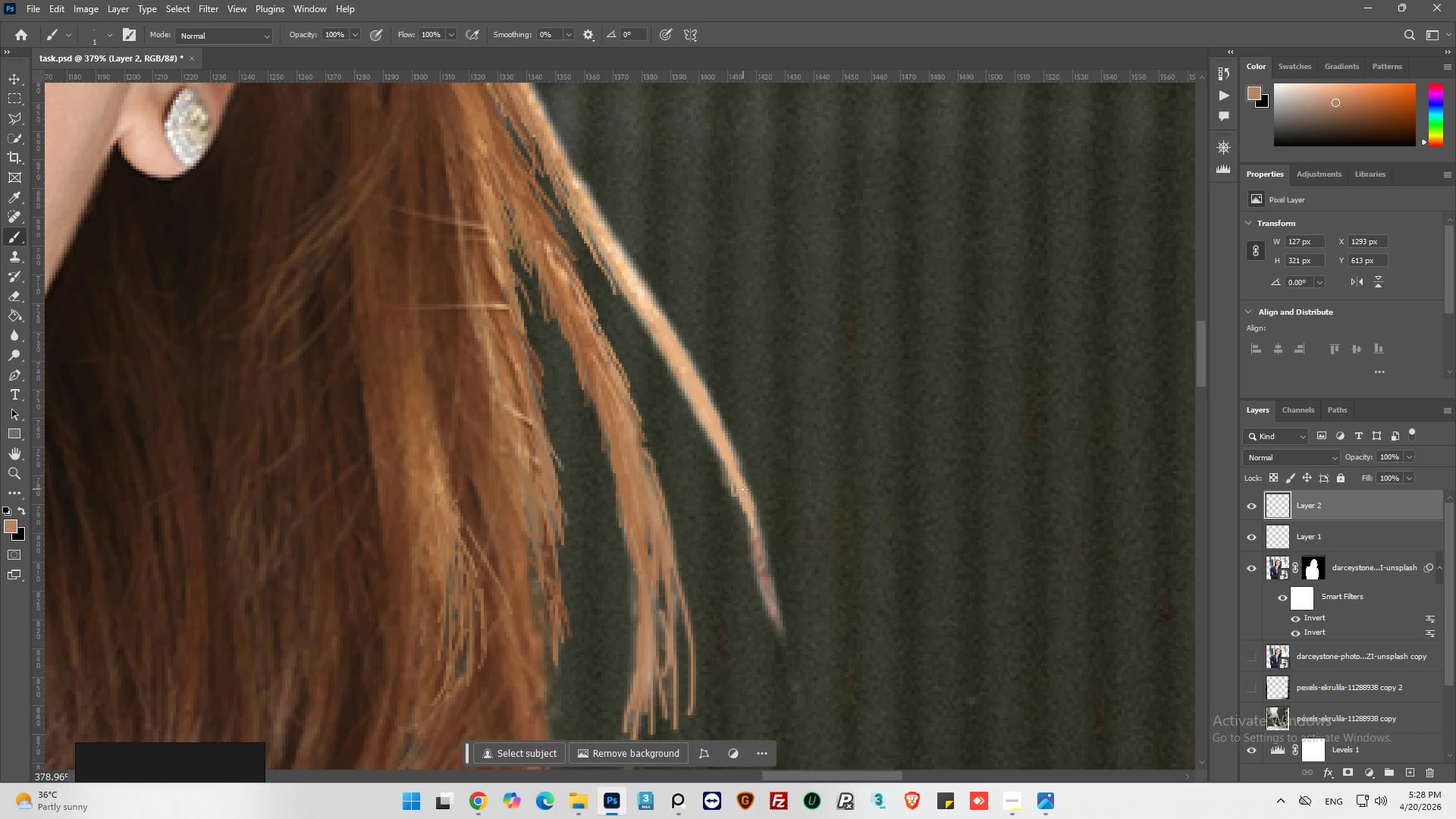 
left_click_drag(start_coordinate=[742, 489], to_coordinate=[755, 538])
 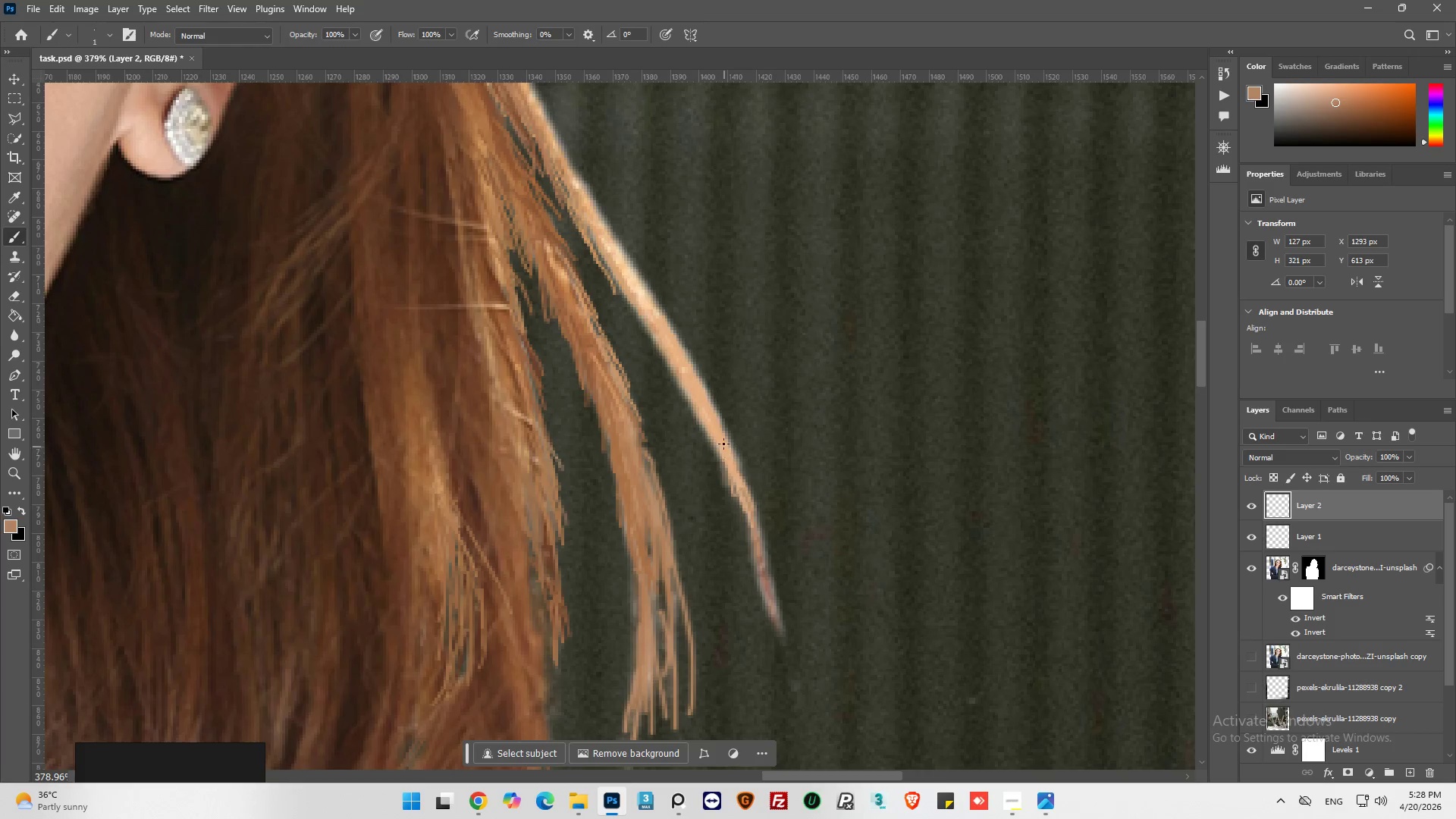 
left_click_drag(start_coordinate=[722, 436], to_coordinate=[749, 526])
 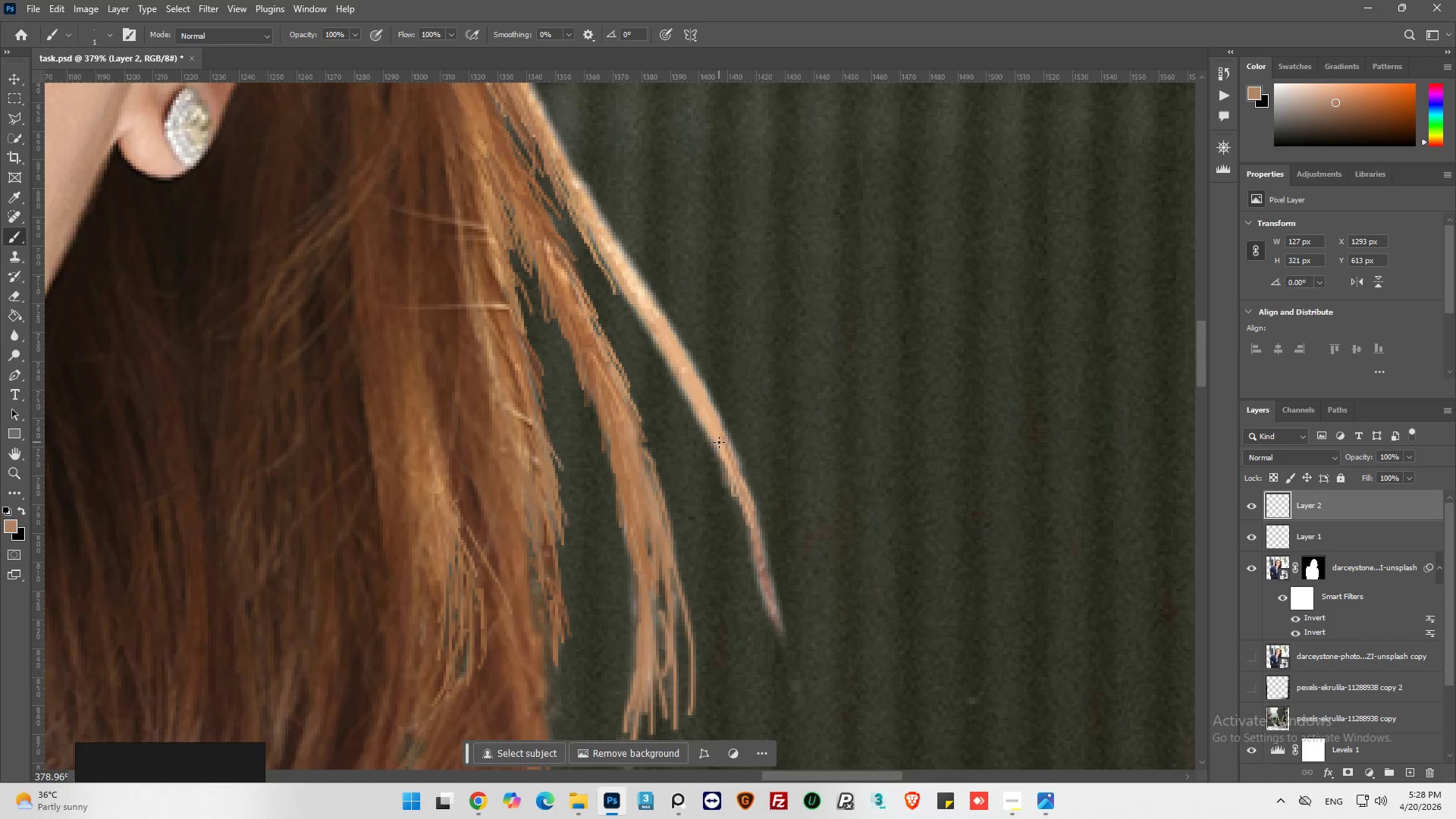 
left_click_drag(start_coordinate=[720, 445], to_coordinate=[738, 497])
 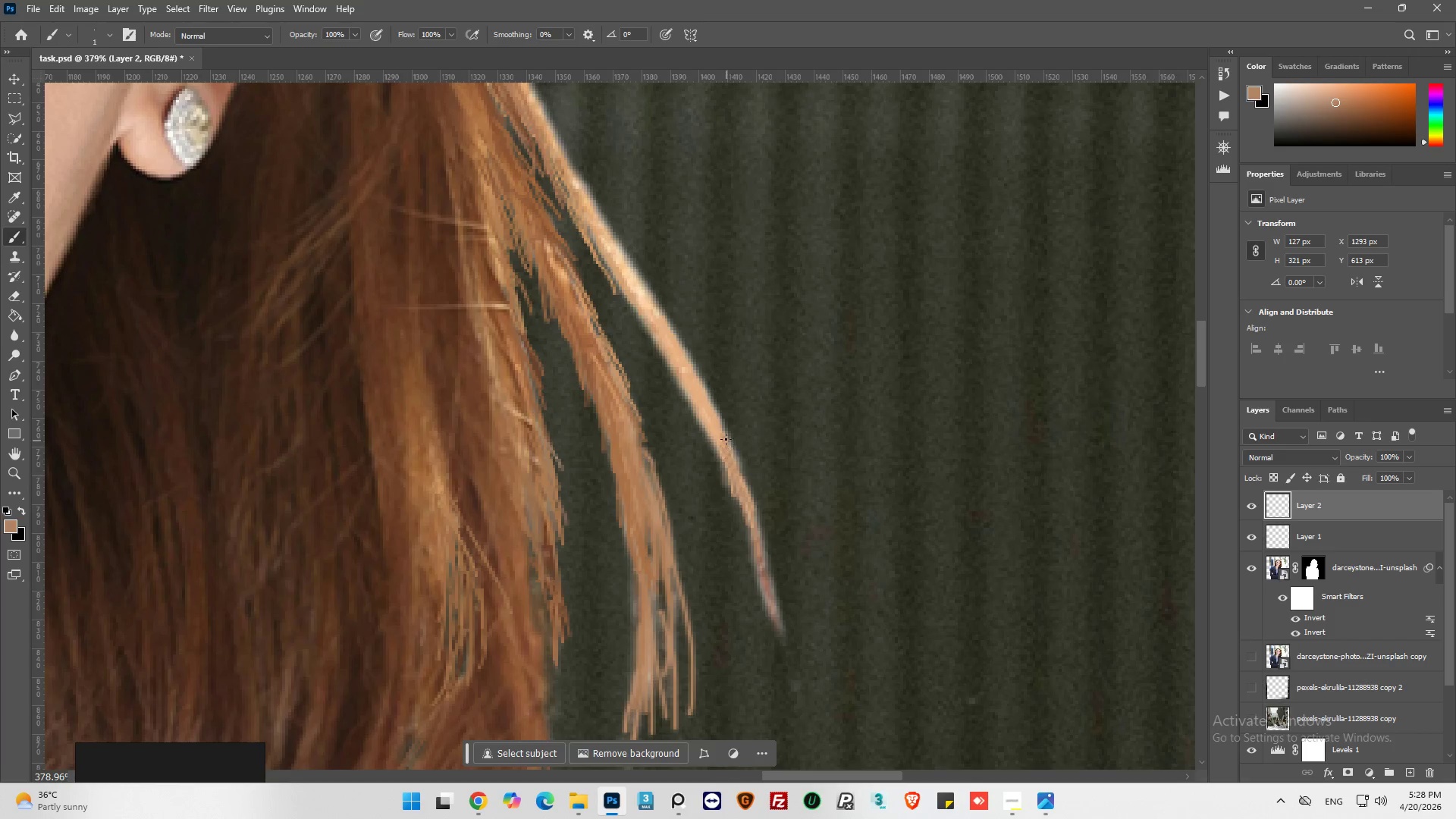 
left_click_drag(start_coordinate=[727, 439], to_coordinate=[746, 472])
 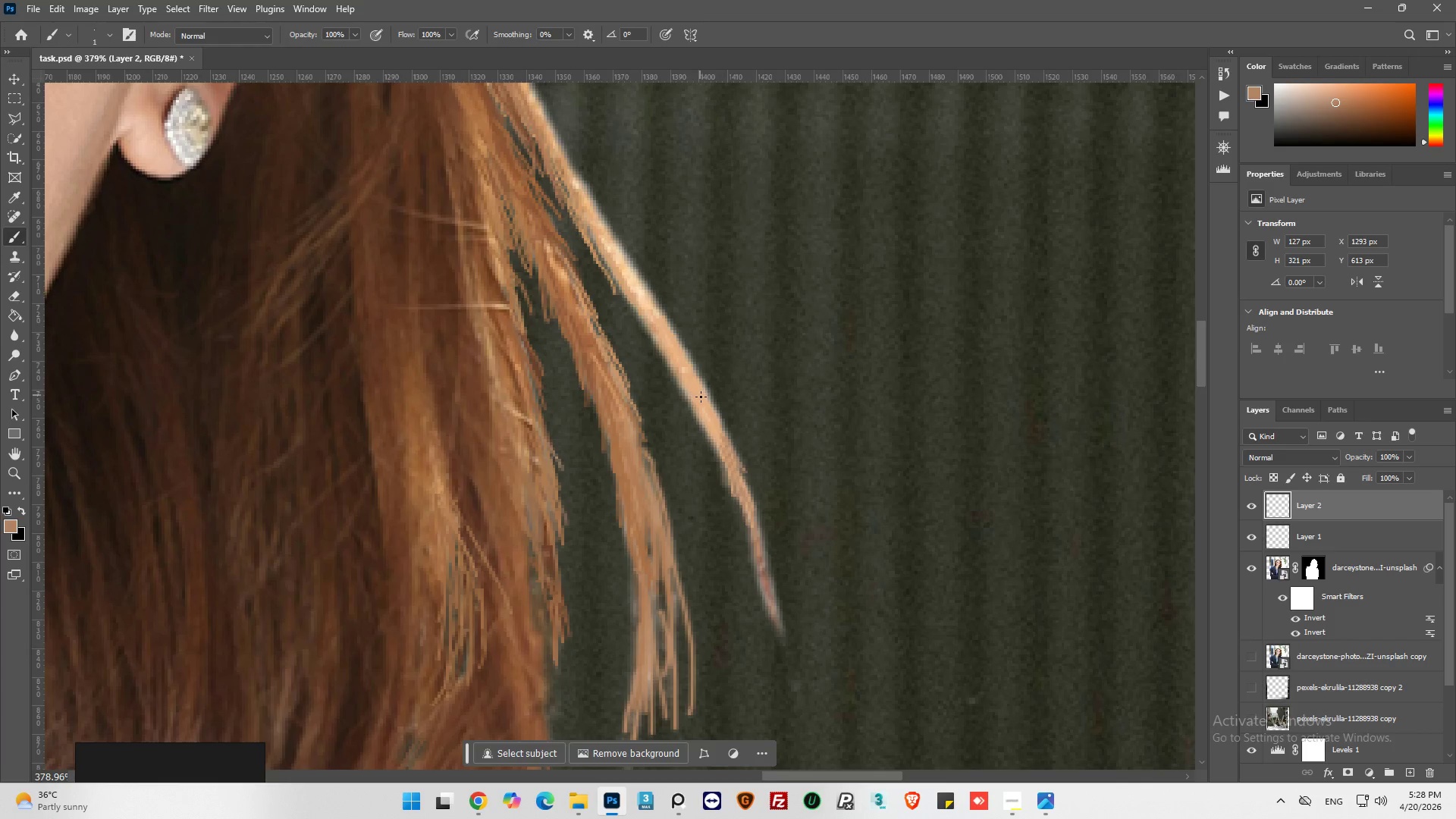 
left_click_drag(start_coordinate=[701, 397], to_coordinate=[715, 457])
 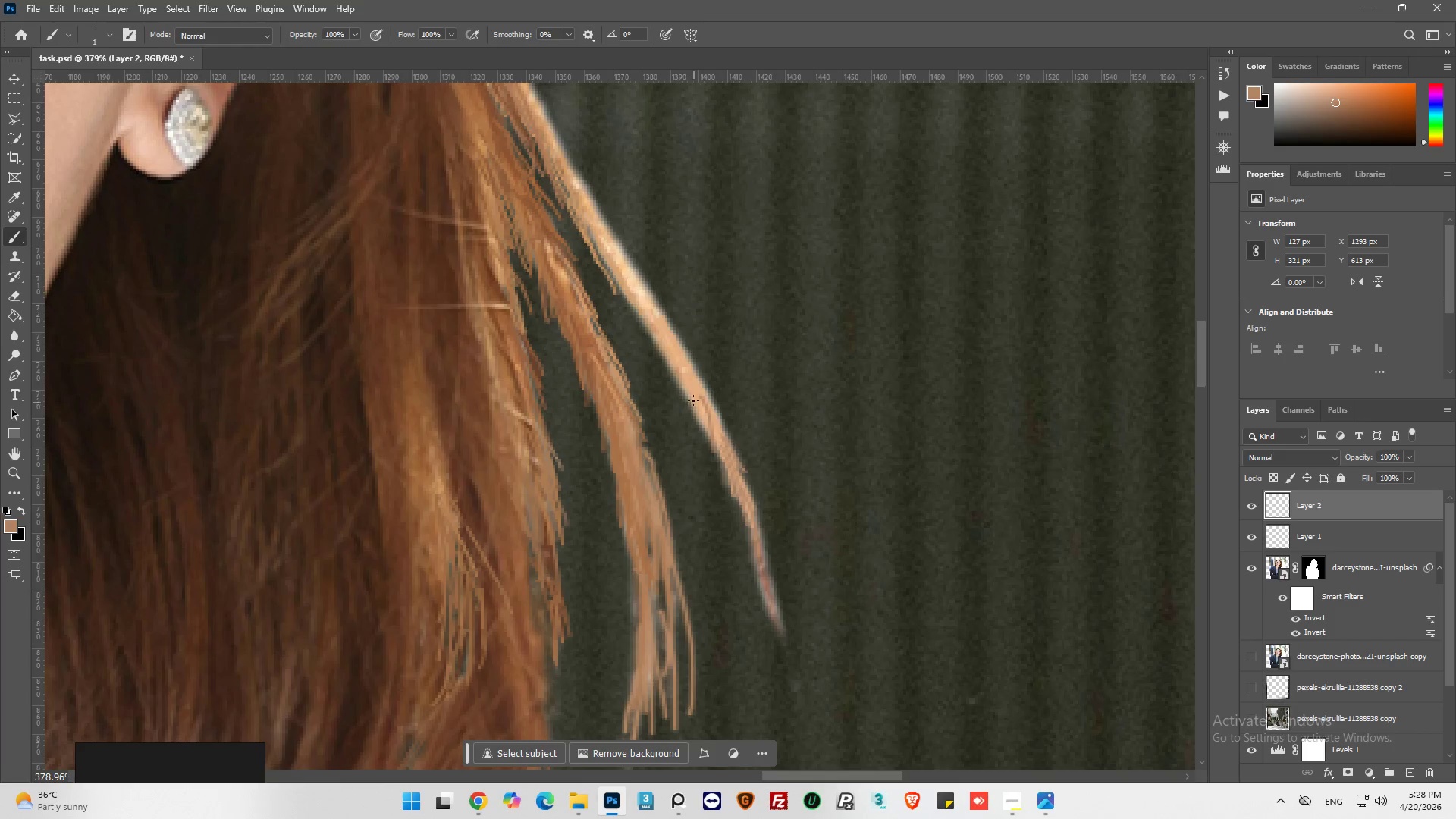 
left_click_drag(start_coordinate=[693, 399], to_coordinate=[731, 466])
 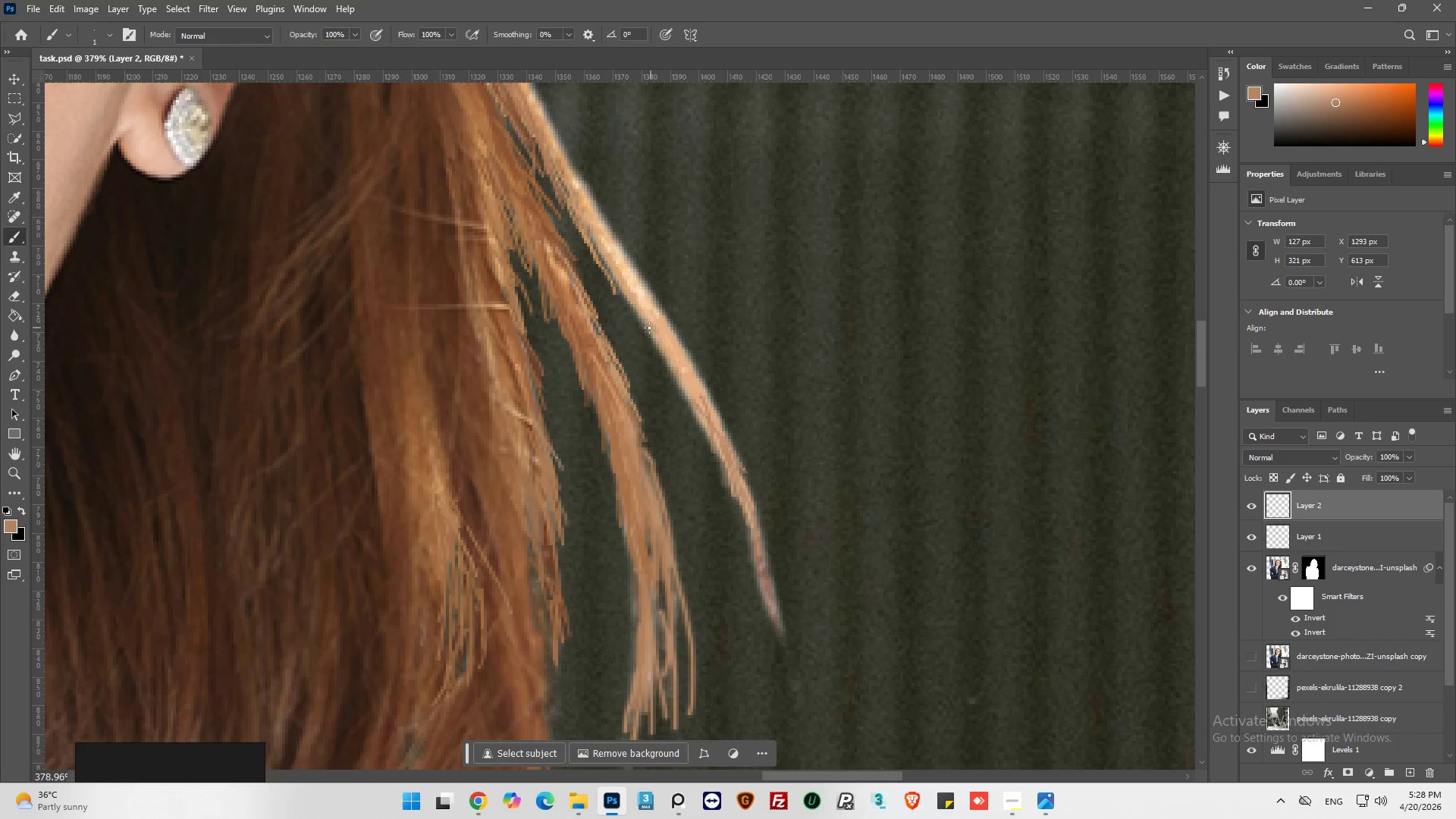 
hold_key(key=AltLeft, duration=0.86)
 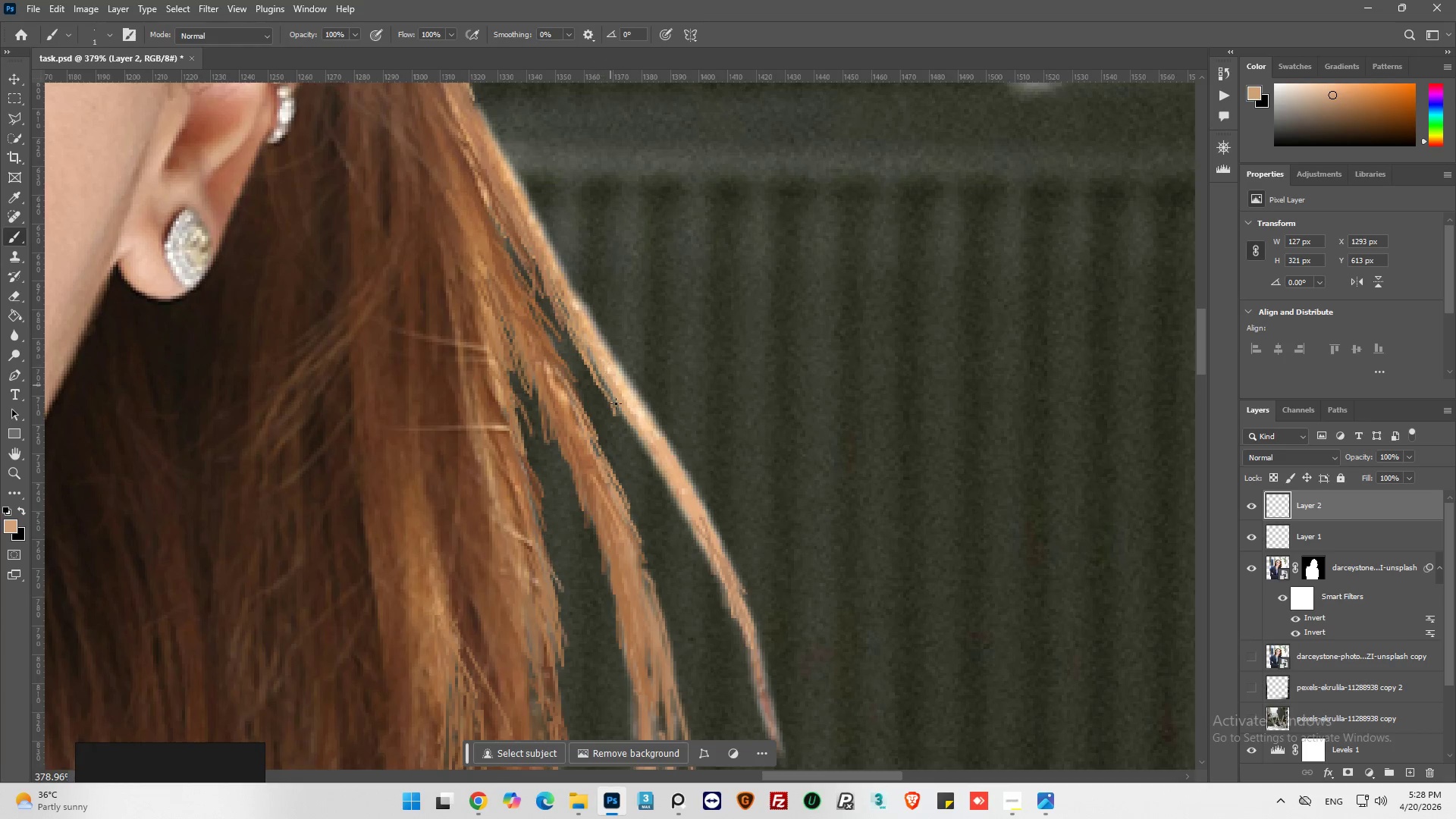 
scroll: coordinate [632, 345], scroll_direction: up, amount: 10.0
 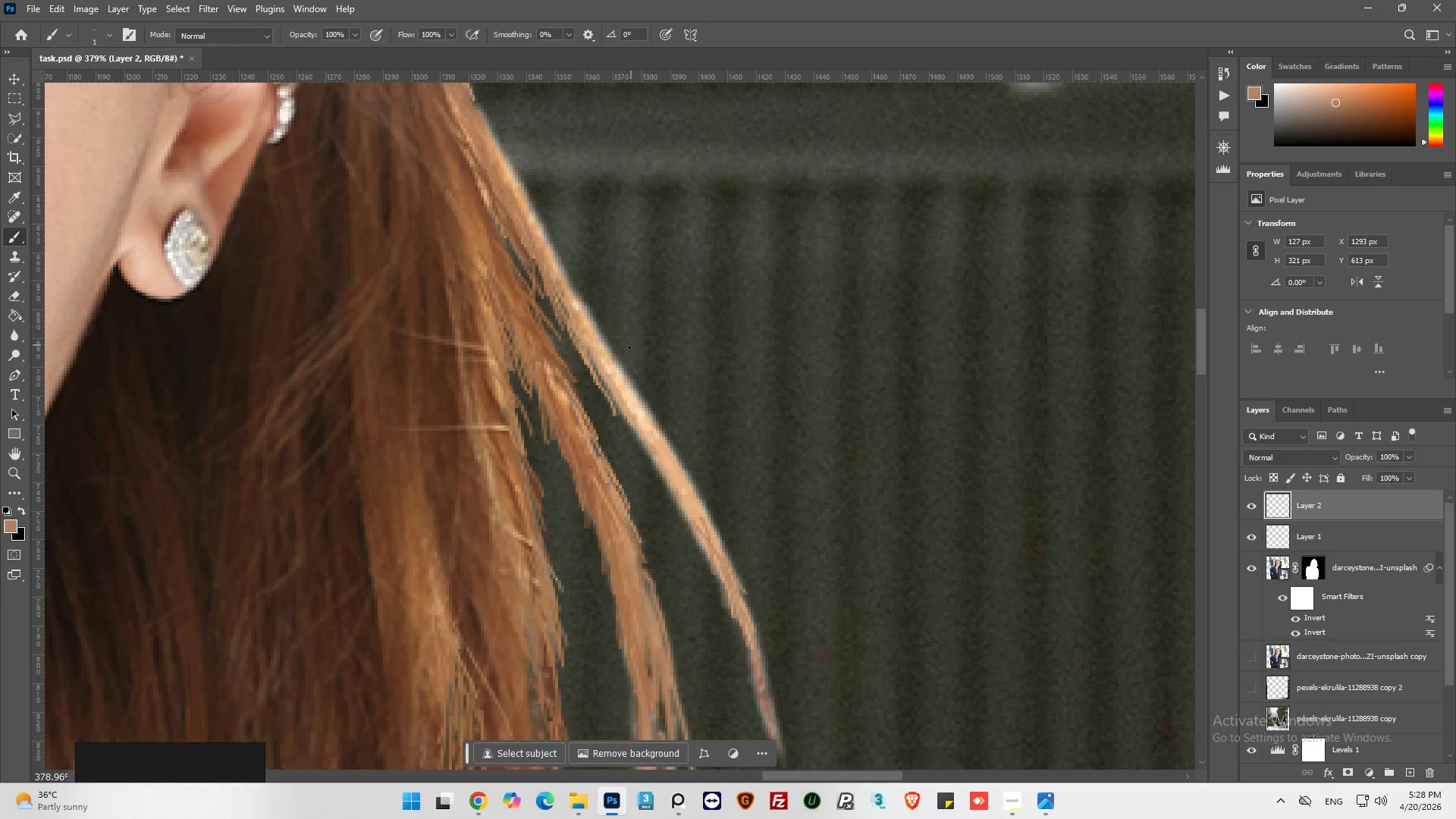 
left_click([595, 356])
 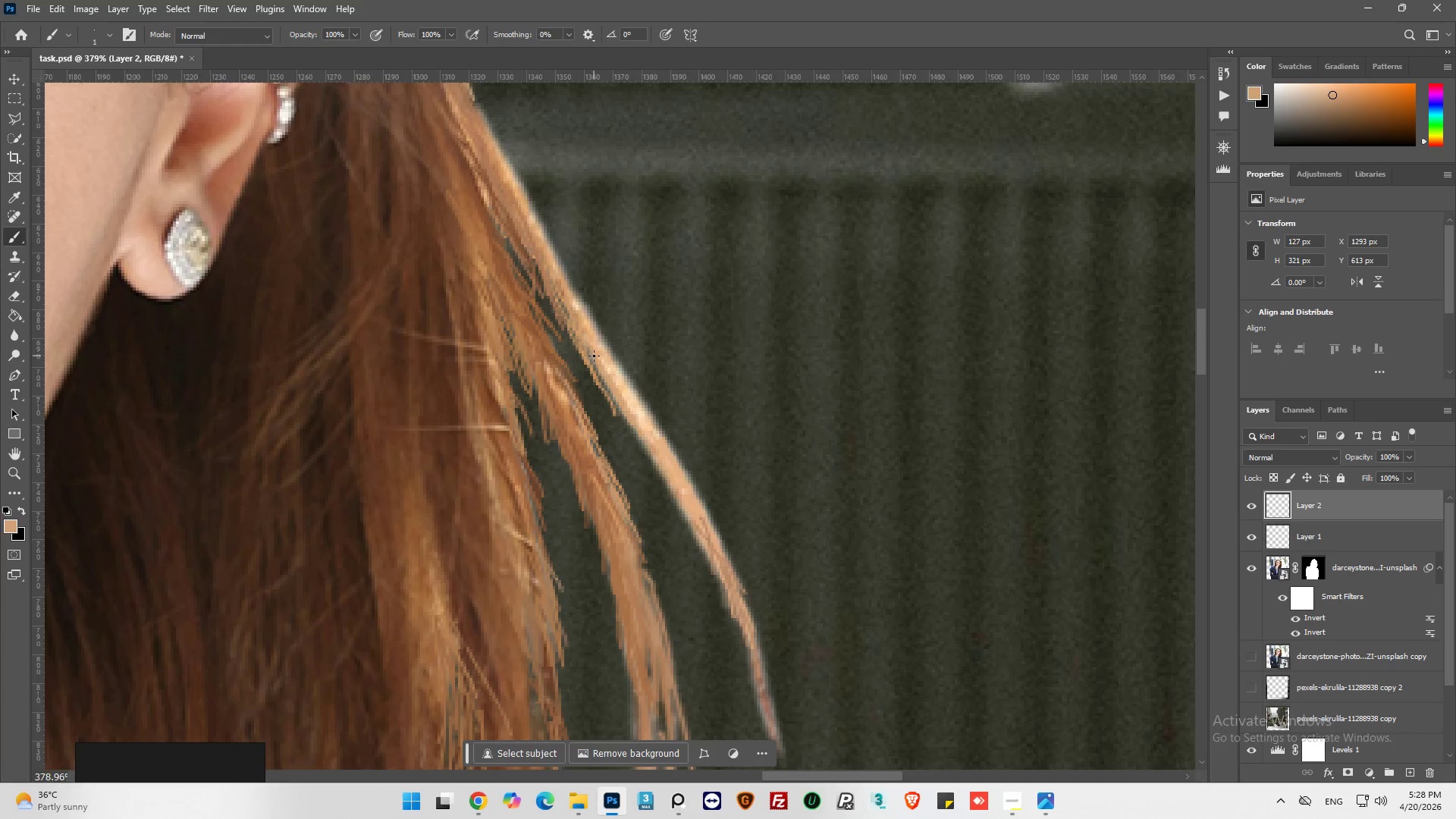 
left_click_drag(start_coordinate=[601, 360], to_coordinate=[620, 415])
 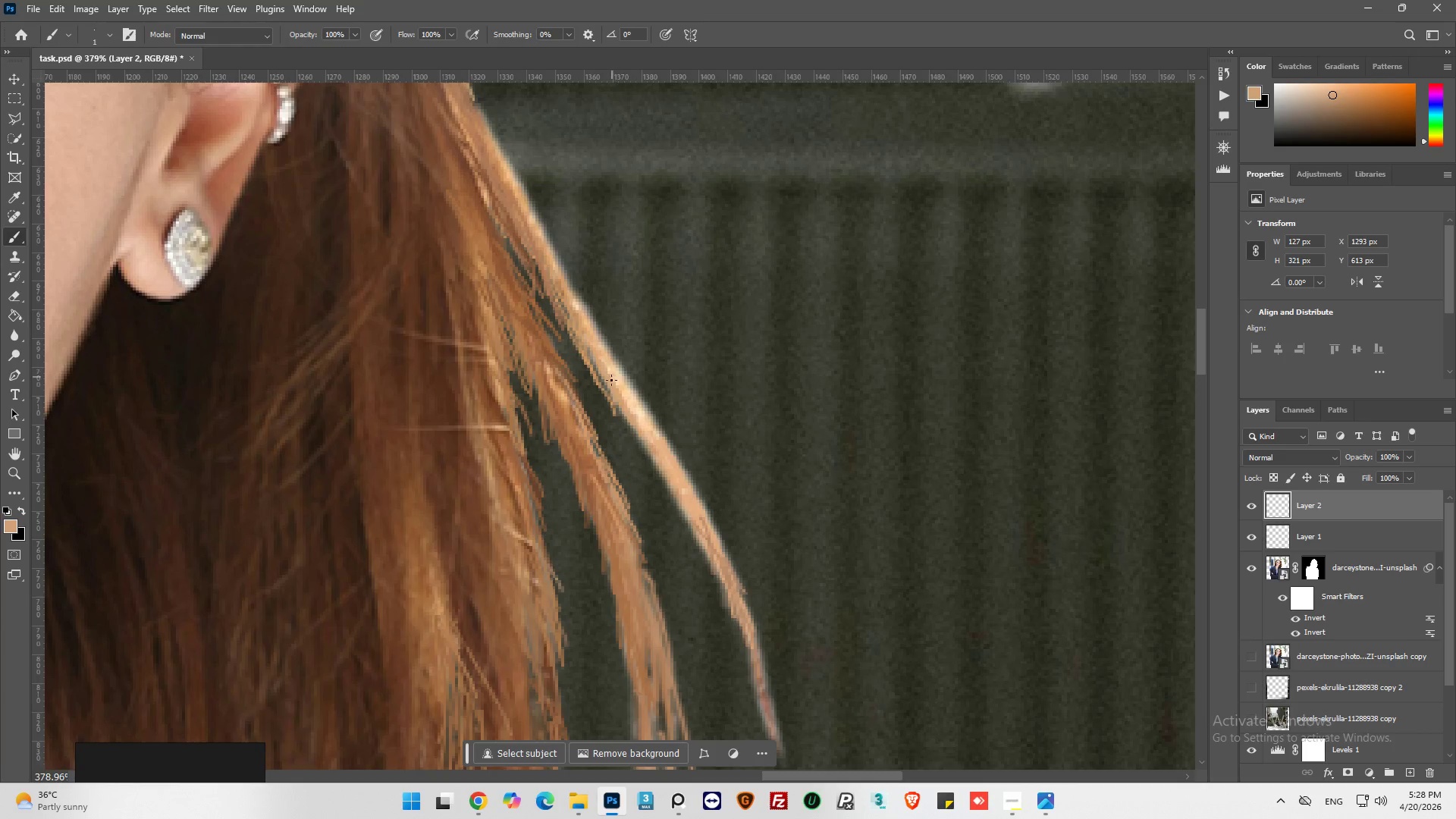 
left_click_drag(start_coordinate=[618, 390], to_coordinate=[657, 441])
 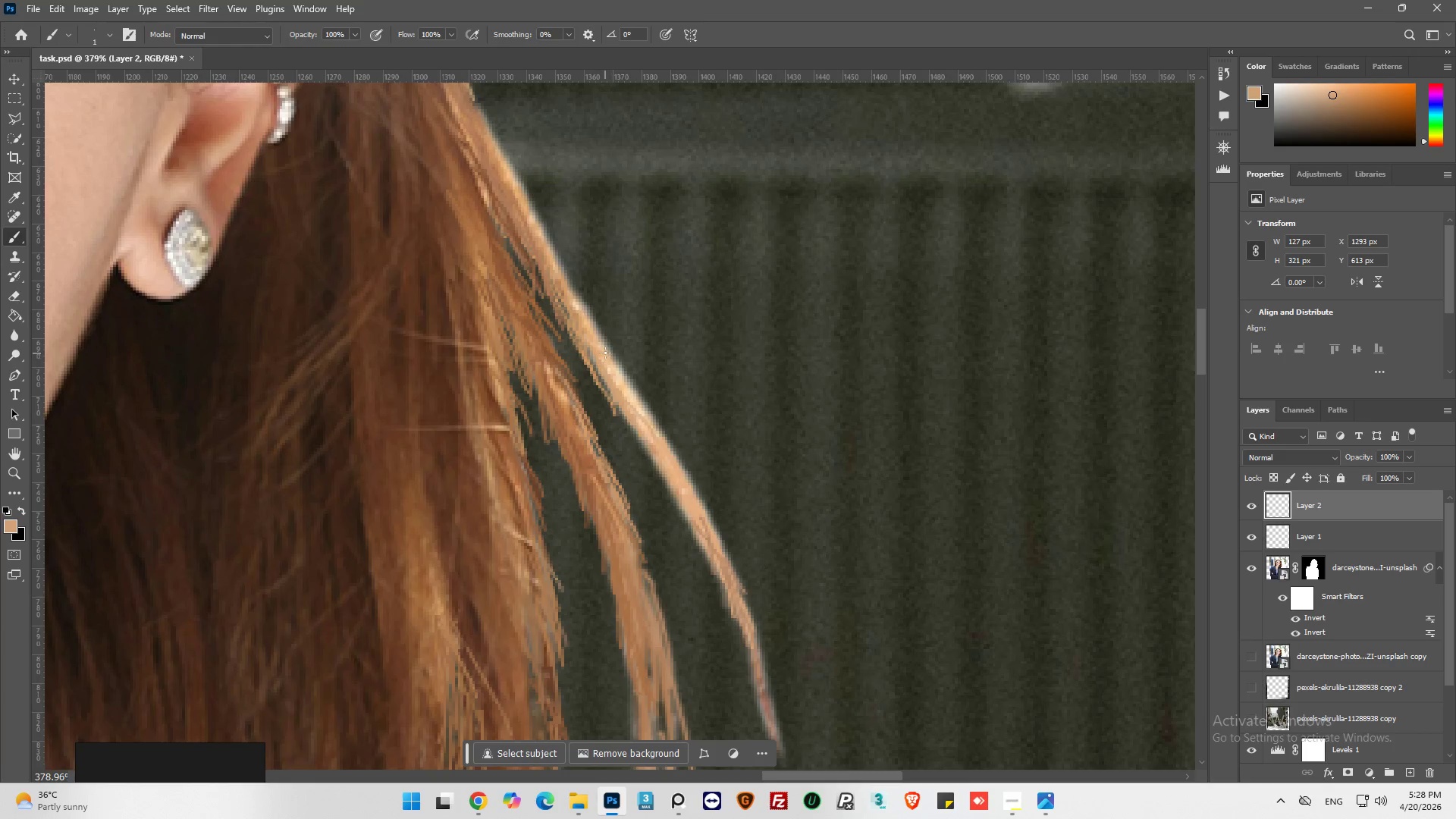 
left_click_drag(start_coordinate=[605, 352], to_coordinate=[659, 418])
 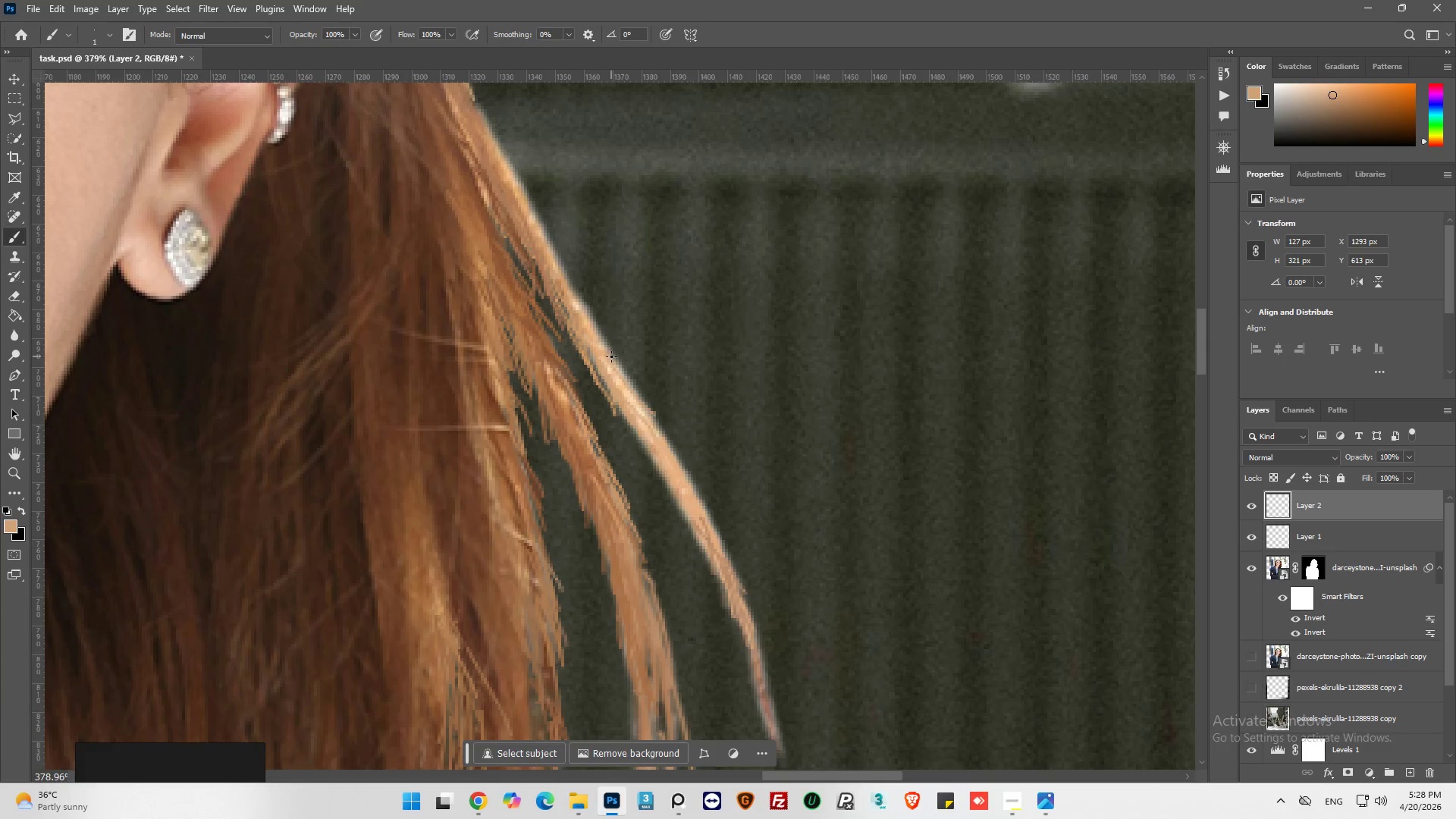 
left_click_drag(start_coordinate=[611, 359], to_coordinate=[643, 383])
 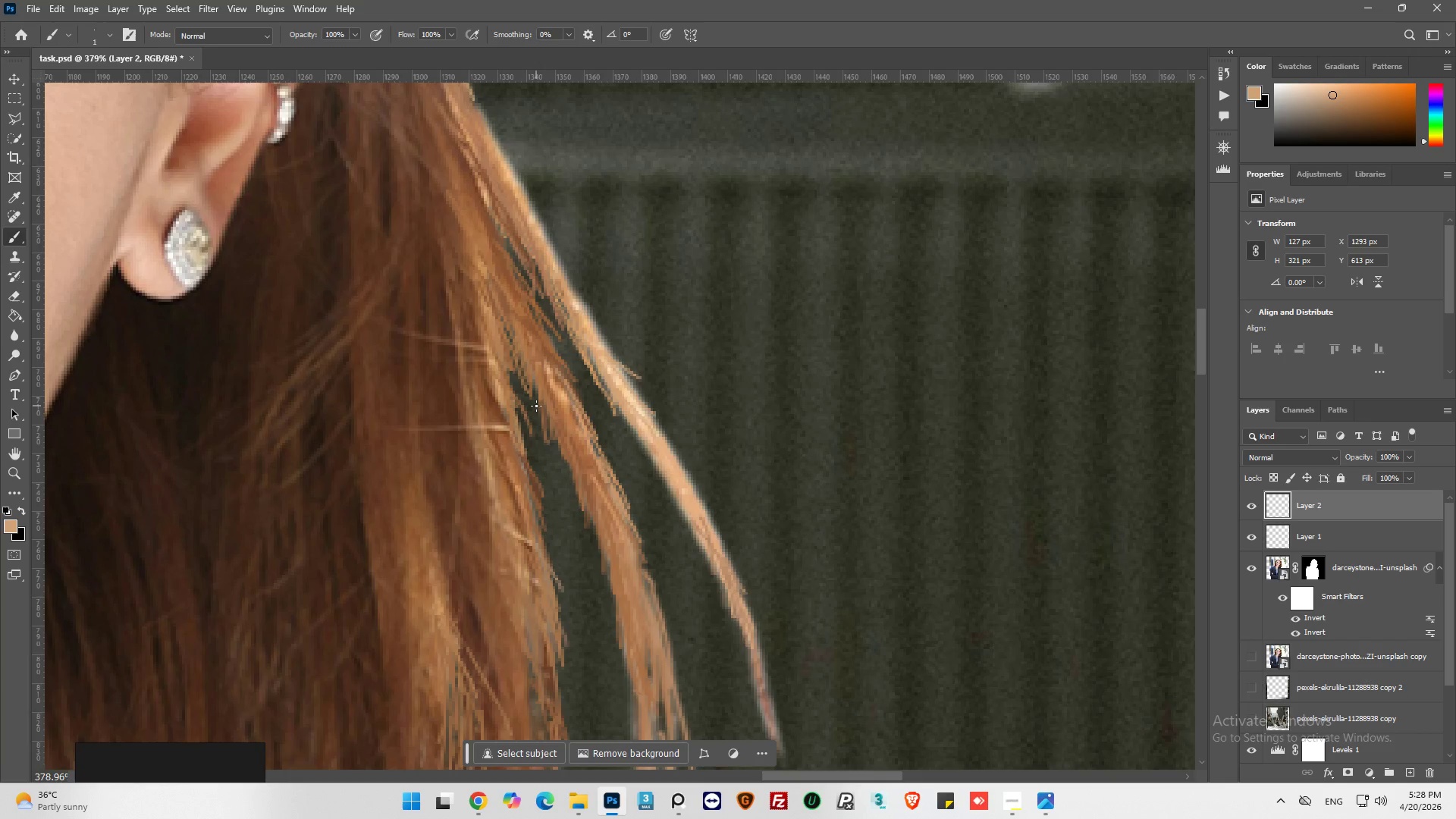 
key(Control+Z)
 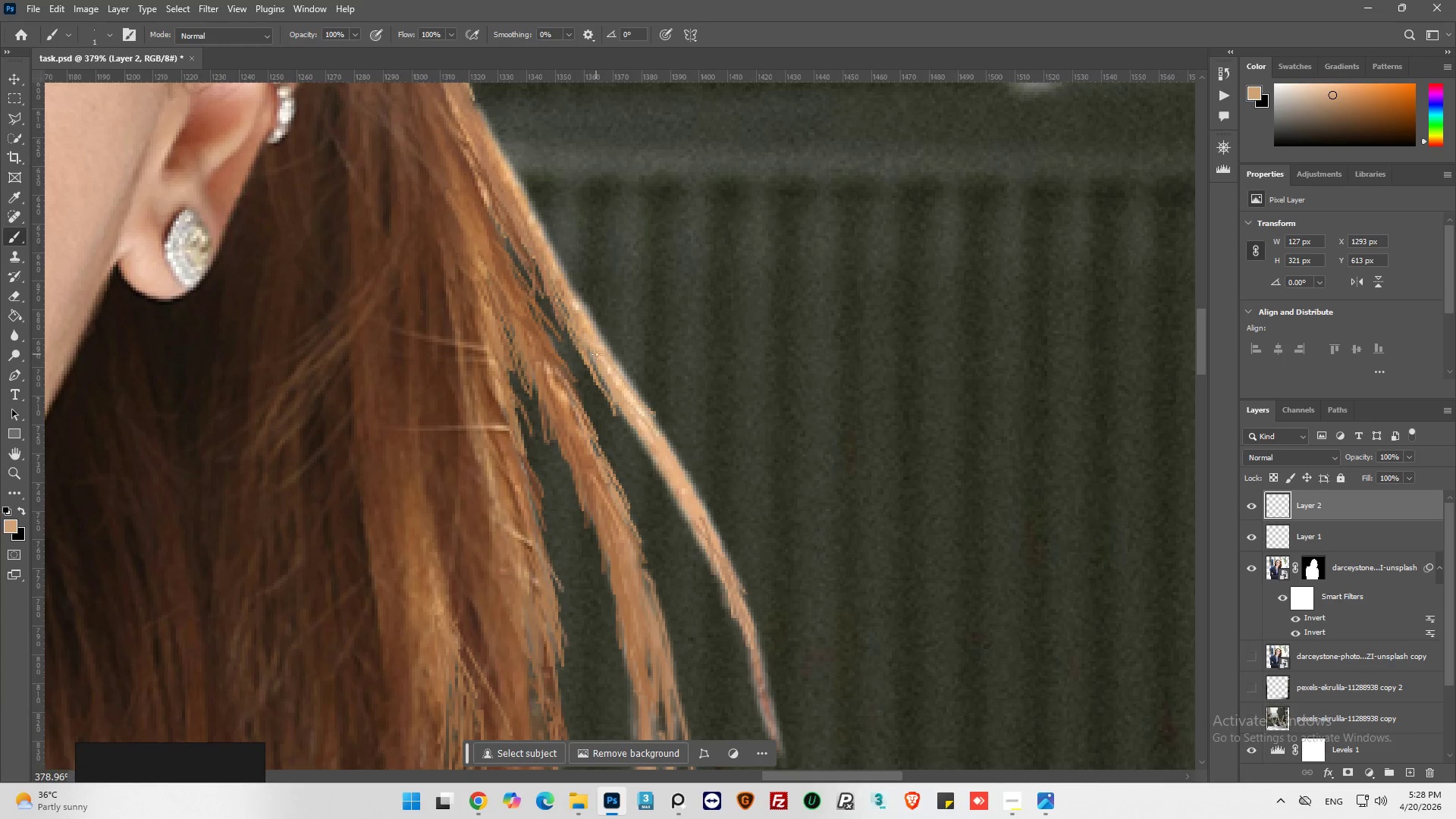 
left_click_drag(start_coordinate=[605, 358], to_coordinate=[654, 403])
 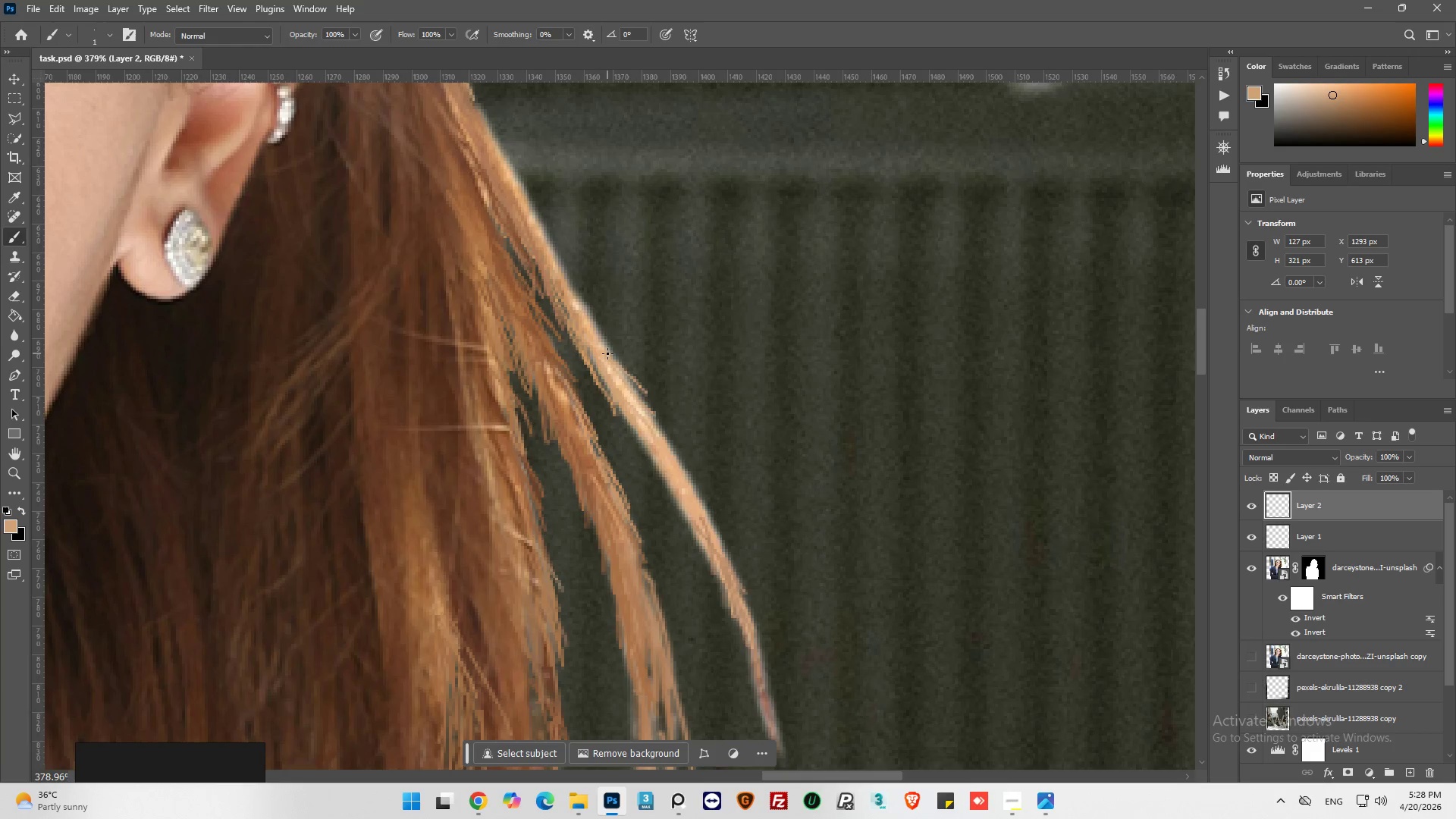 
left_click_drag(start_coordinate=[607, 353], to_coordinate=[638, 388])
 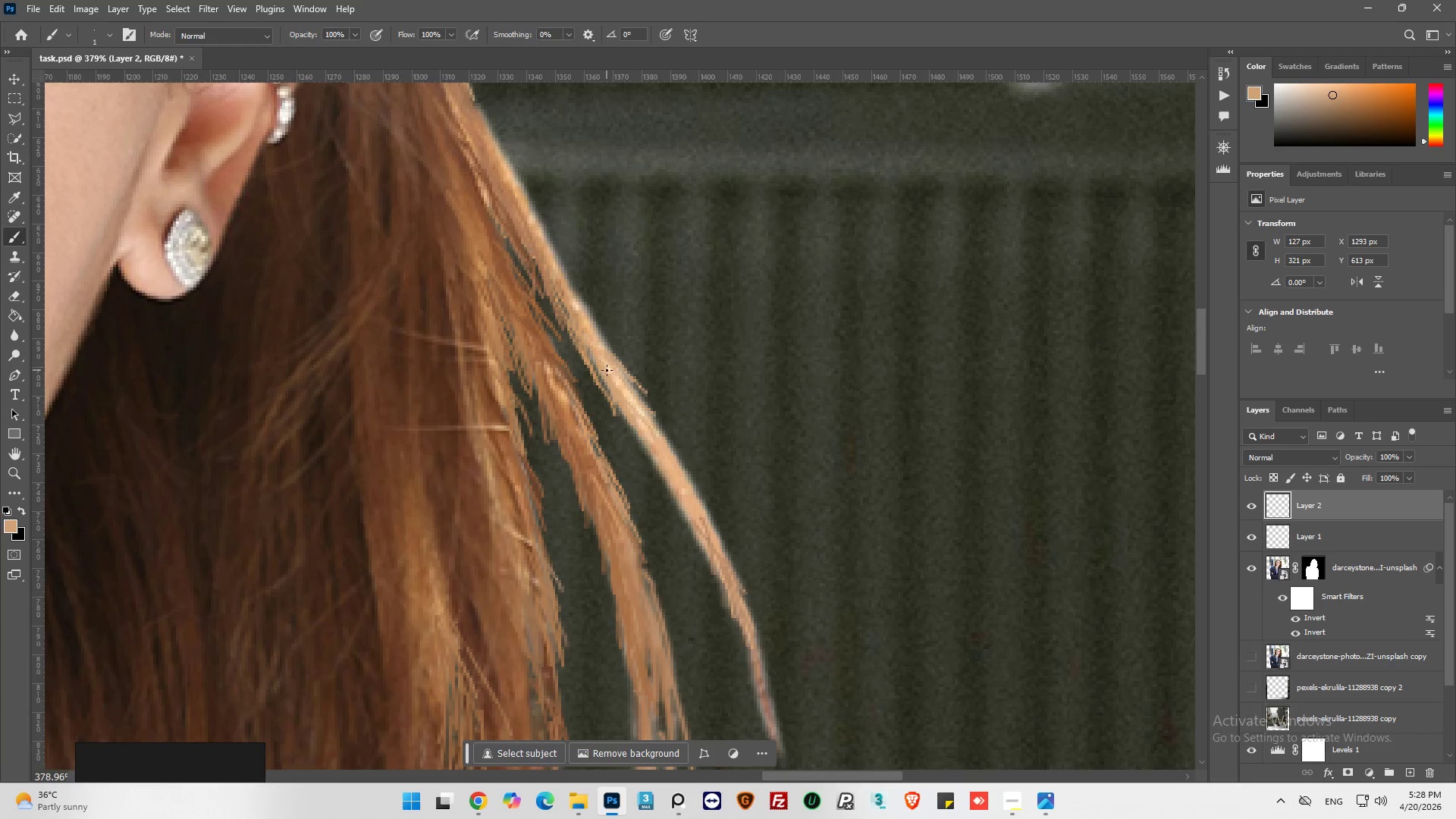 
left_click_drag(start_coordinate=[610, 371], to_coordinate=[648, 429])
 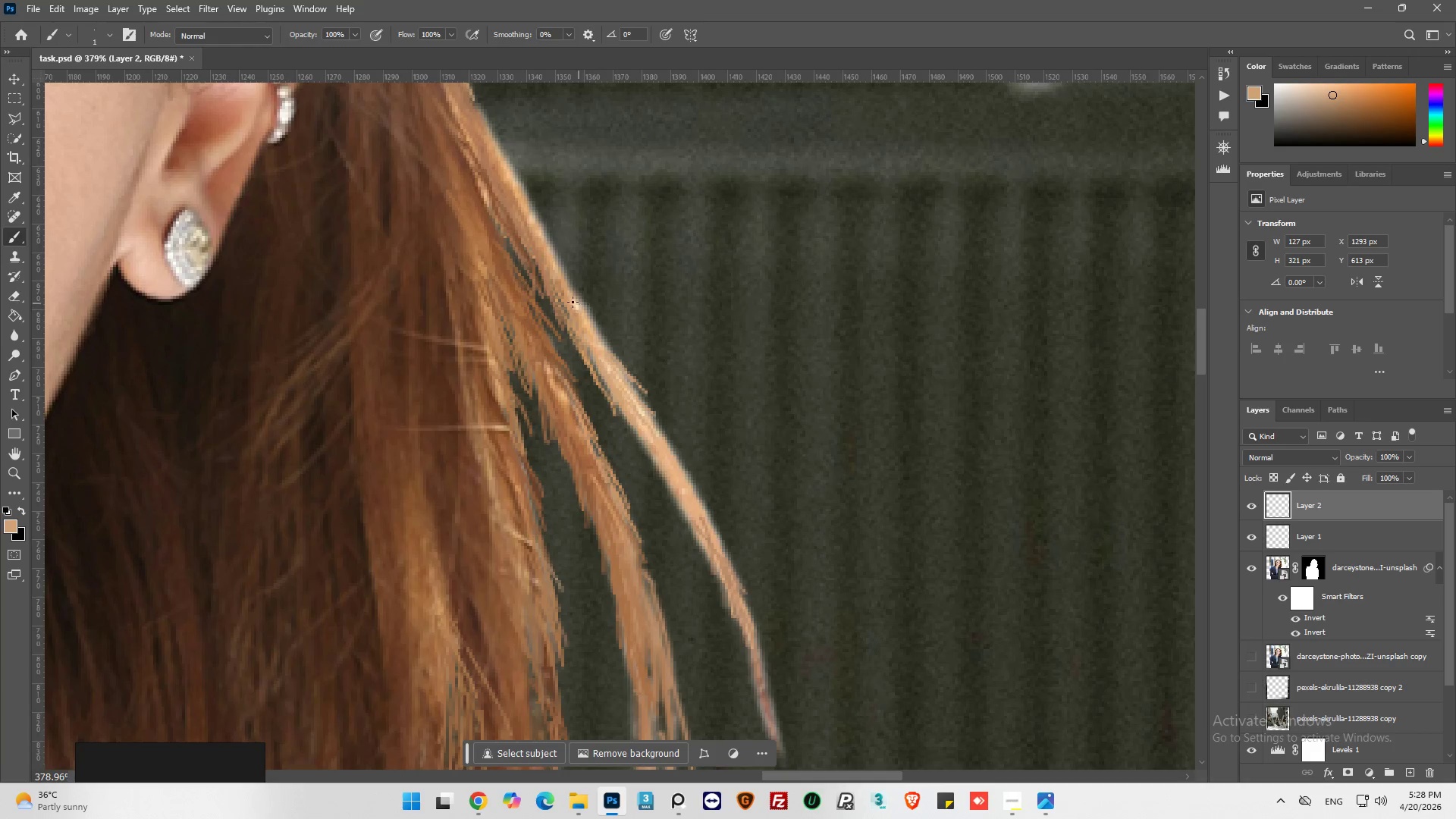 
left_click_drag(start_coordinate=[573, 302], to_coordinate=[608, 350])
 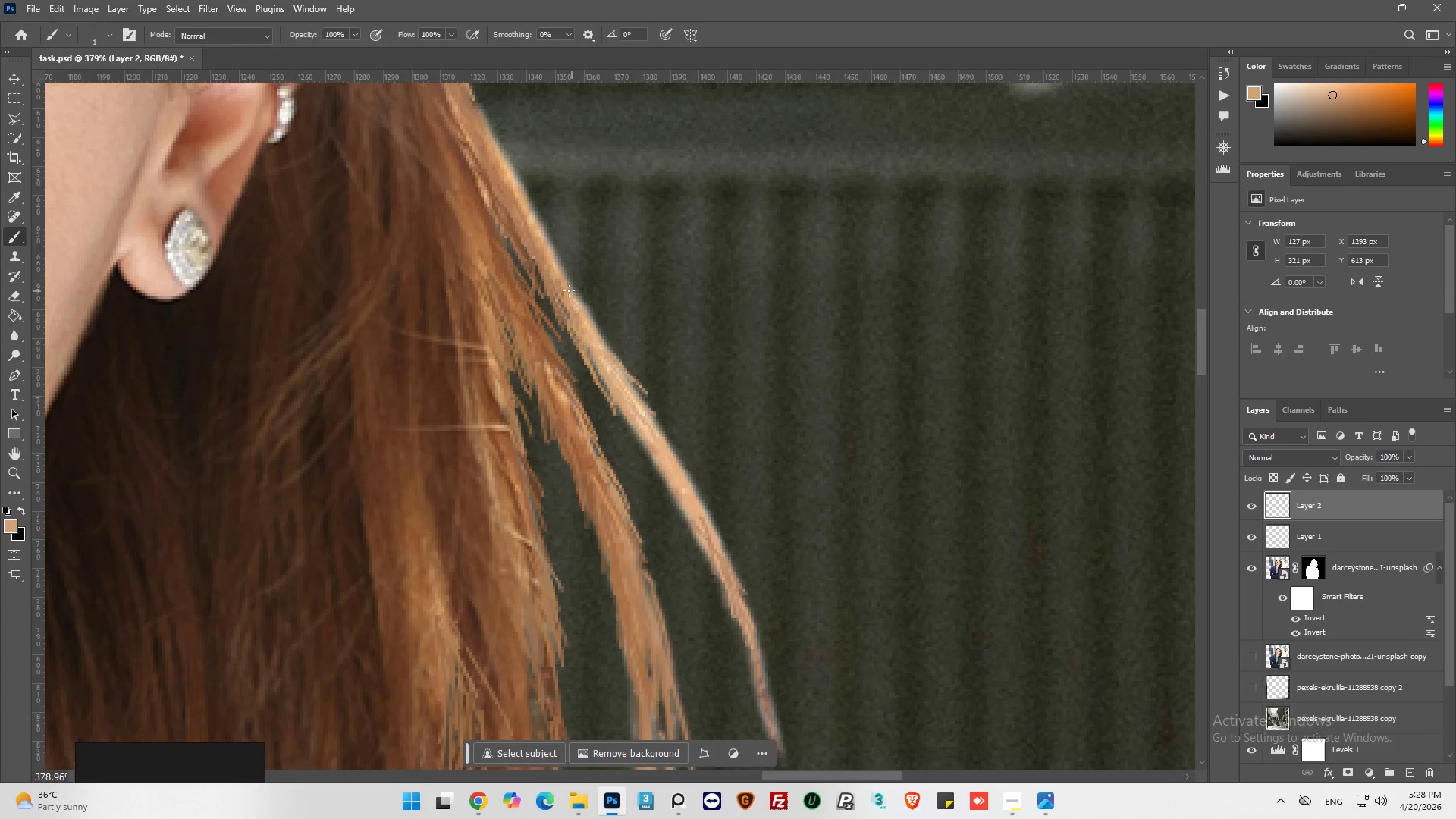 
left_click_drag(start_coordinate=[570, 293], to_coordinate=[603, 337])
 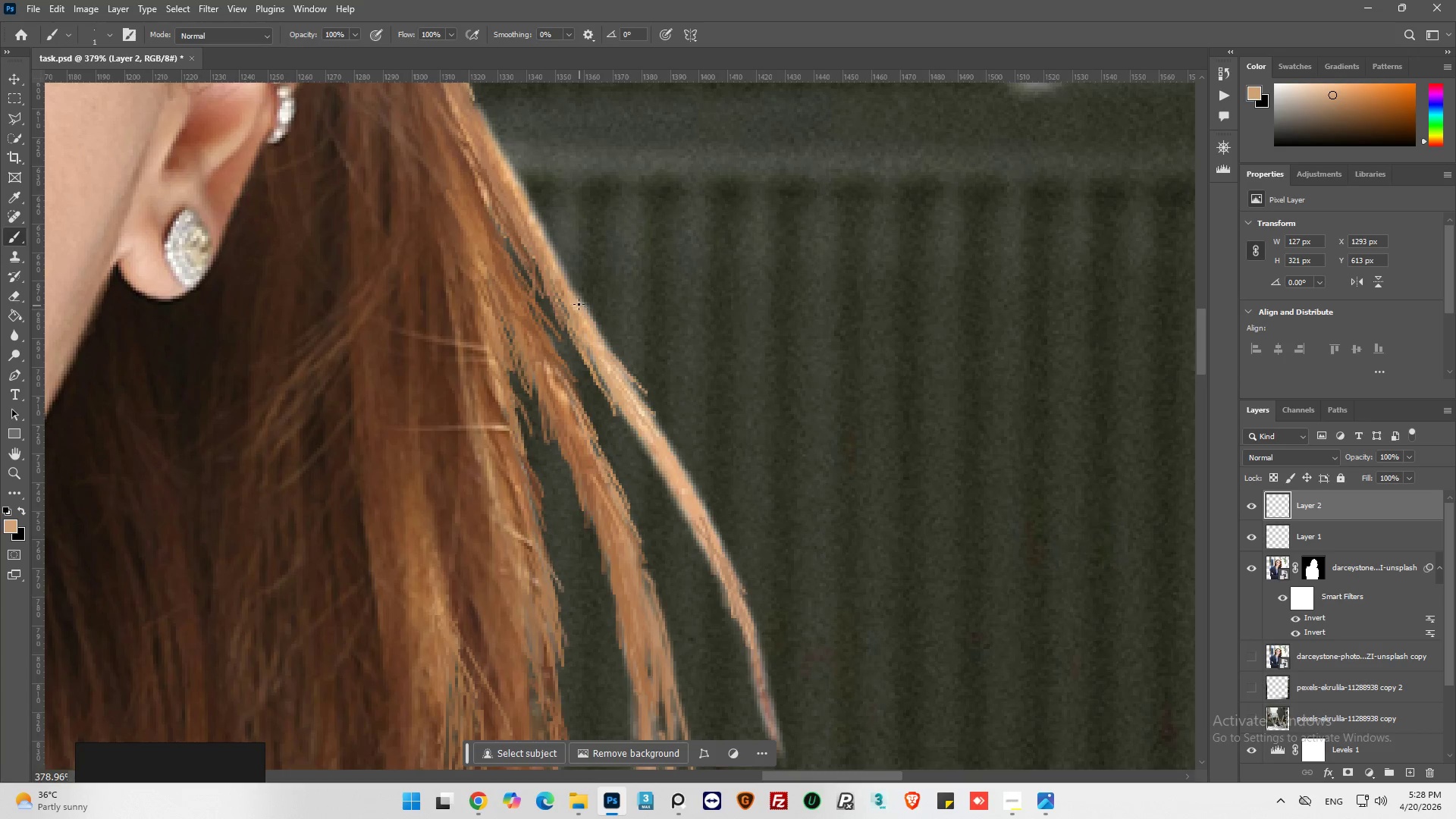 
left_click_drag(start_coordinate=[578, 303], to_coordinate=[616, 347])
 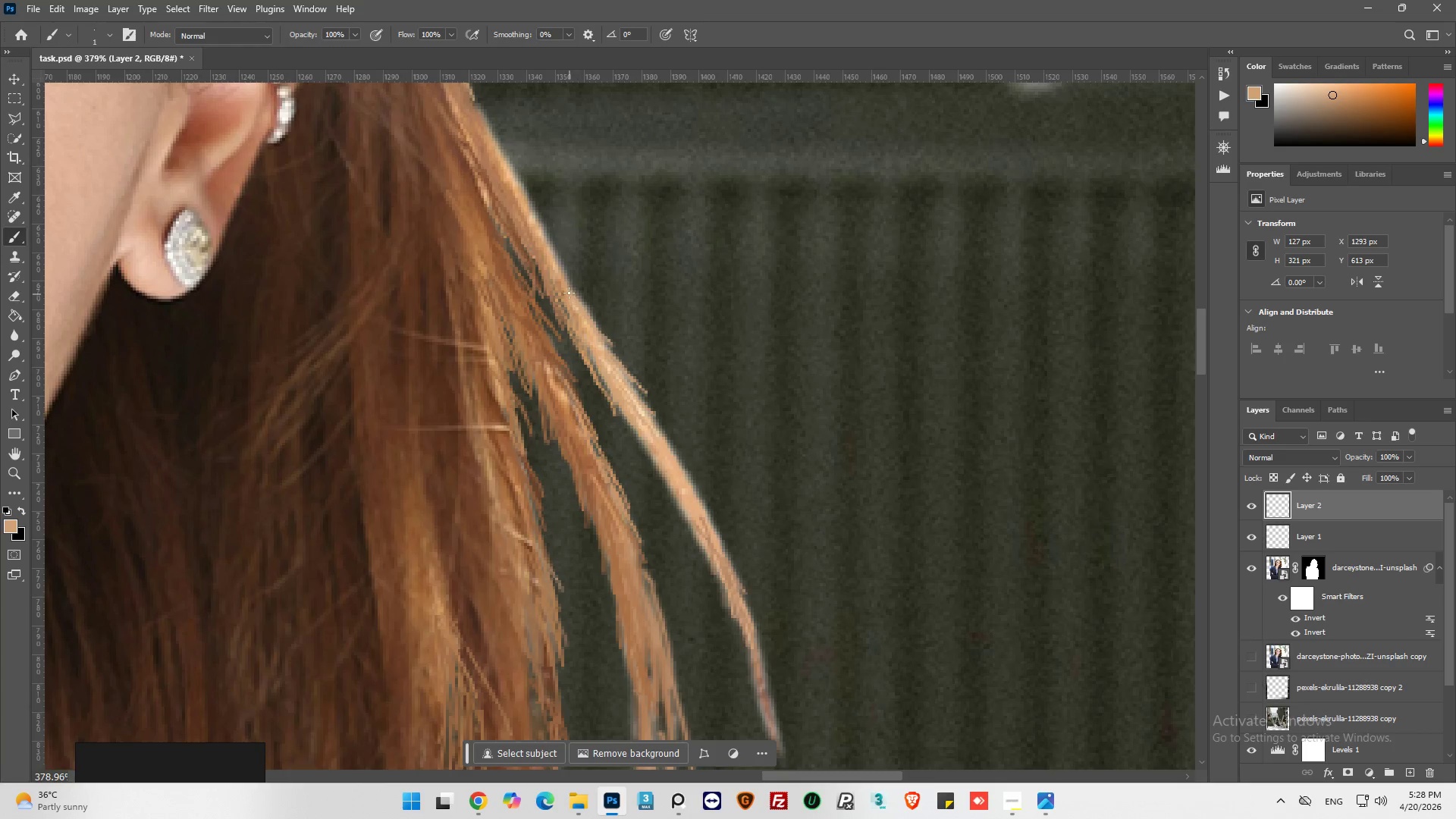 
left_click_drag(start_coordinate=[568, 289], to_coordinate=[611, 329])
 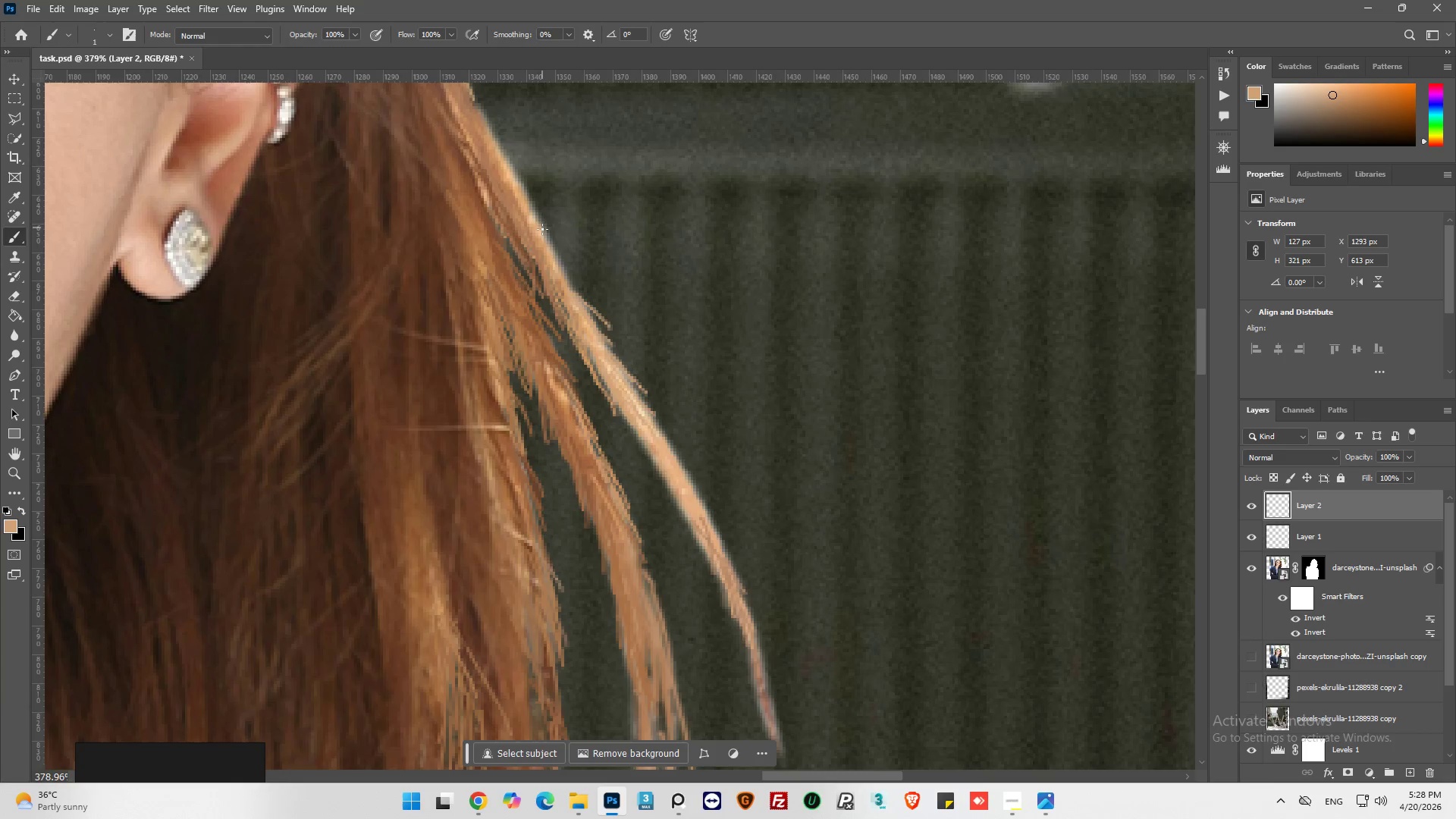 
left_click_drag(start_coordinate=[541, 234], to_coordinate=[571, 279])
 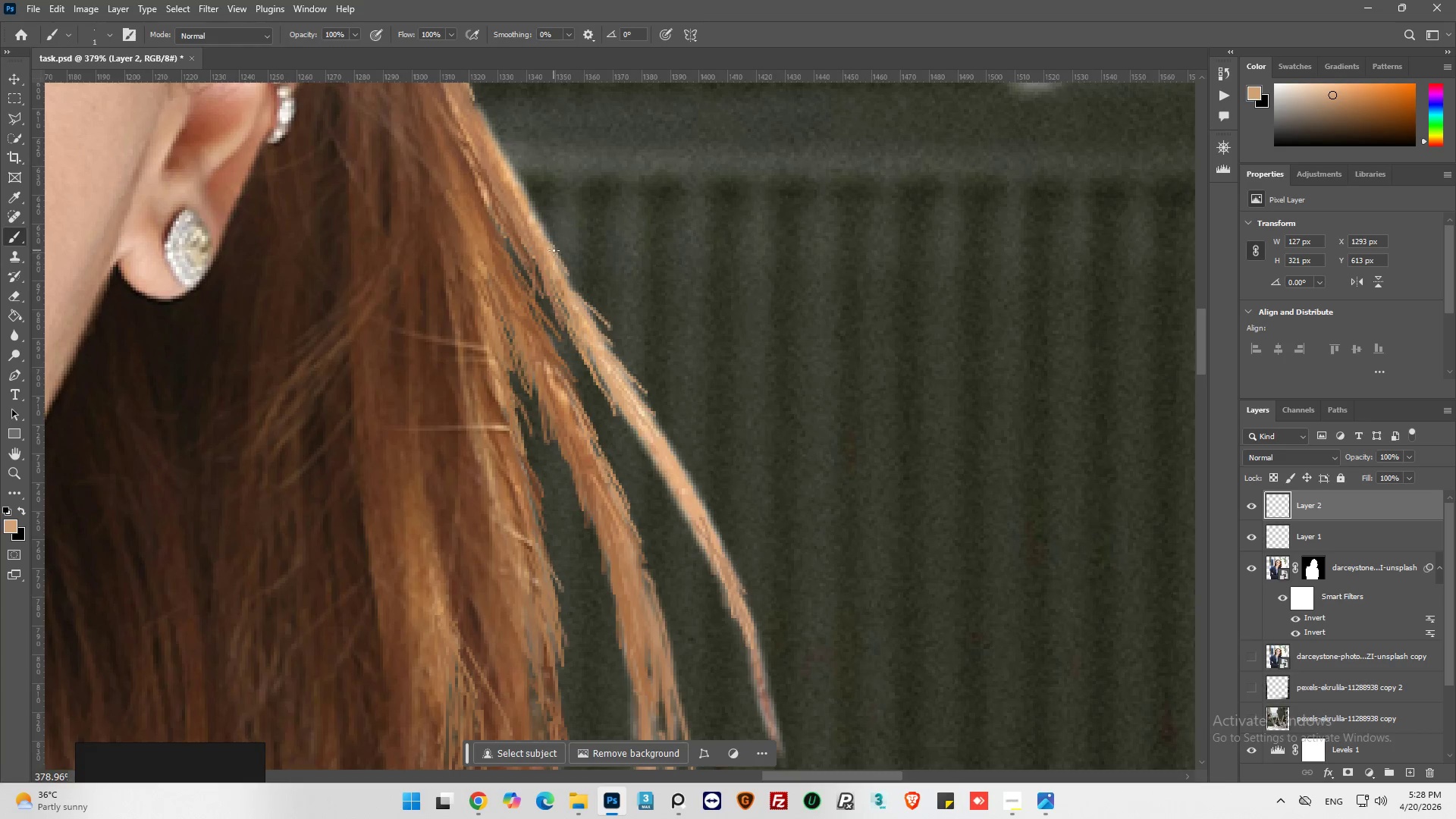 
left_click_drag(start_coordinate=[553, 253], to_coordinate=[566, 281])
 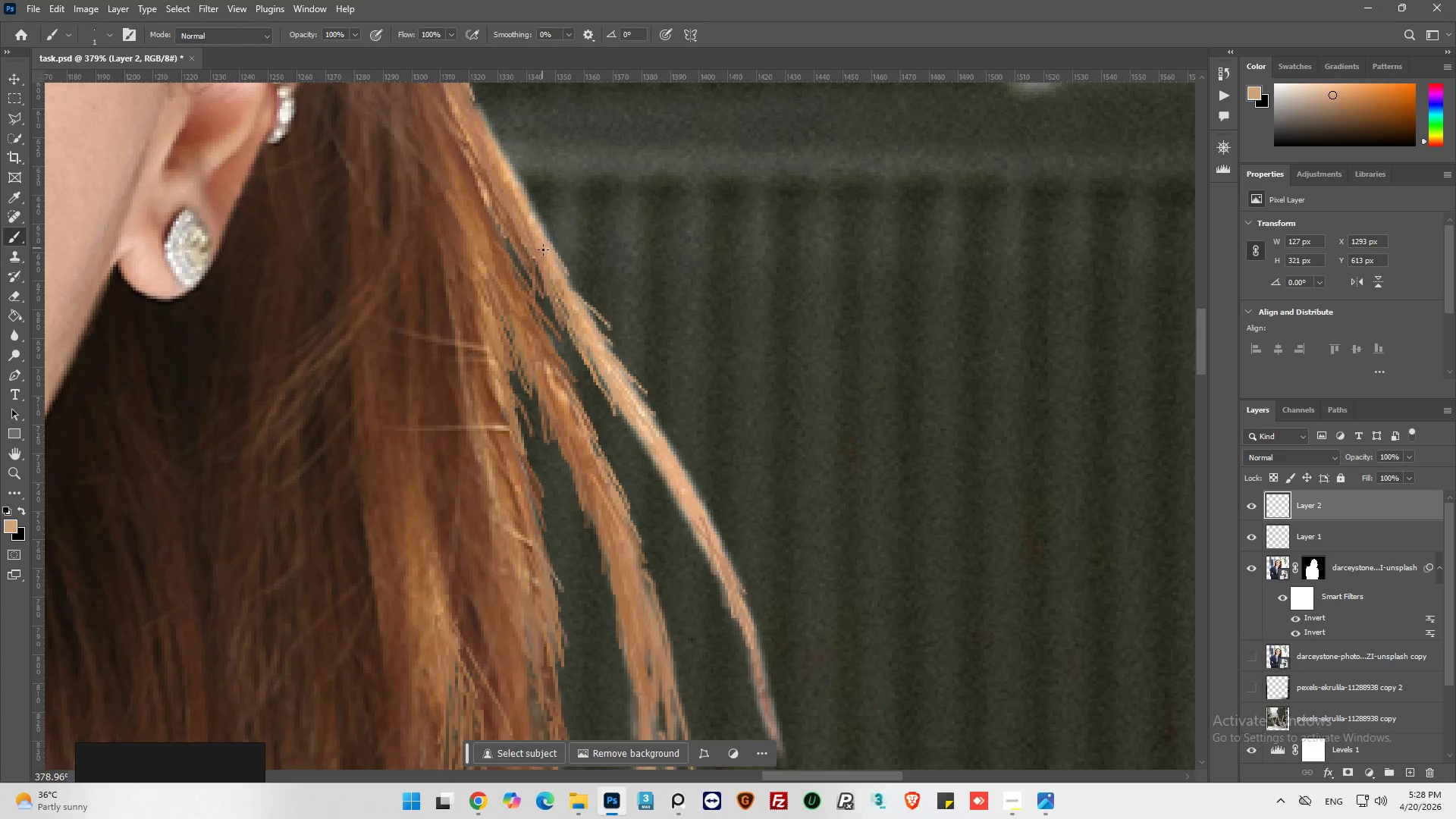 
scroll: coordinate [576, 334], scroll_direction: up, amount: 8.0
 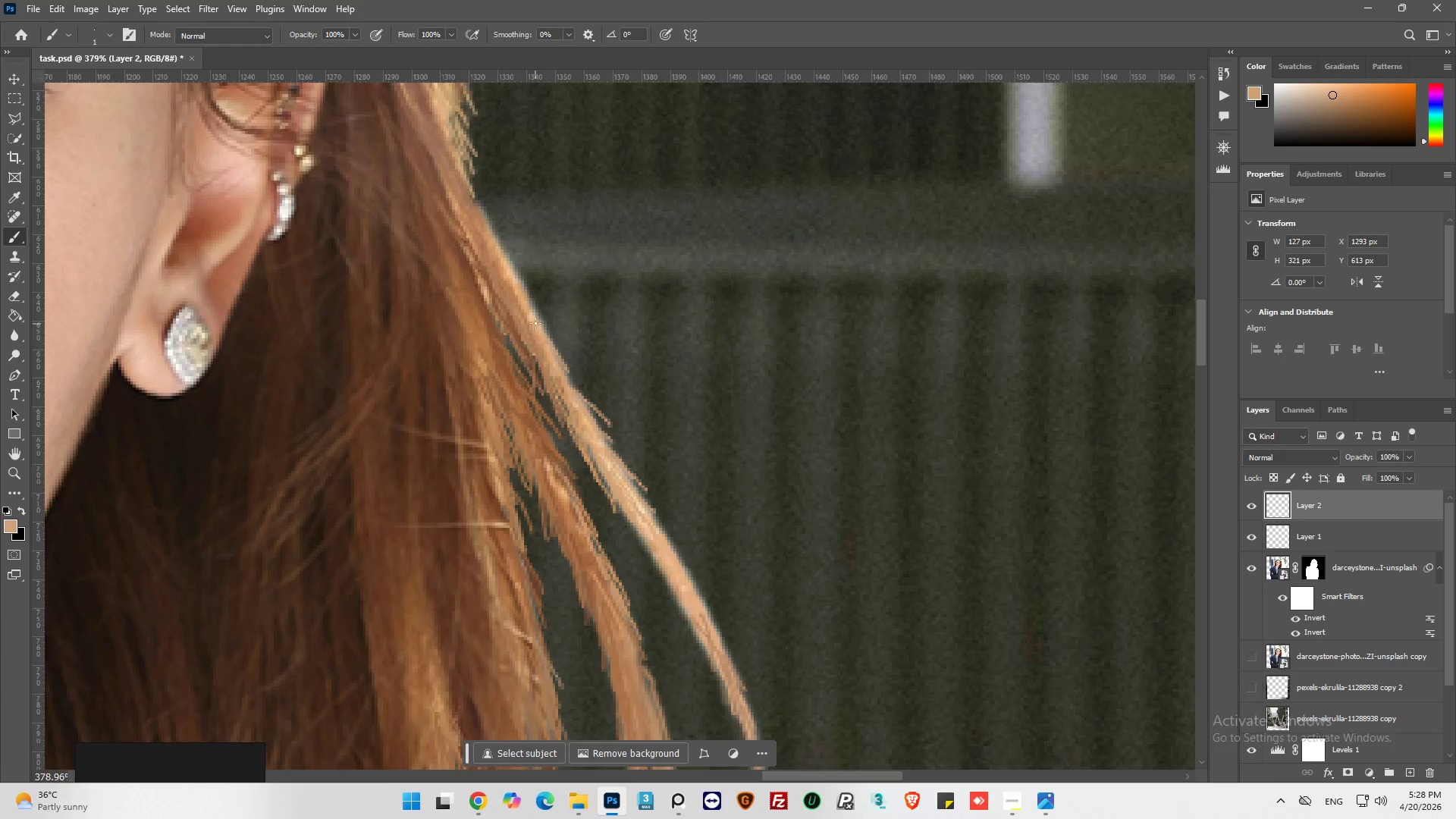 
left_click_drag(start_coordinate=[535, 323], to_coordinate=[566, 364])
 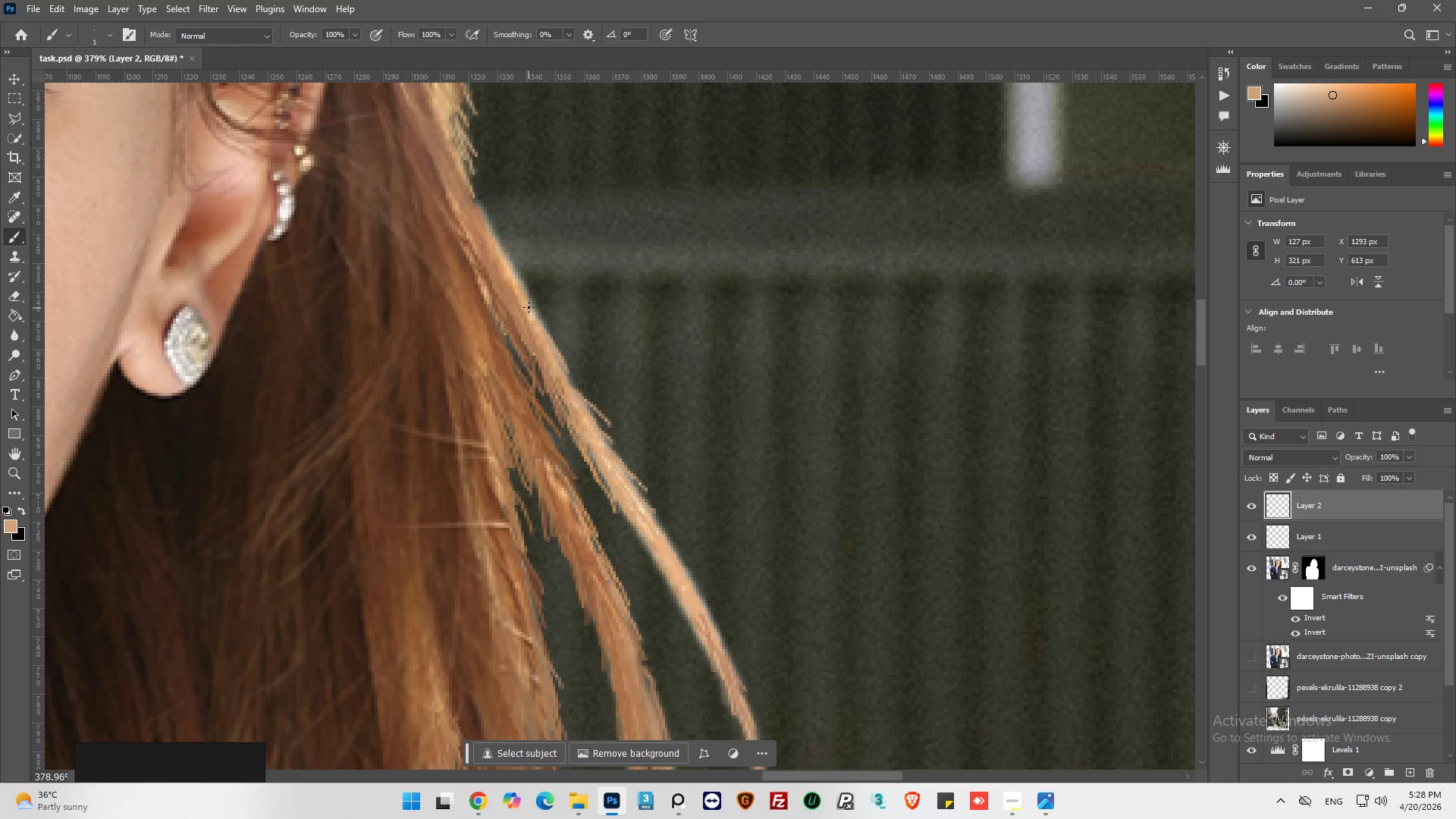 
left_click_drag(start_coordinate=[529, 307], to_coordinate=[554, 337])
 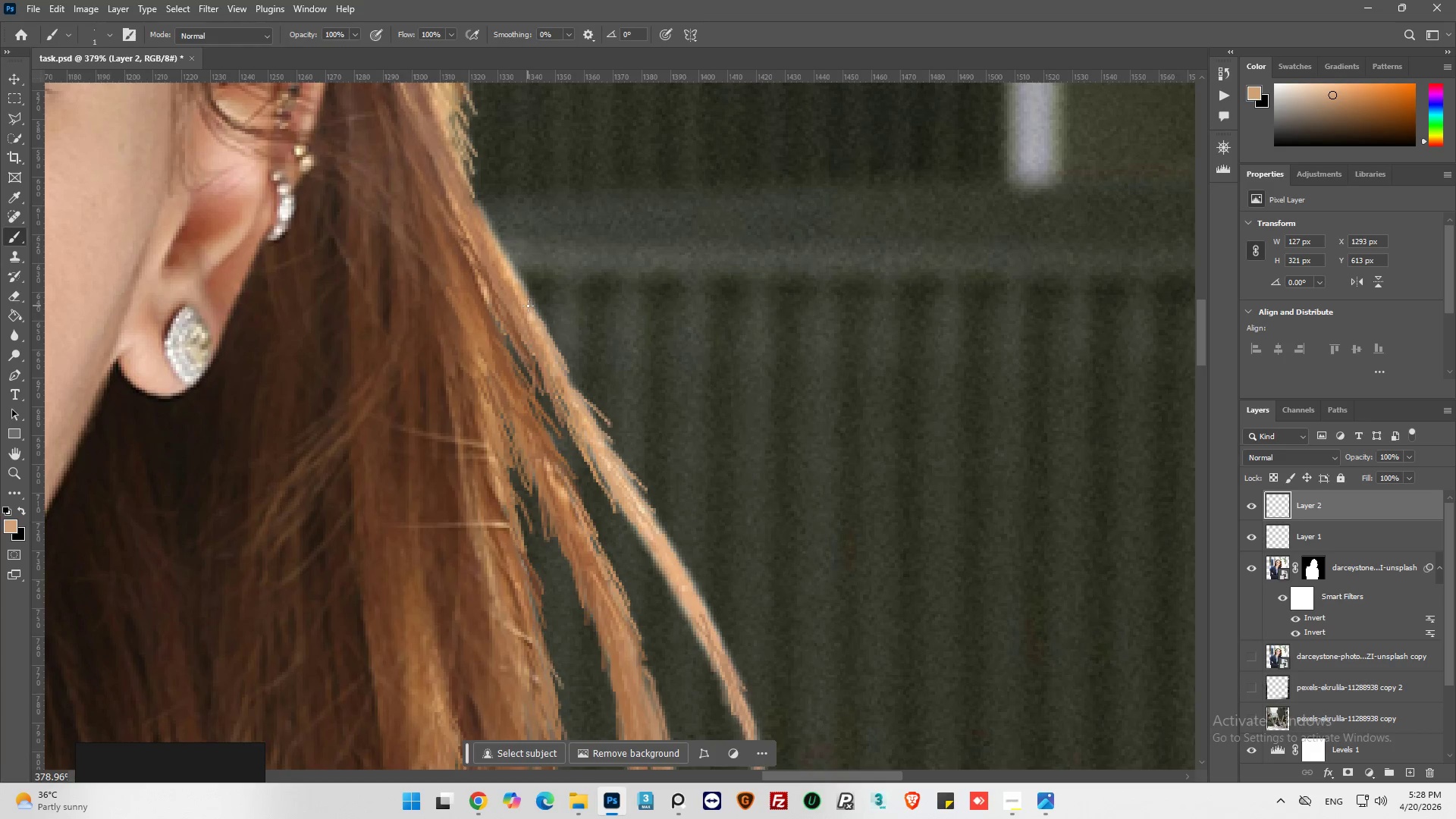 
left_click_drag(start_coordinate=[528, 306], to_coordinate=[560, 341])
 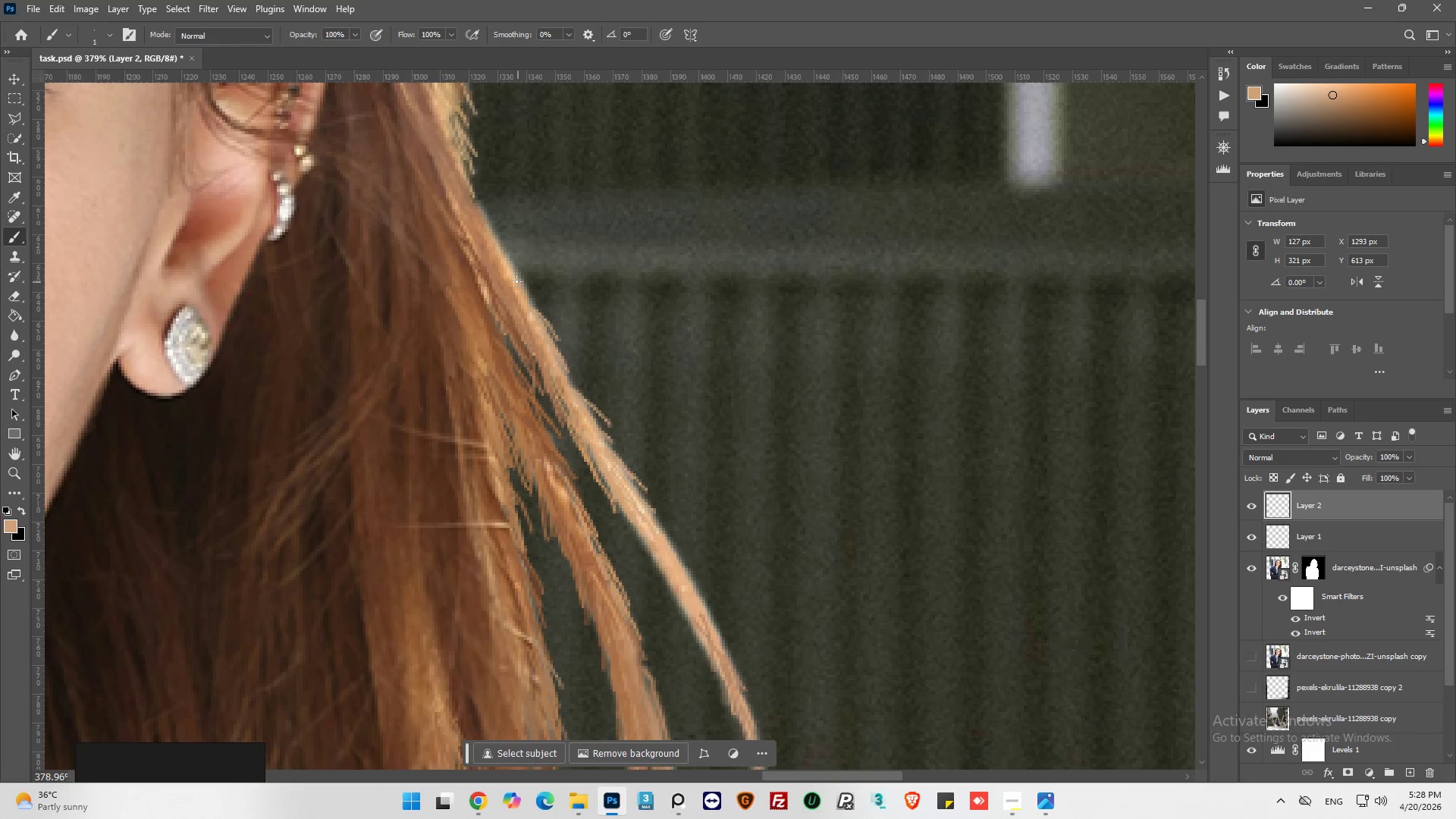 
left_click_drag(start_coordinate=[516, 281], to_coordinate=[533, 317])
 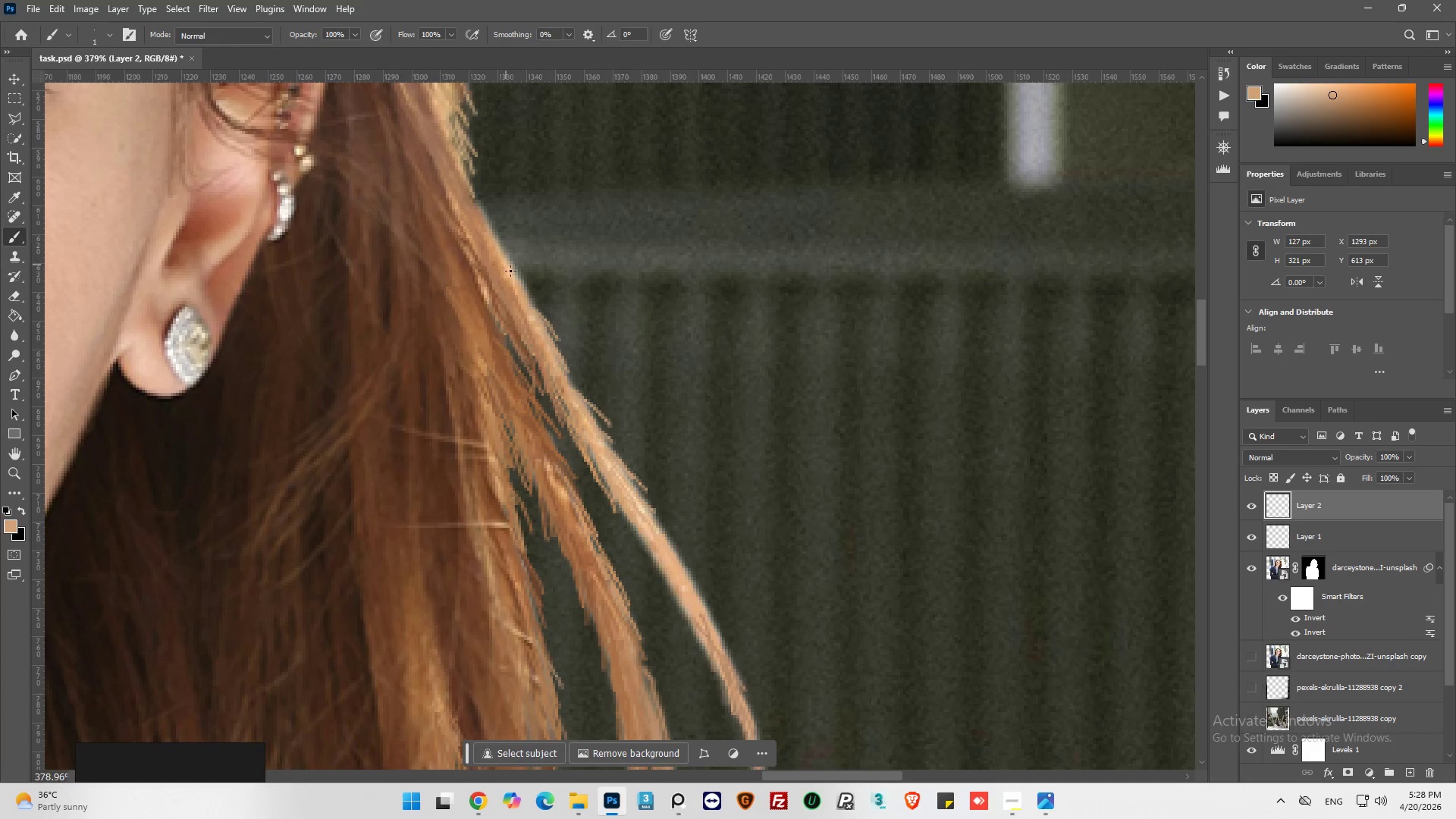 
left_click_drag(start_coordinate=[526, 294], to_coordinate=[580, 397])
 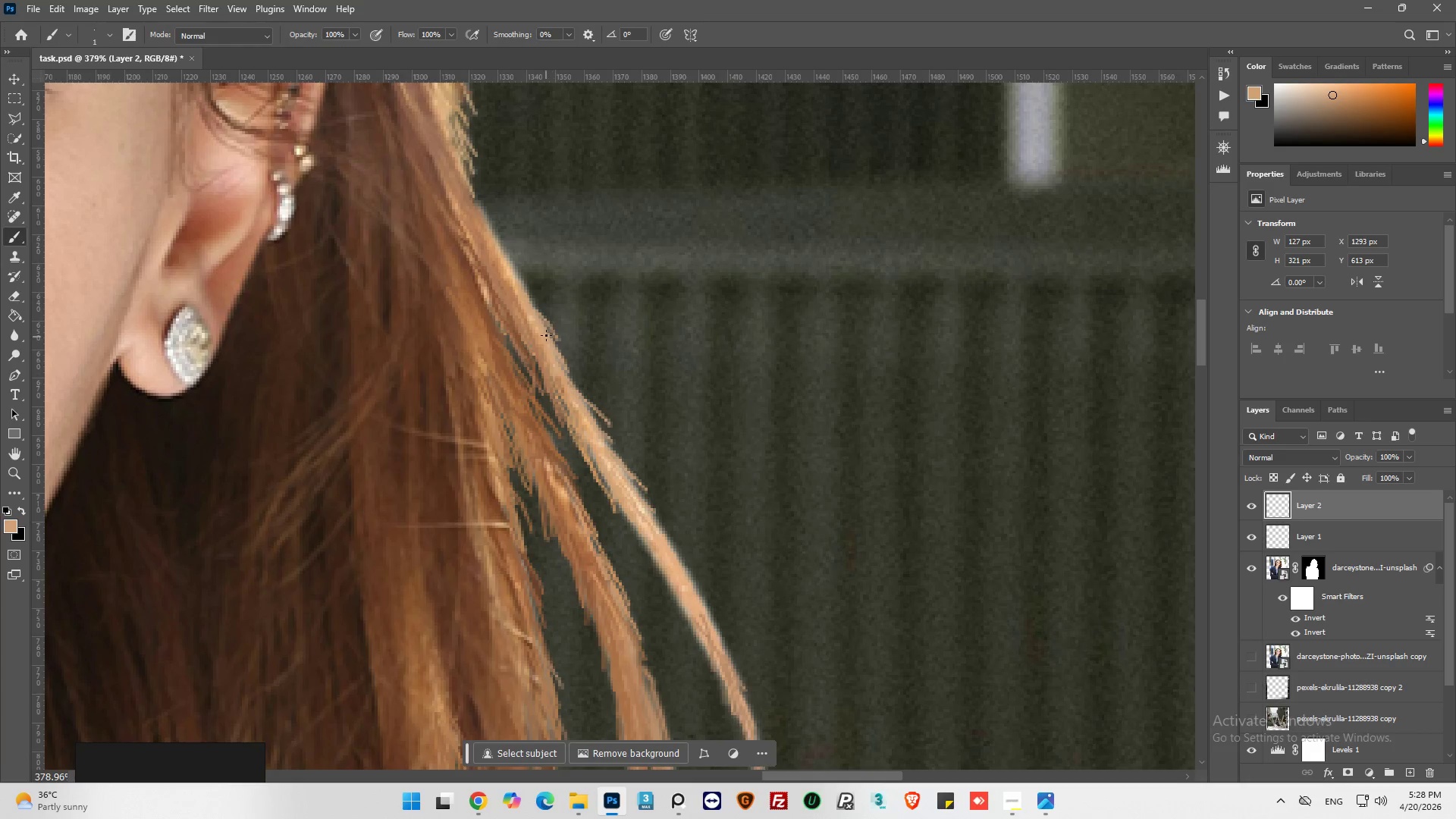 
left_click_drag(start_coordinate=[546, 335], to_coordinate=[579, 388])
 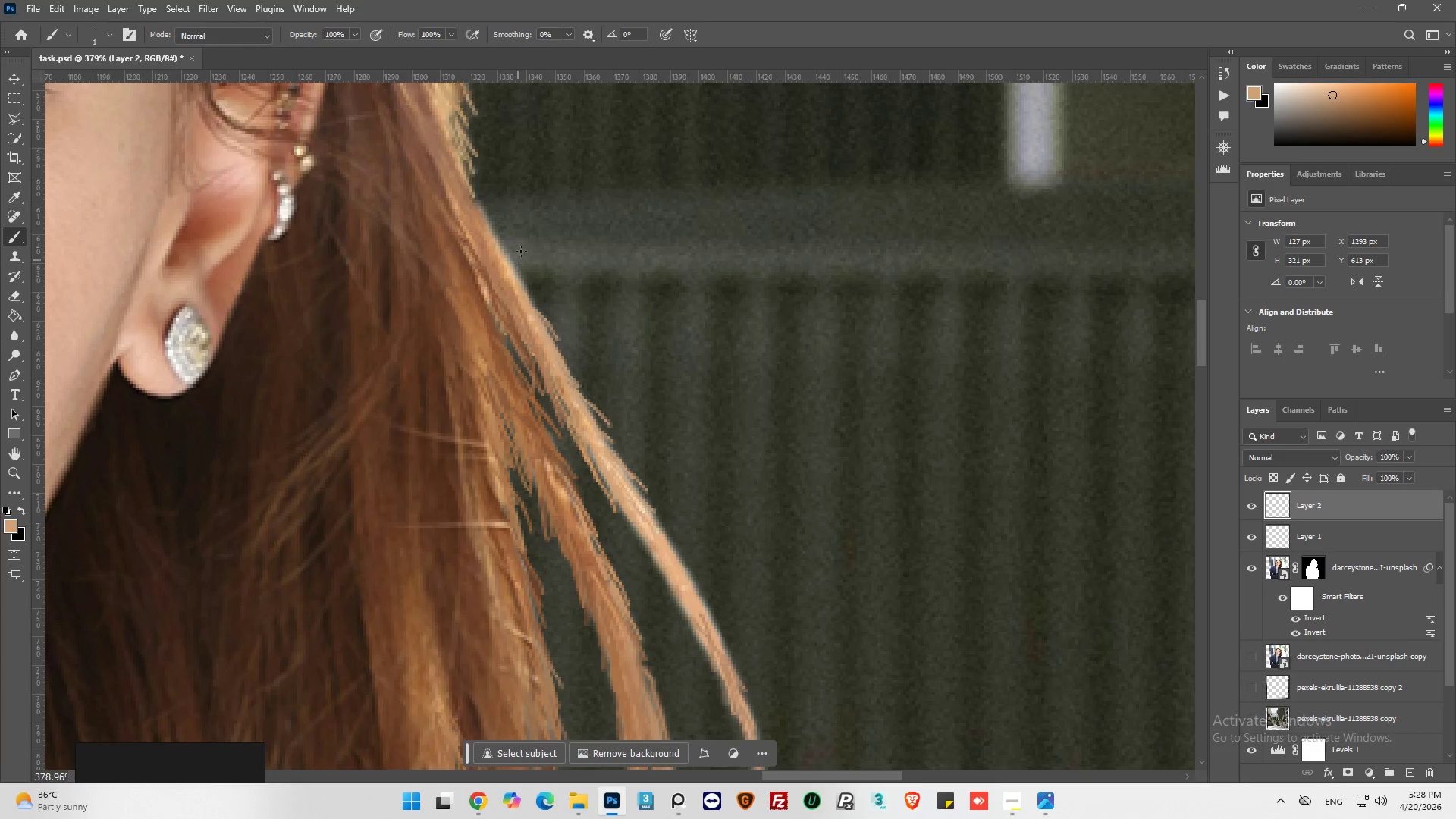 
hold_key(key=AltLeft, duration=0.41)
 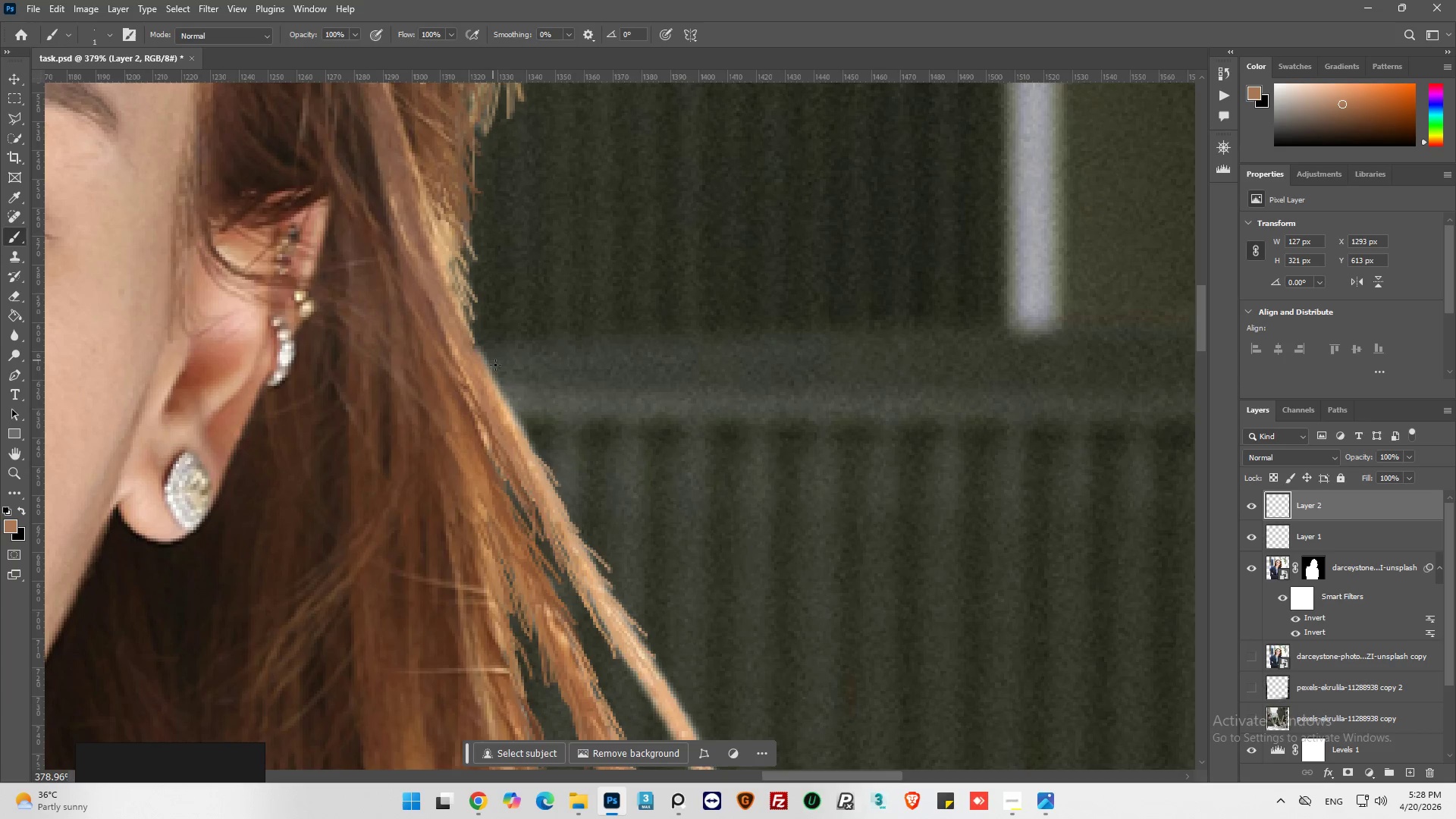 
scroll: coordinate [491, 295], scroll_direction: up, amount: 12.0
 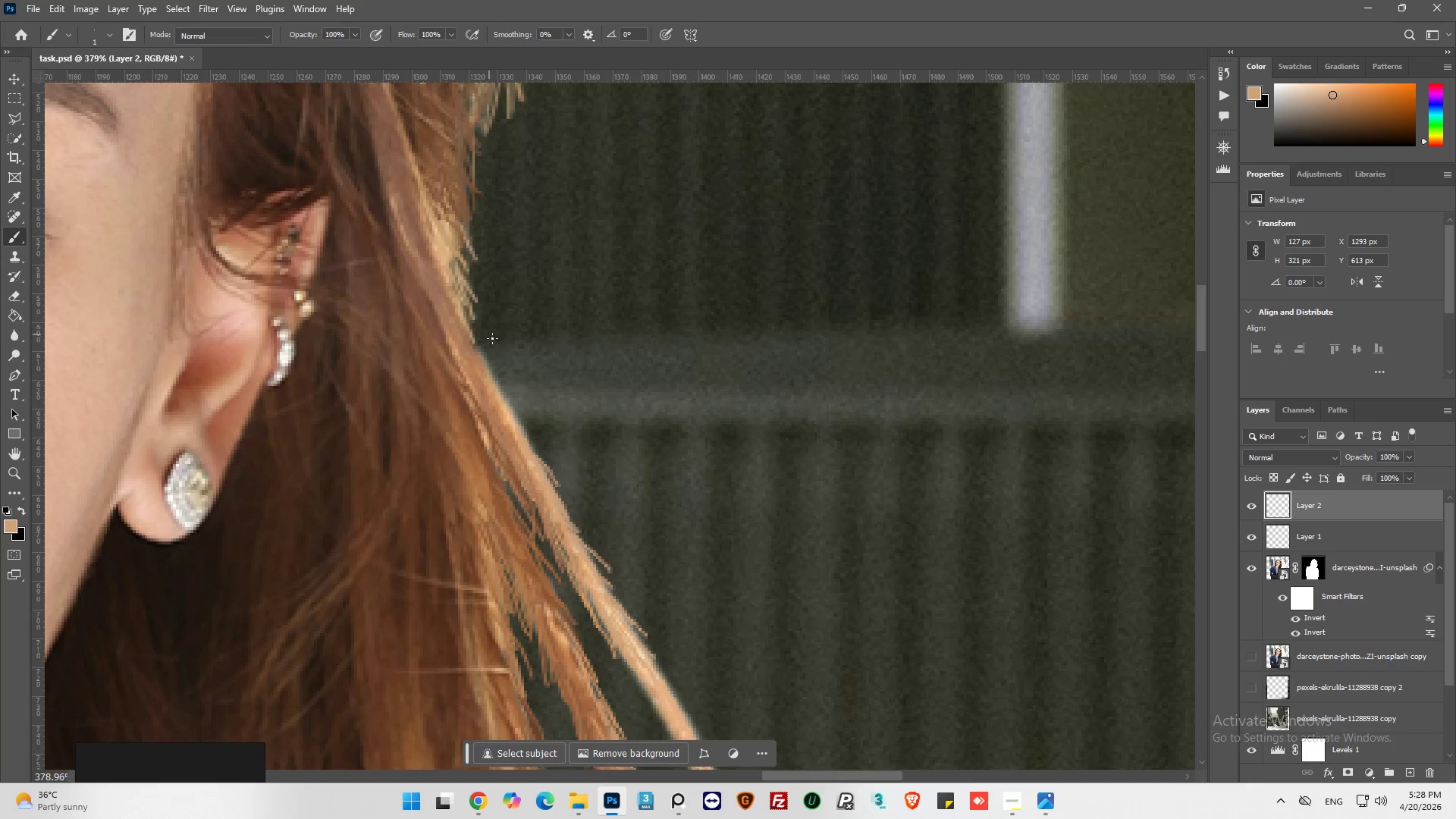 
left_click([476, 356])
 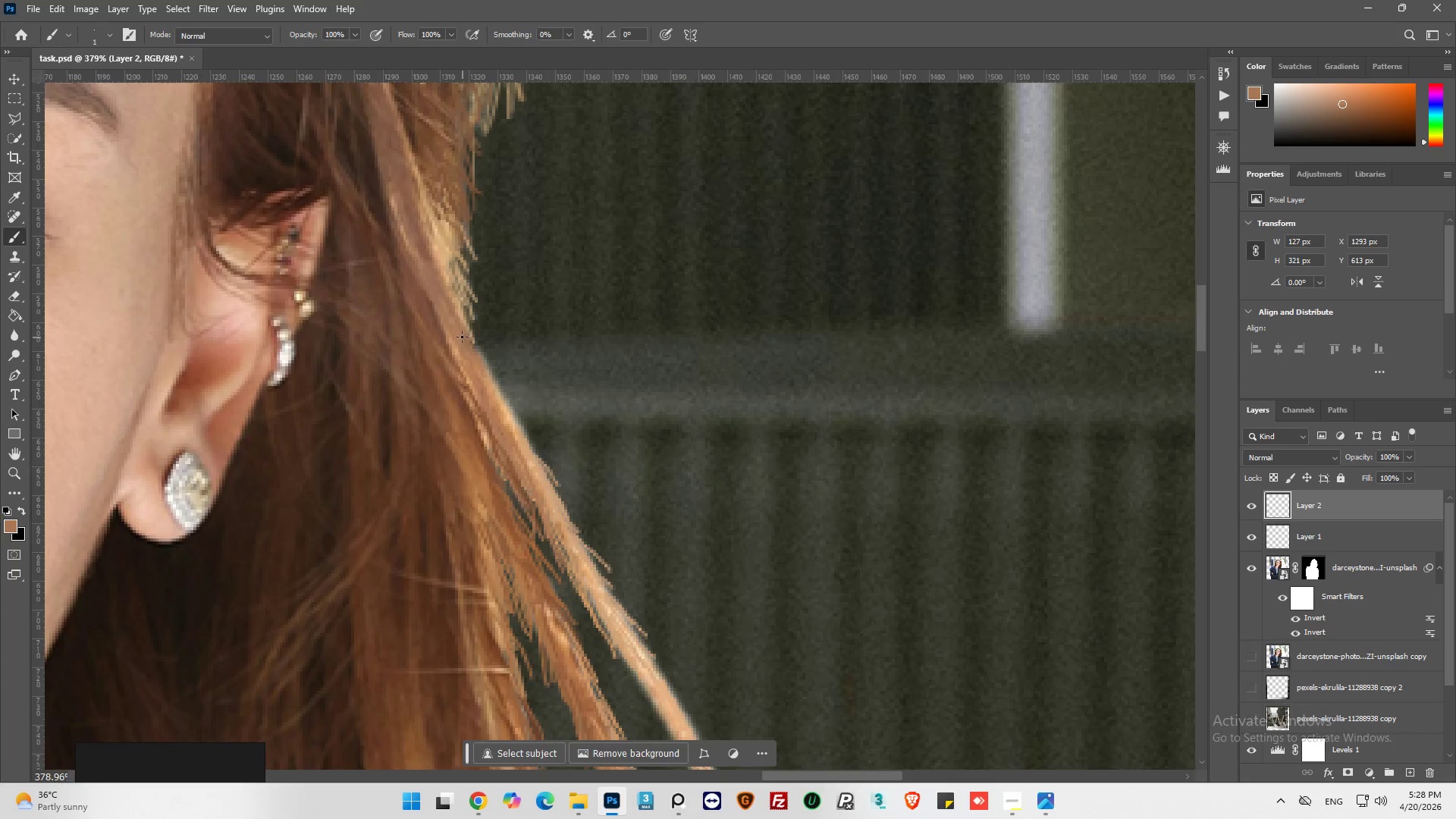 
left_click_drag(start_coordinate=[462, 336], to_coordinate=[494, 362])
 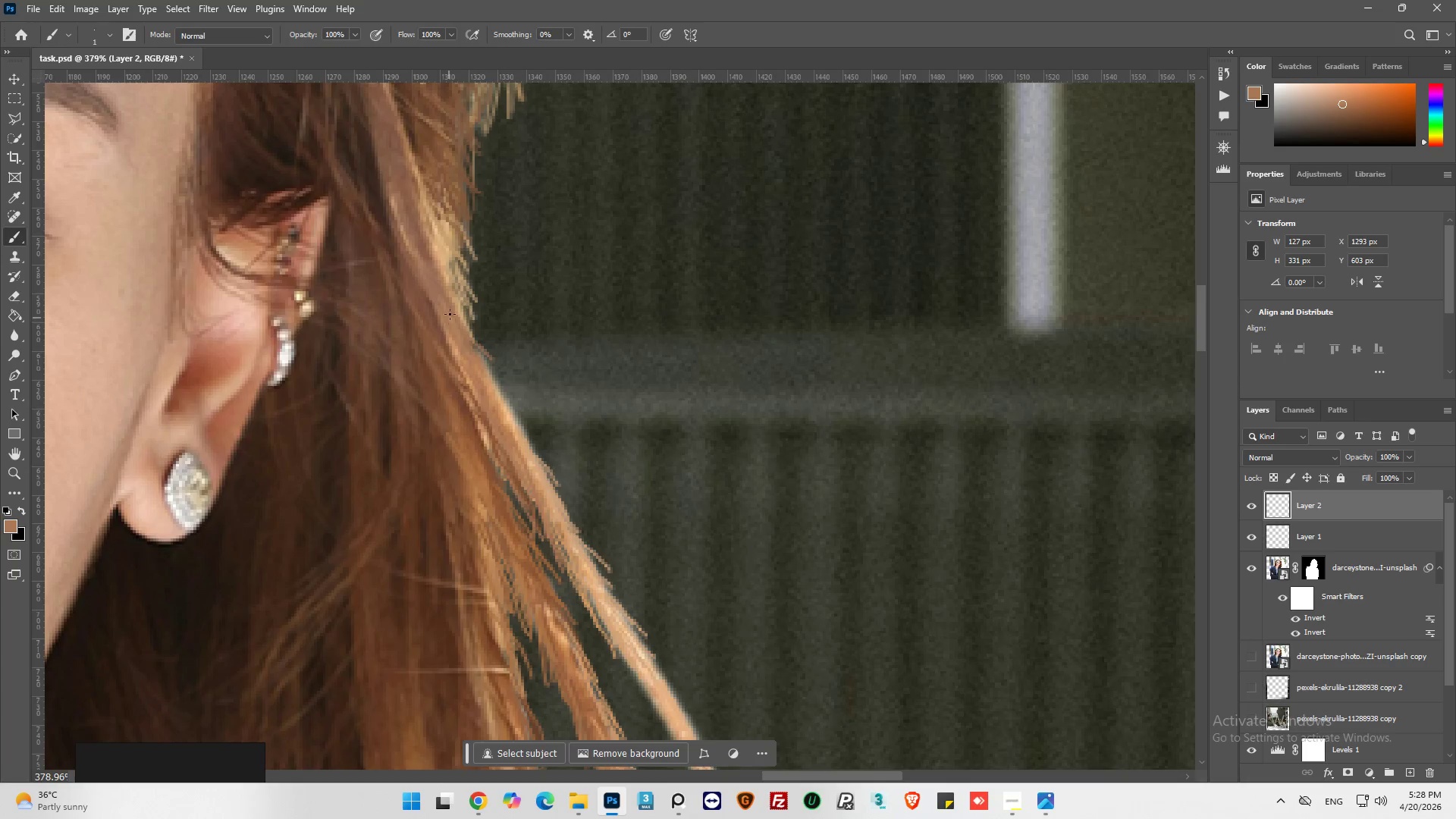 
left_click_drag(start_coordinate=[450, 306], to_coordinate=[512, 392])
 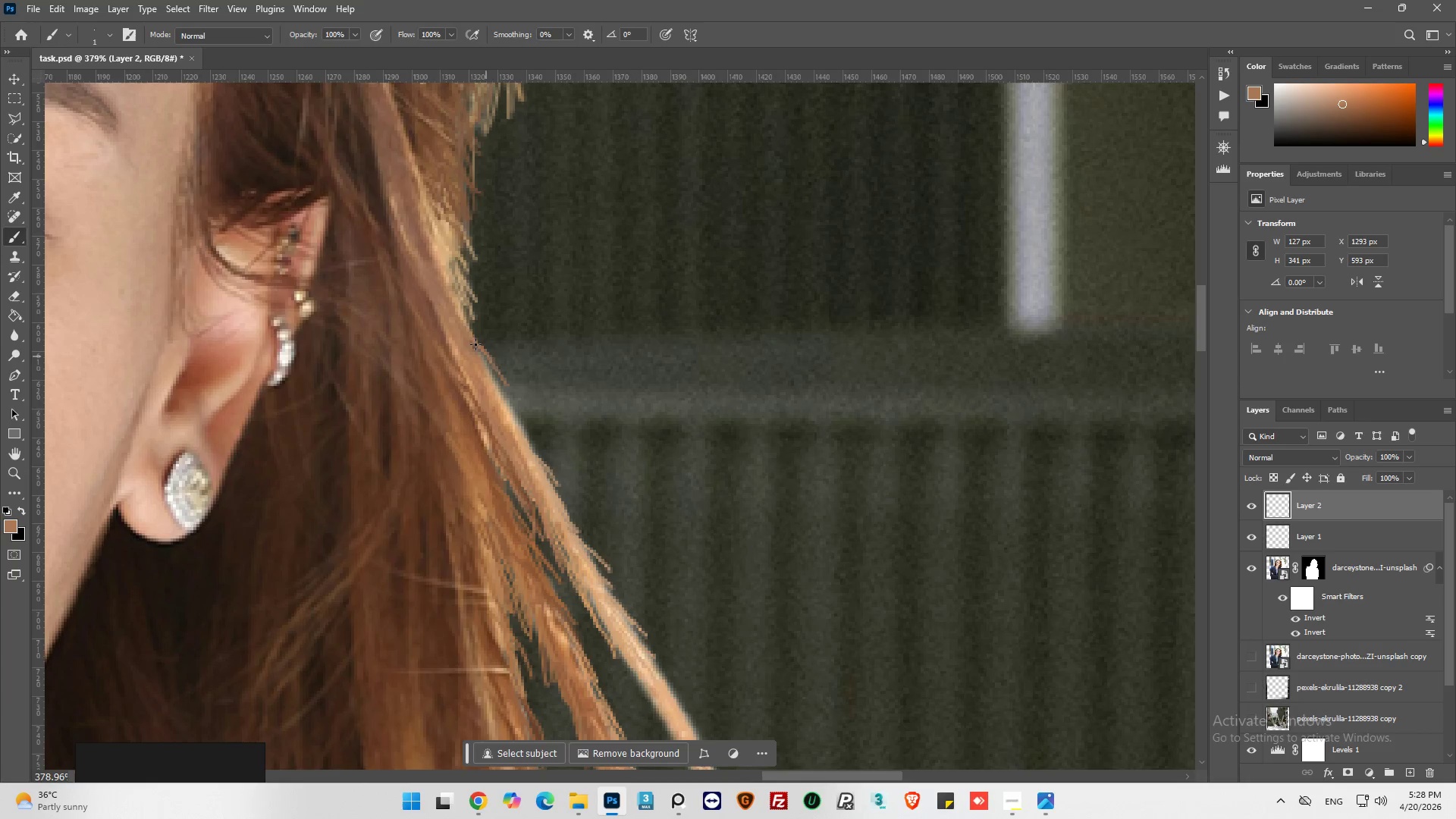 
left_click_drag(start_coordinate=[472, 339], to_coordinate=[509, 395])
 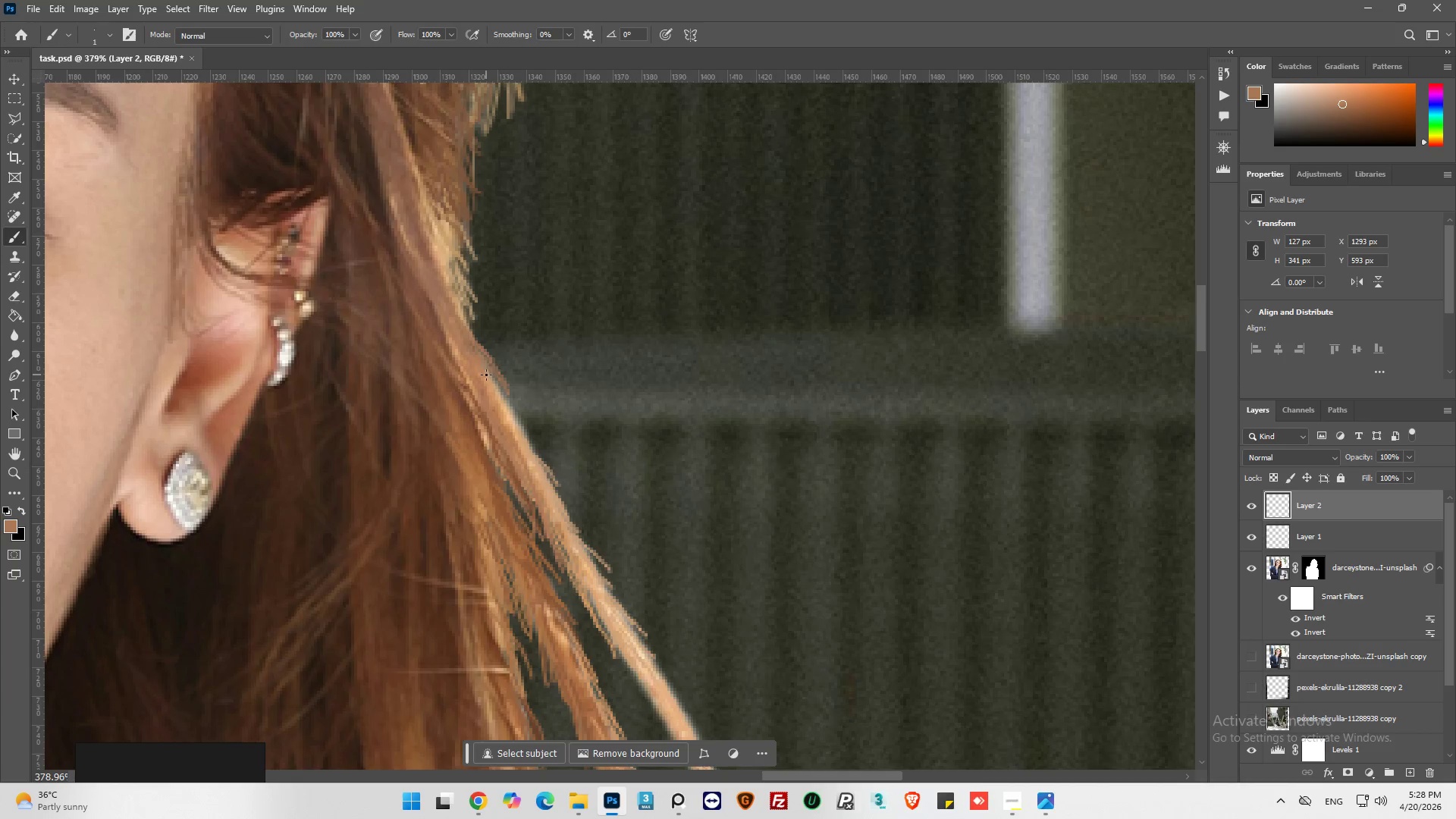 
left_click_drag(start_coordinate=[486, 375], to_coordinate=[524, 432])
 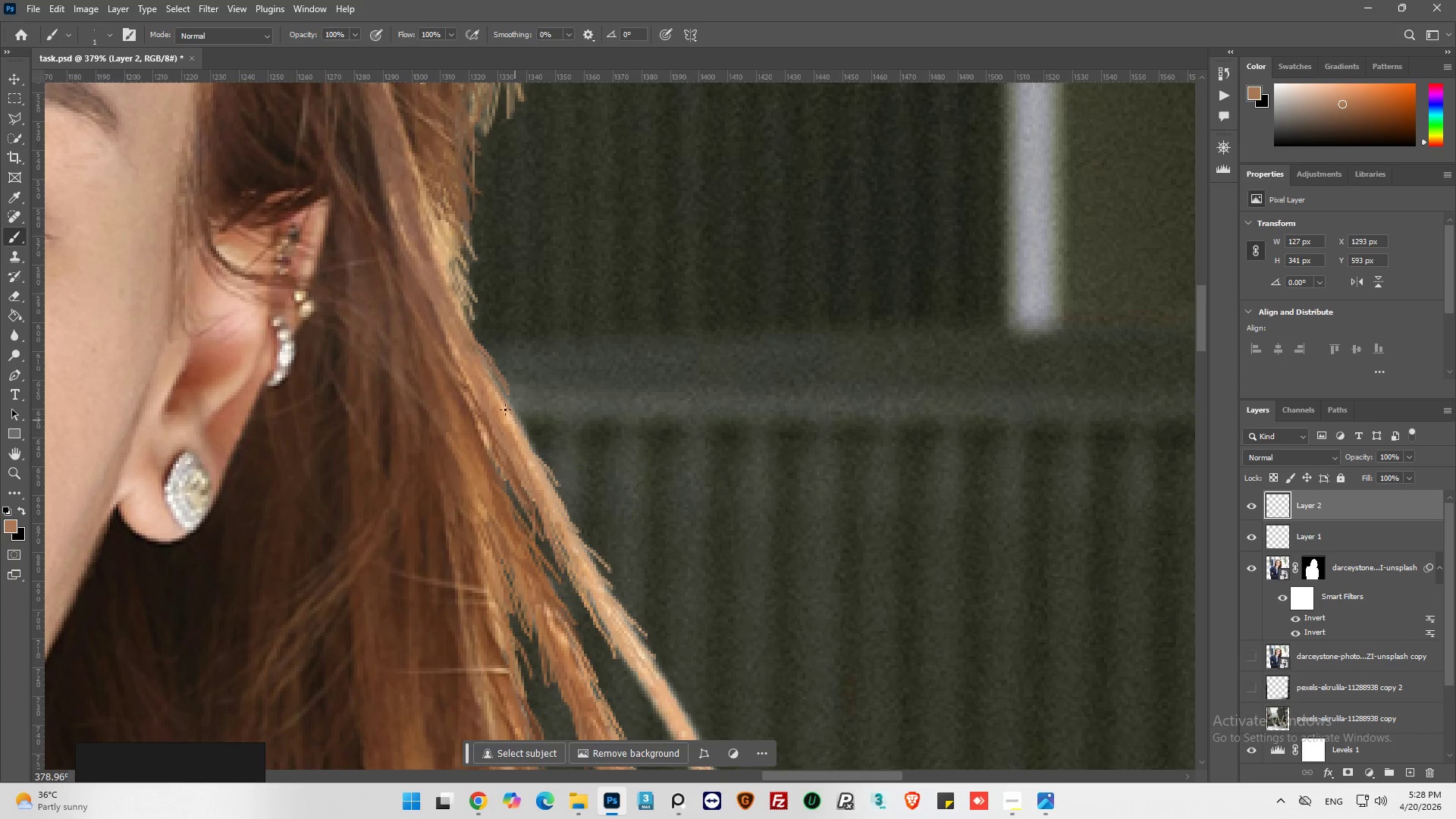 
hold_key(key=AltLeft, duration=0.39)
left_click_drag(start_coordinate=[503, 407], to_coordinate=[511, 418])
 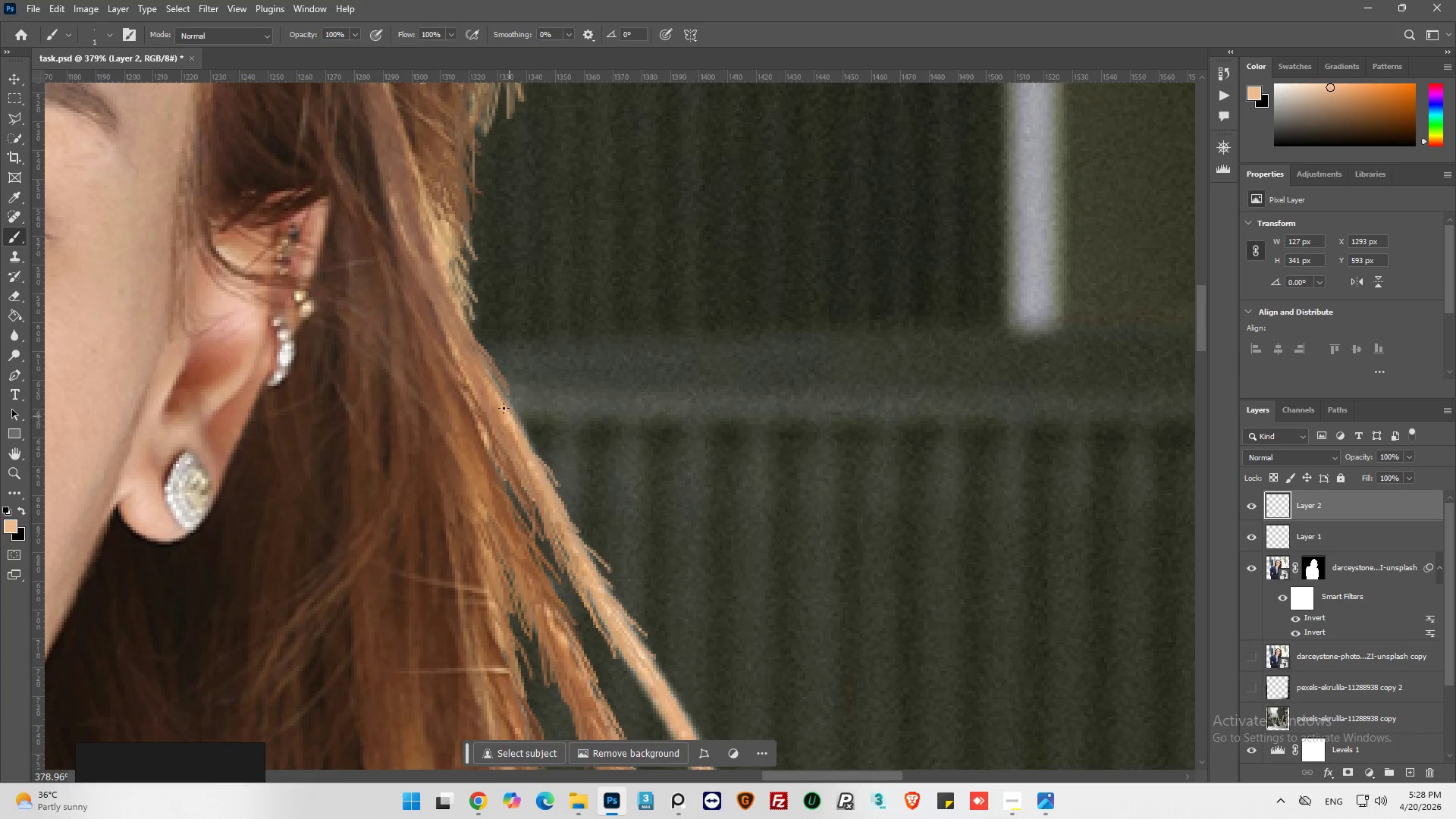 
left_click_drag(start_coordinate=[503, 406], to_coordinate=[533, 435])
 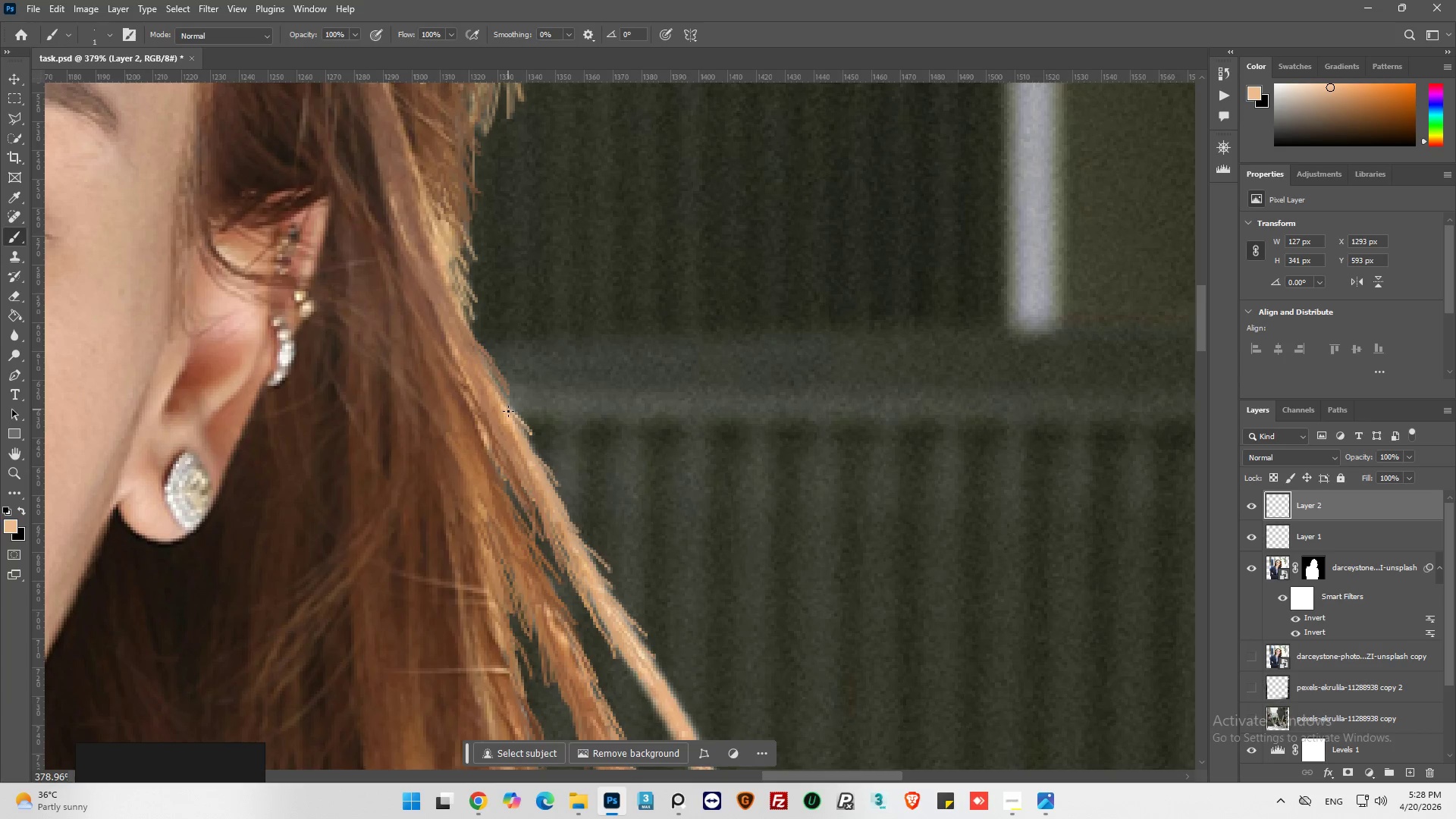 
left_click_drag(start_coordinate=[513, 417], to_coordinate=[541, 453])
 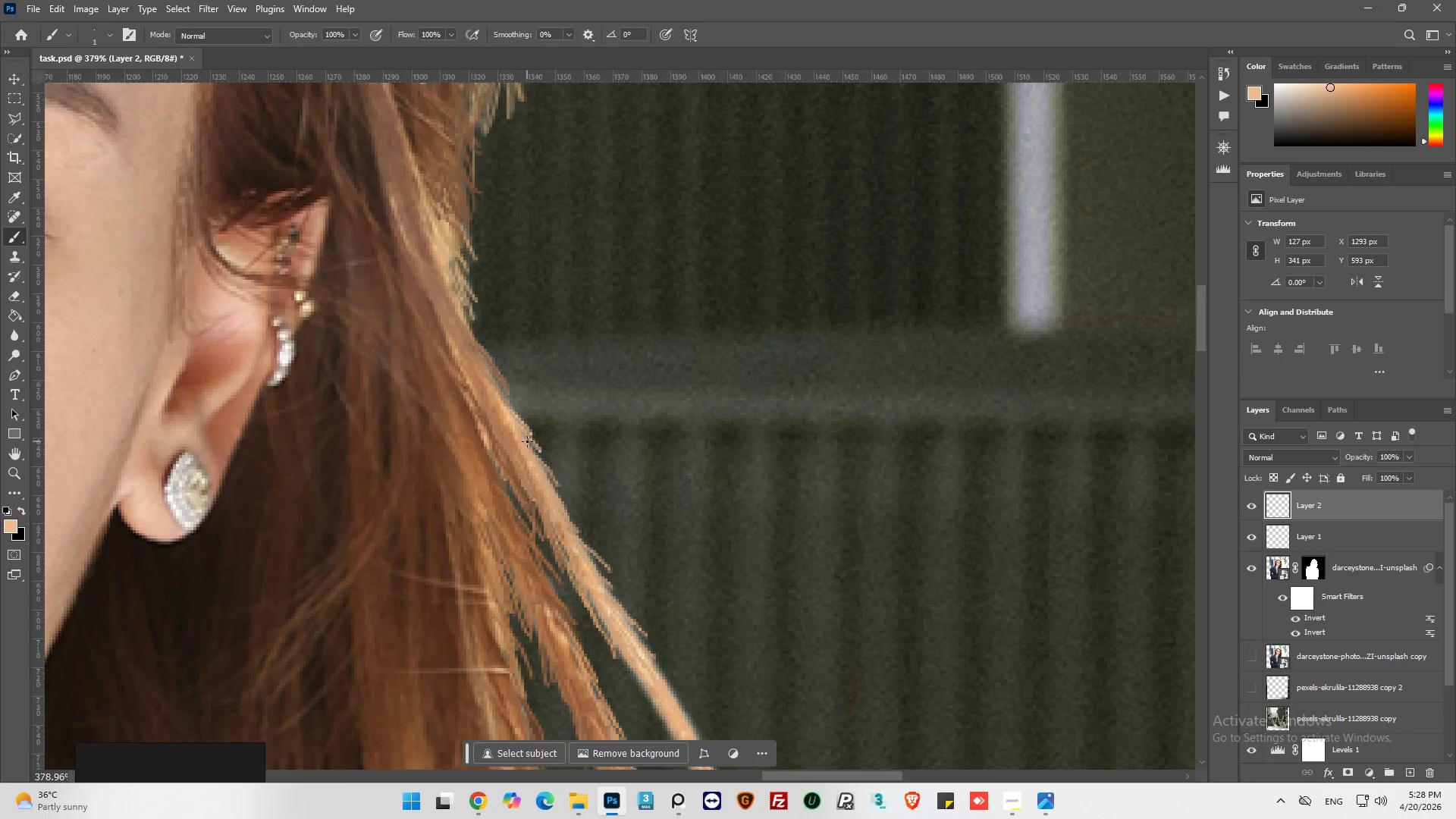 
left_click_drag(start_coordinate=[527, 444], to_coordinate=[555, 485])
 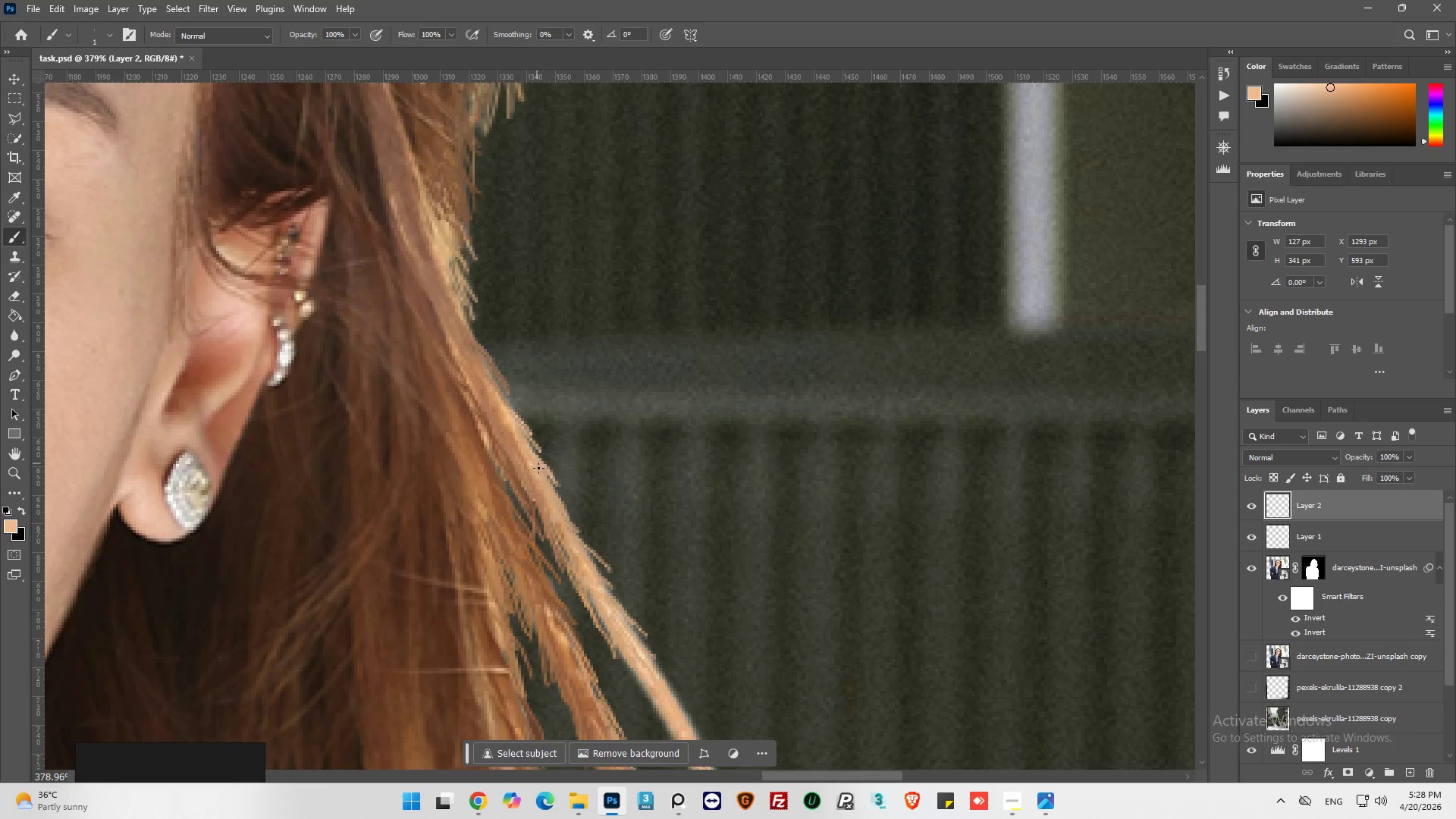 
left_click_drag(start_coordinate=[545, 479], to_coordinate=[563, 519])
 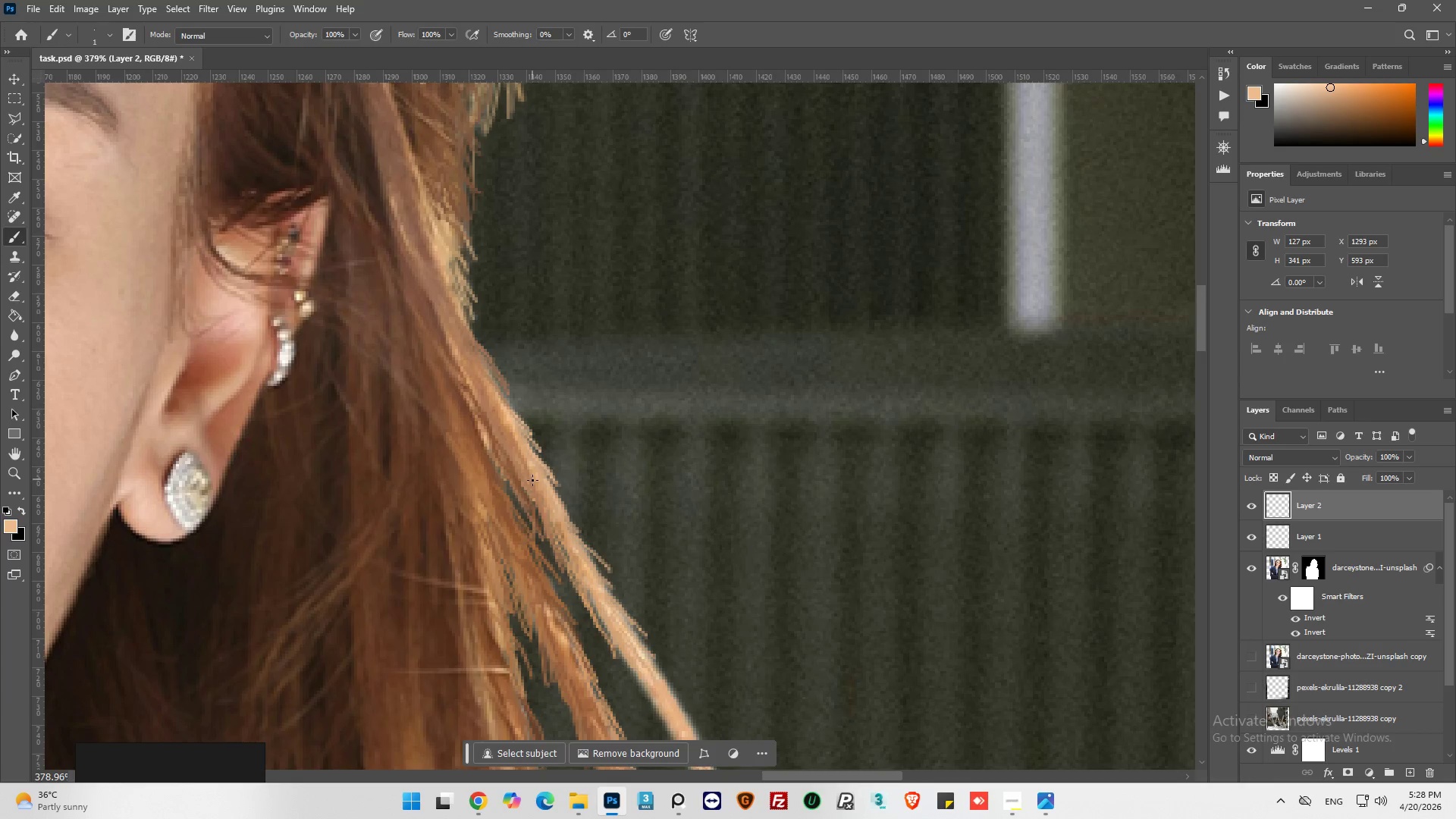 
left_click_drag(start_coordinate=[534, 486], to_coordinate=[576, 570])
 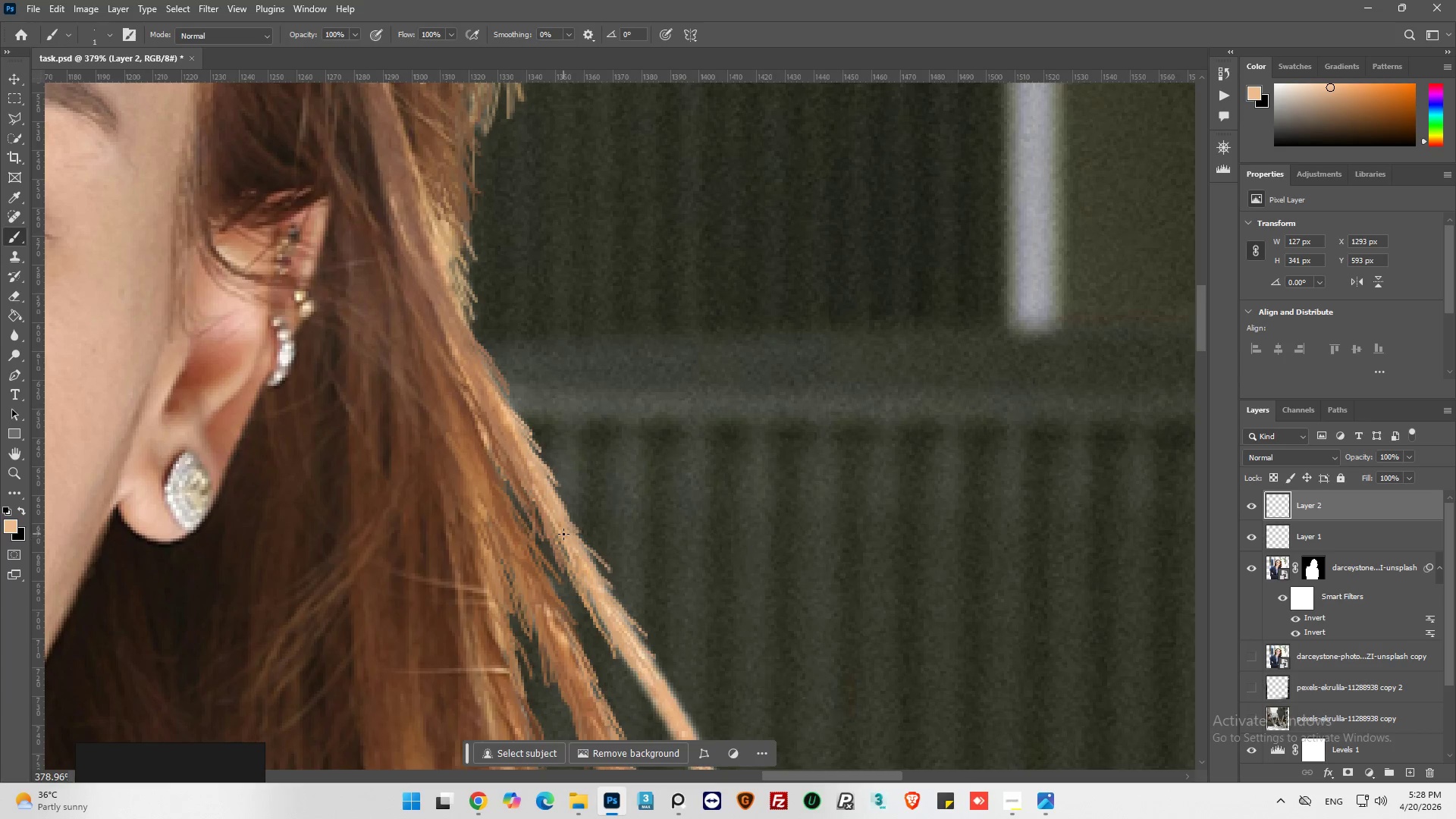 
left_click_drag(start_coordinate=[585, 561], to_coordinate=[635, 629])
 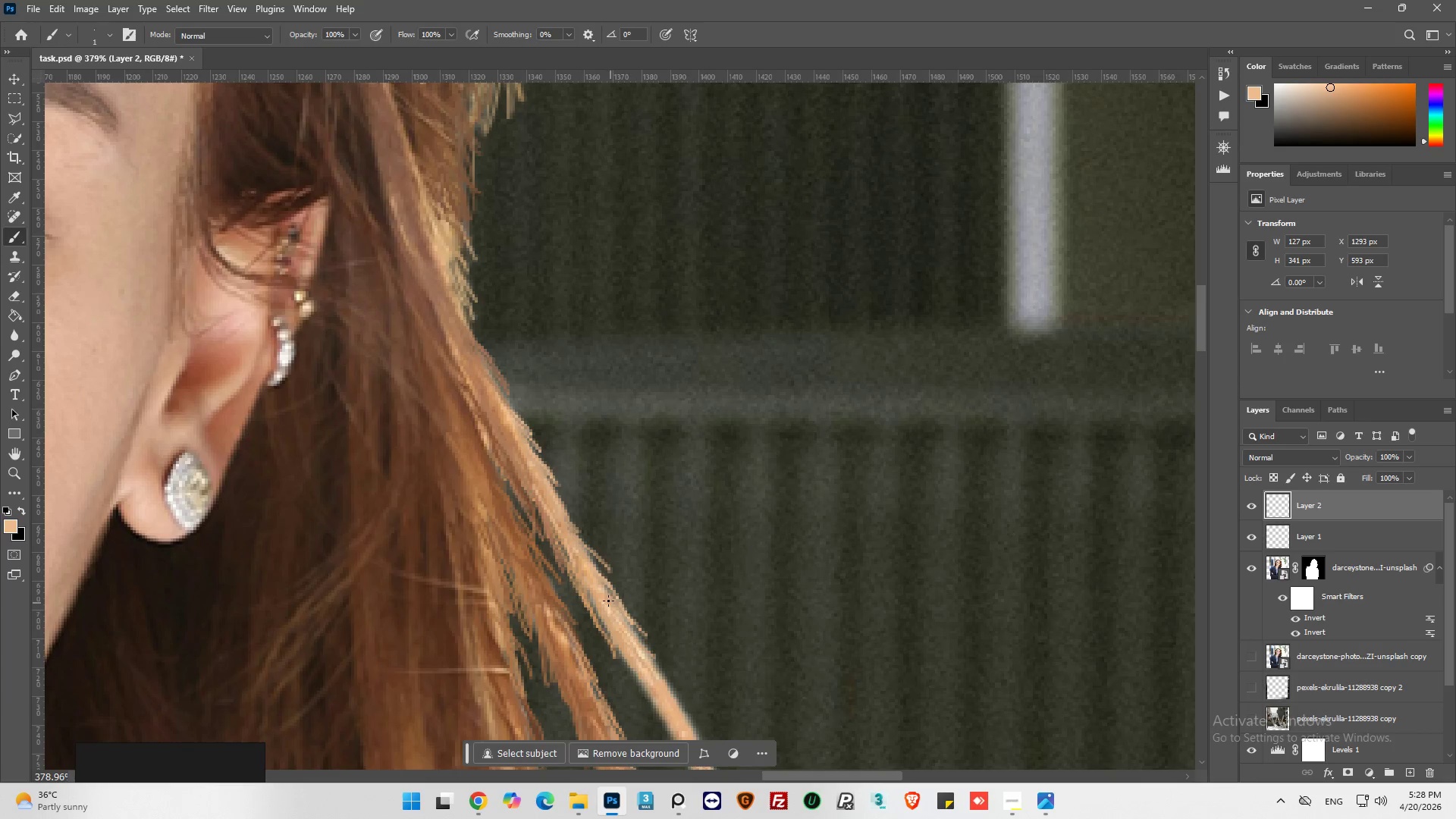 
left_click_drag(start_coordinate=[608, 601], to_coordinate=[645, 649])
 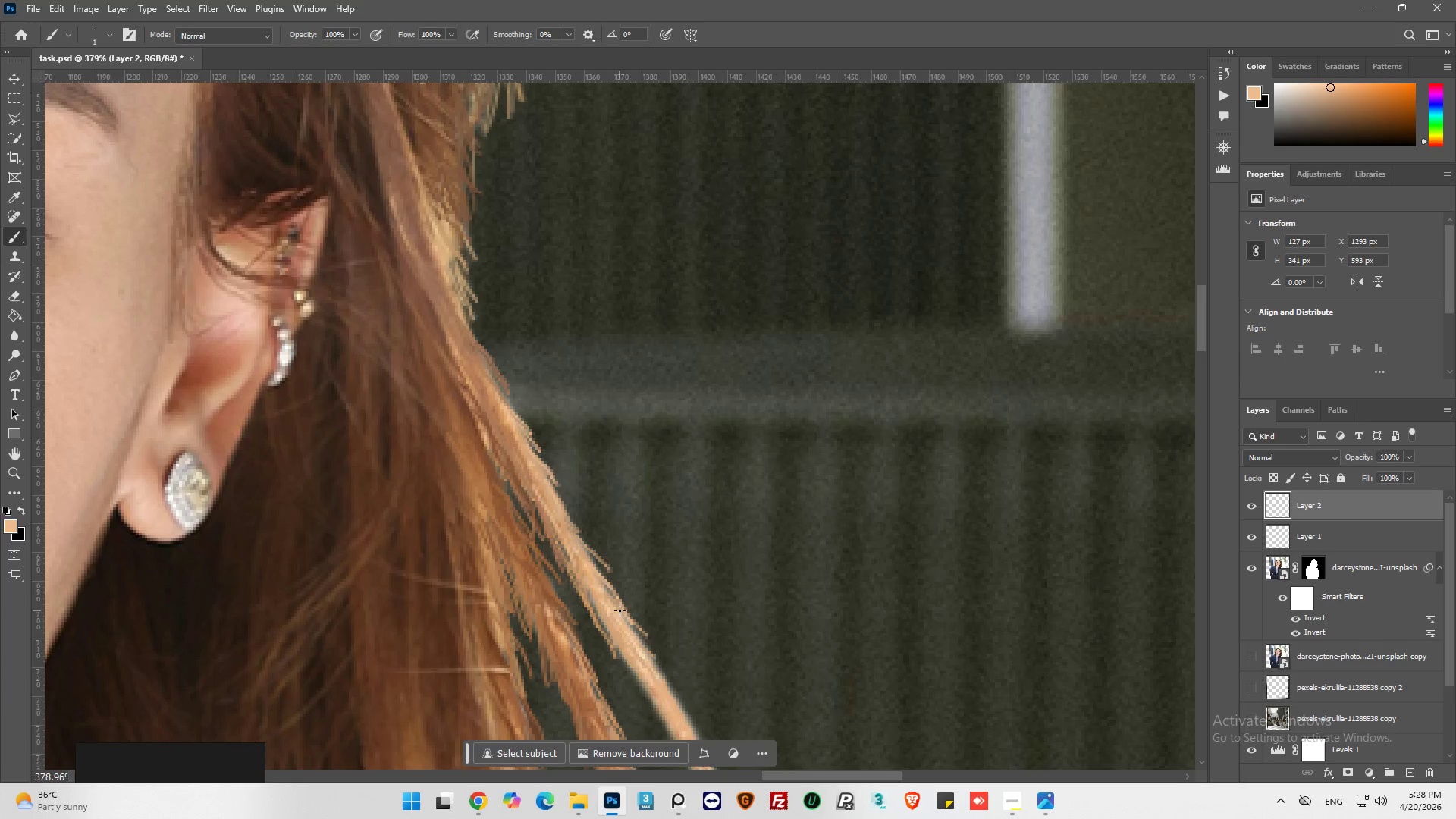 
left_click_drag(start_coordinate=[620, 613], to_coordinate=[648, 652])
 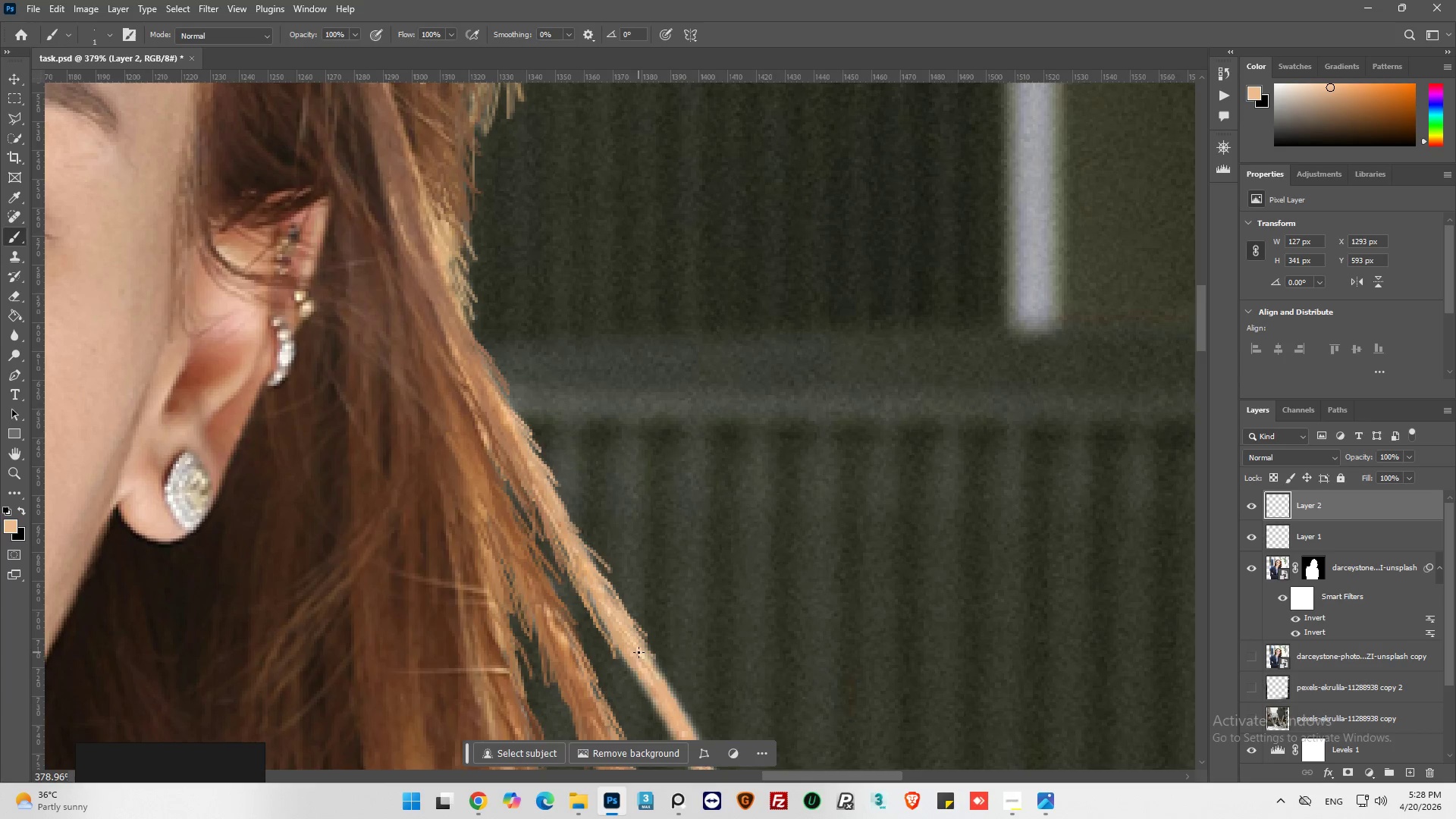 
left_click_drag(start_coordinate=[649, 664], to_coordinate=[678, 704])
 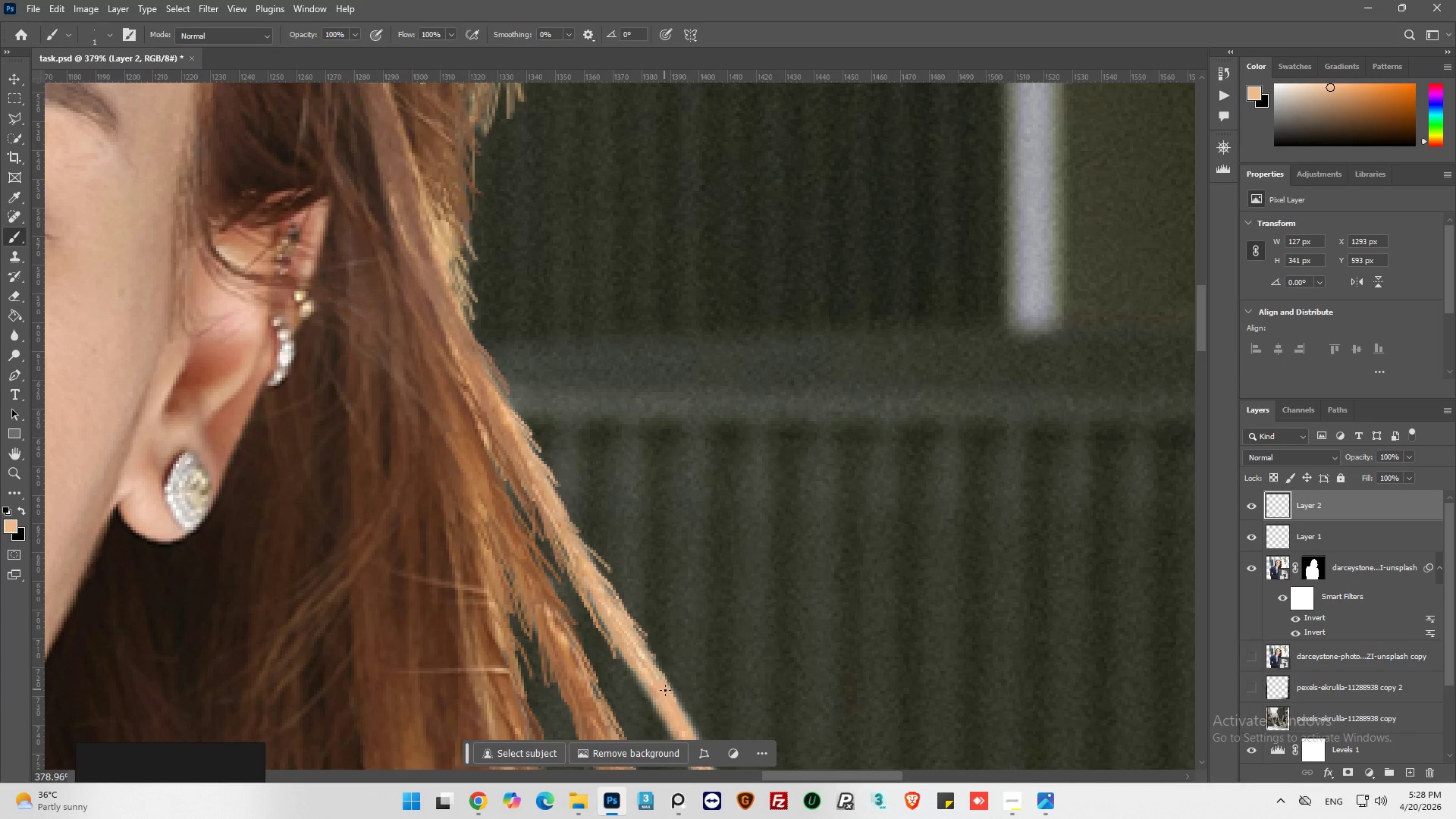 
hold_key(key=AltLeft, duration=0.45)
scroll: coordinate [676, 601], scroll_direction: down, amount: 28.0
 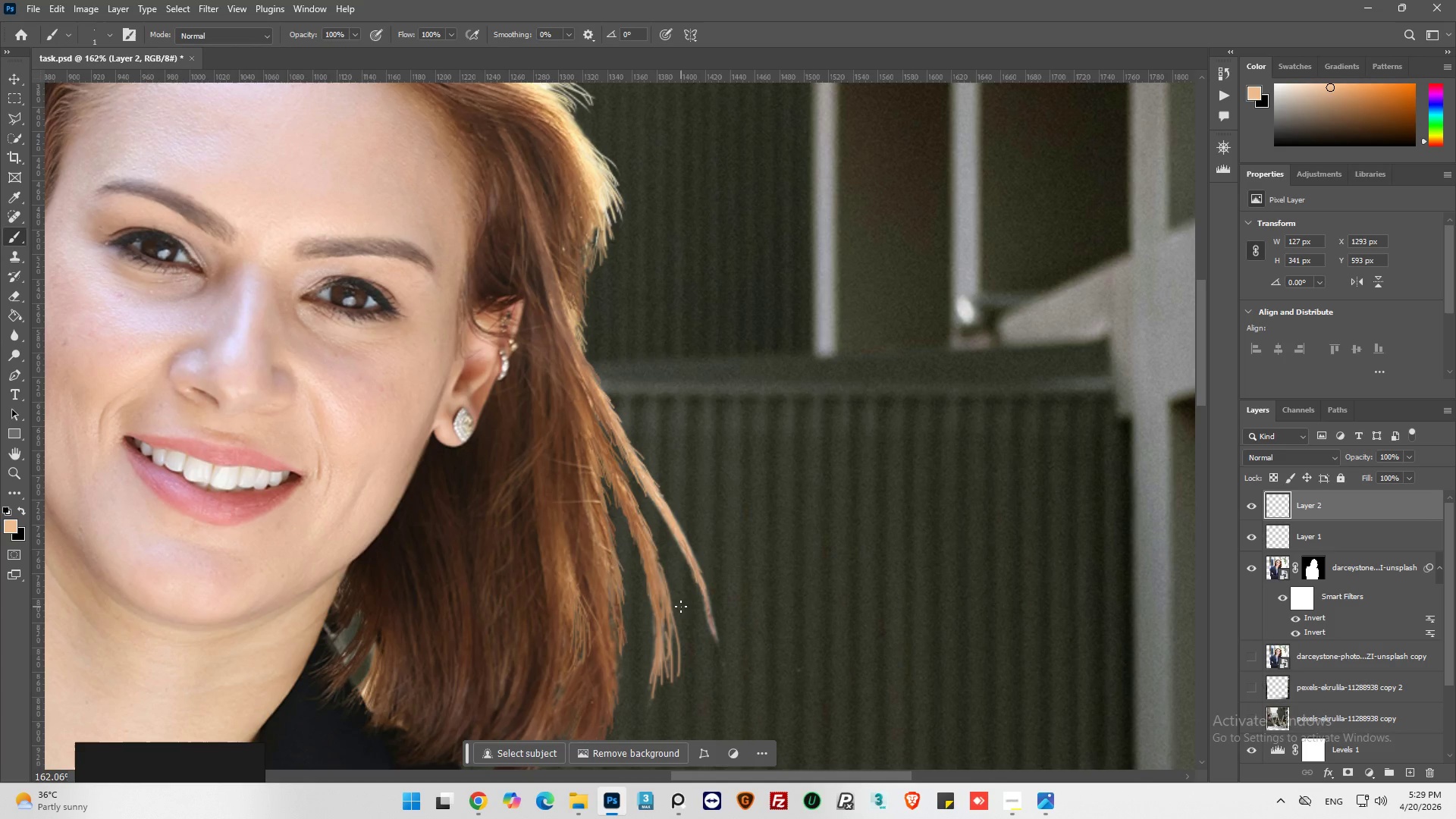 
key(Alt+AltLeft)
 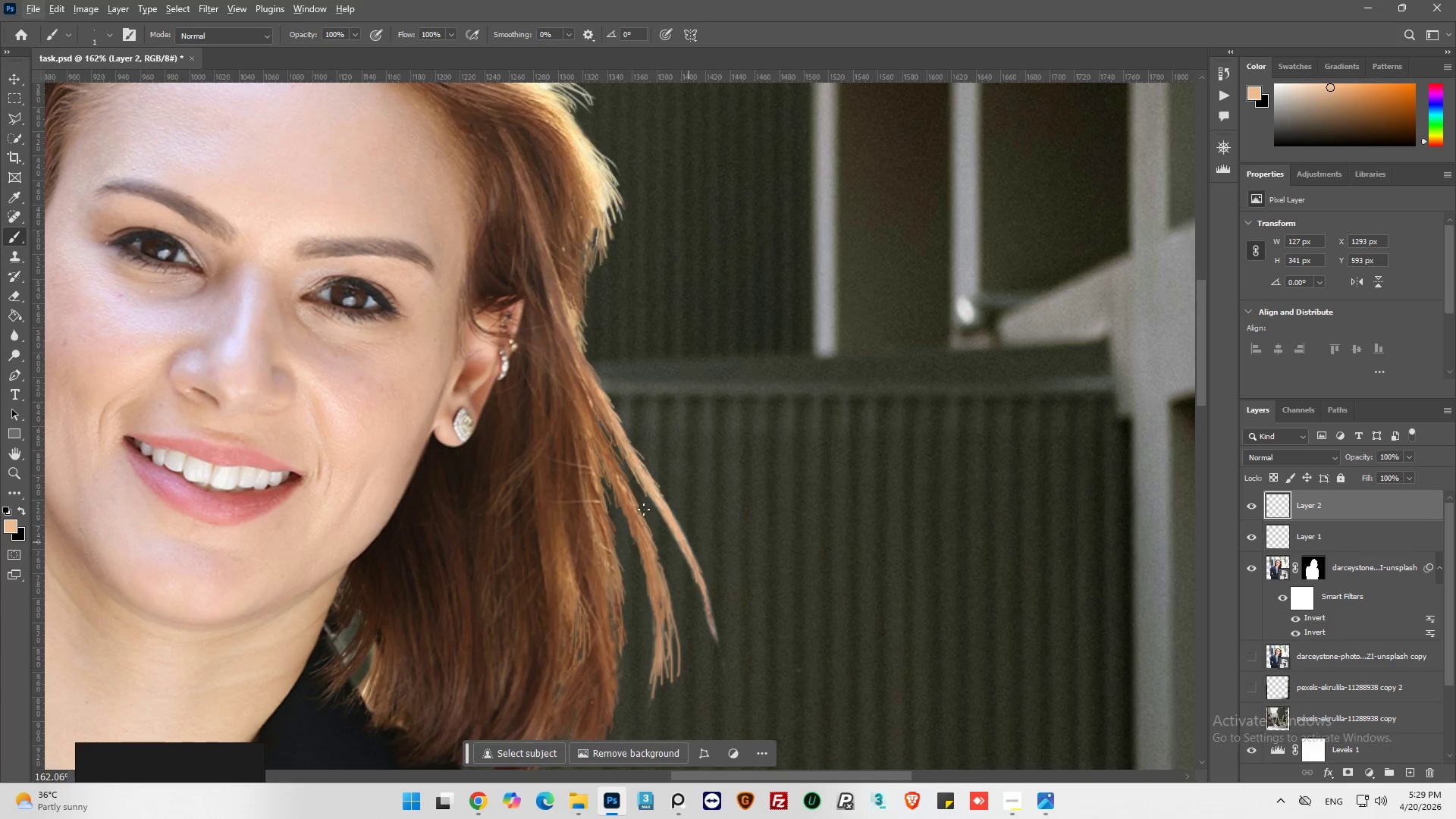 
hold_key(key=AltLeft, duration=0.73)
scroll: coordinate [710, 639], scroll_direction: up, amount: 10.0
 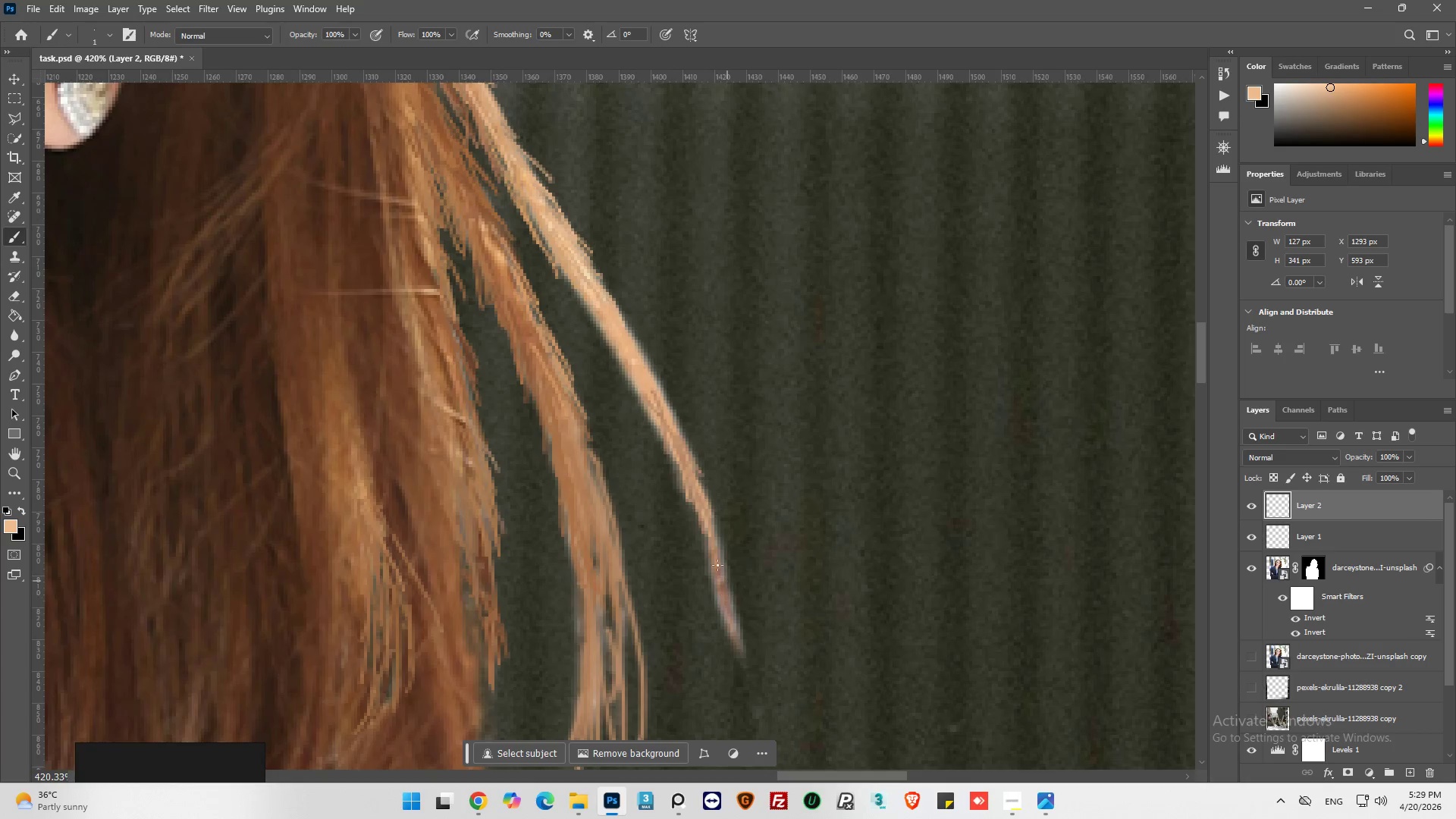 
hold_key(key=AltLeft, duration=0.55)
left_click([714, 560])
 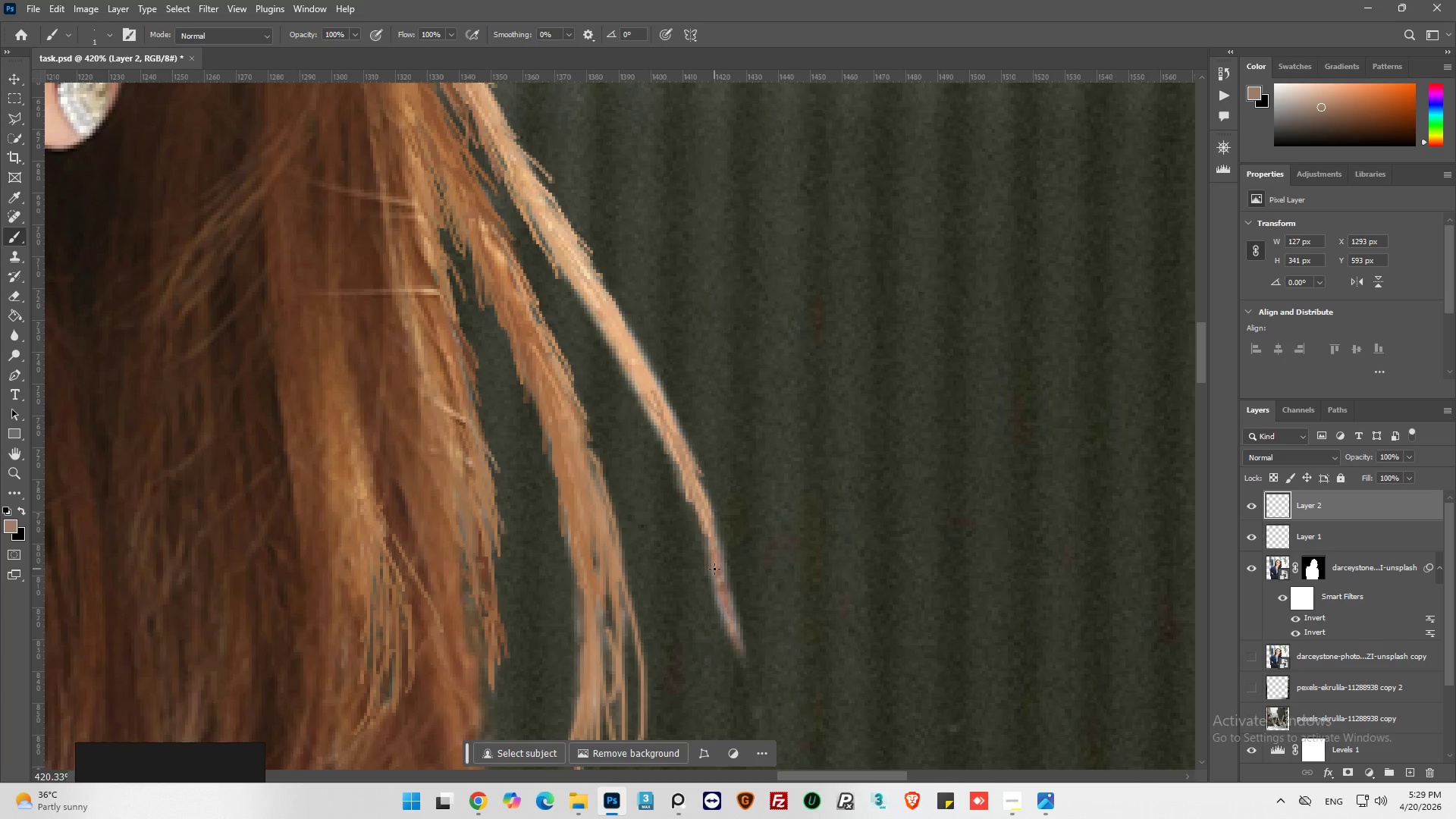 
left_click_drag(start_coordinate=[714, 569], to_coordinate=[715, 598])
 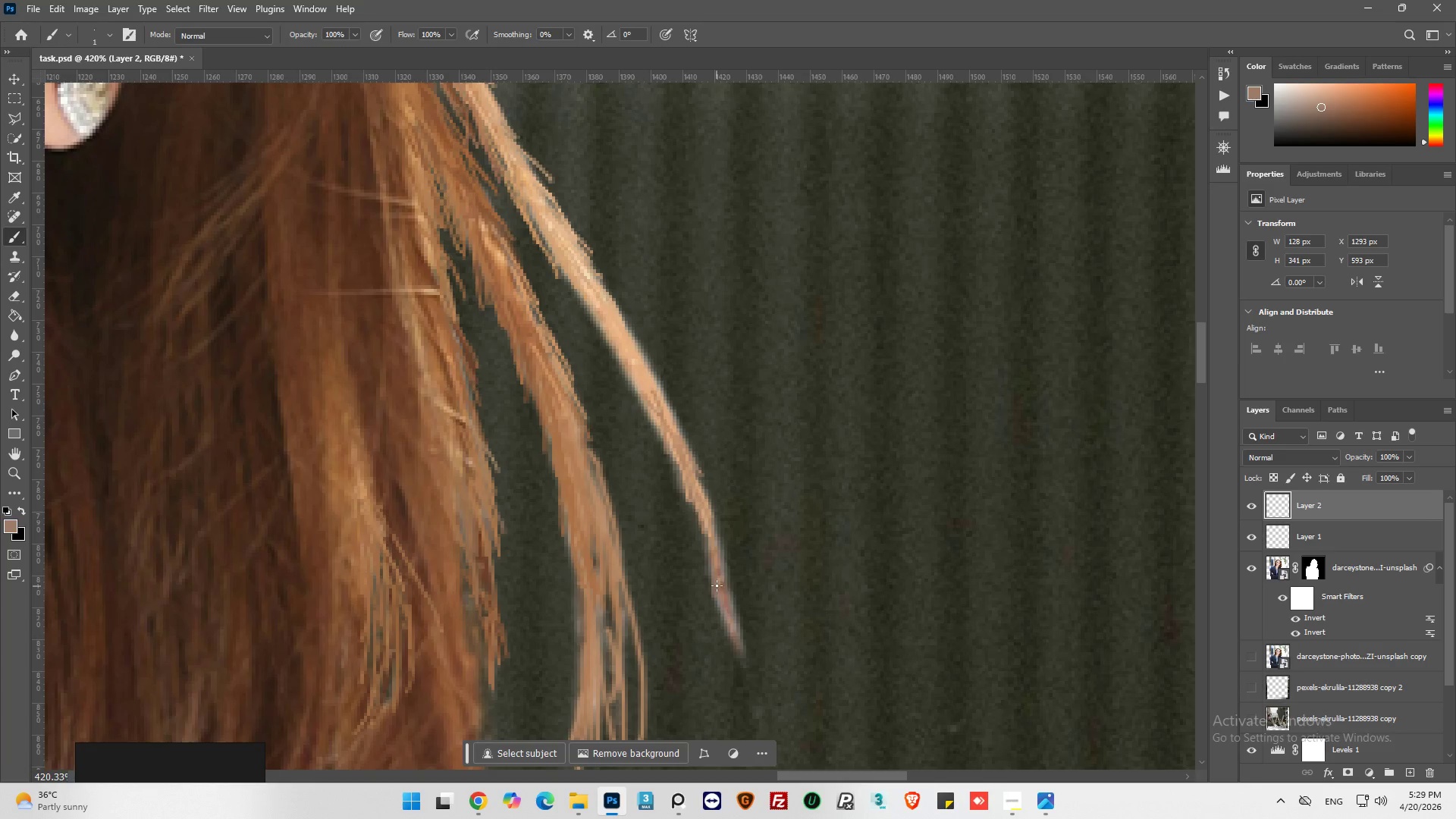 
left_click_drag(start_coordinate=[717, 585], to_coordinate=[720, 617])
 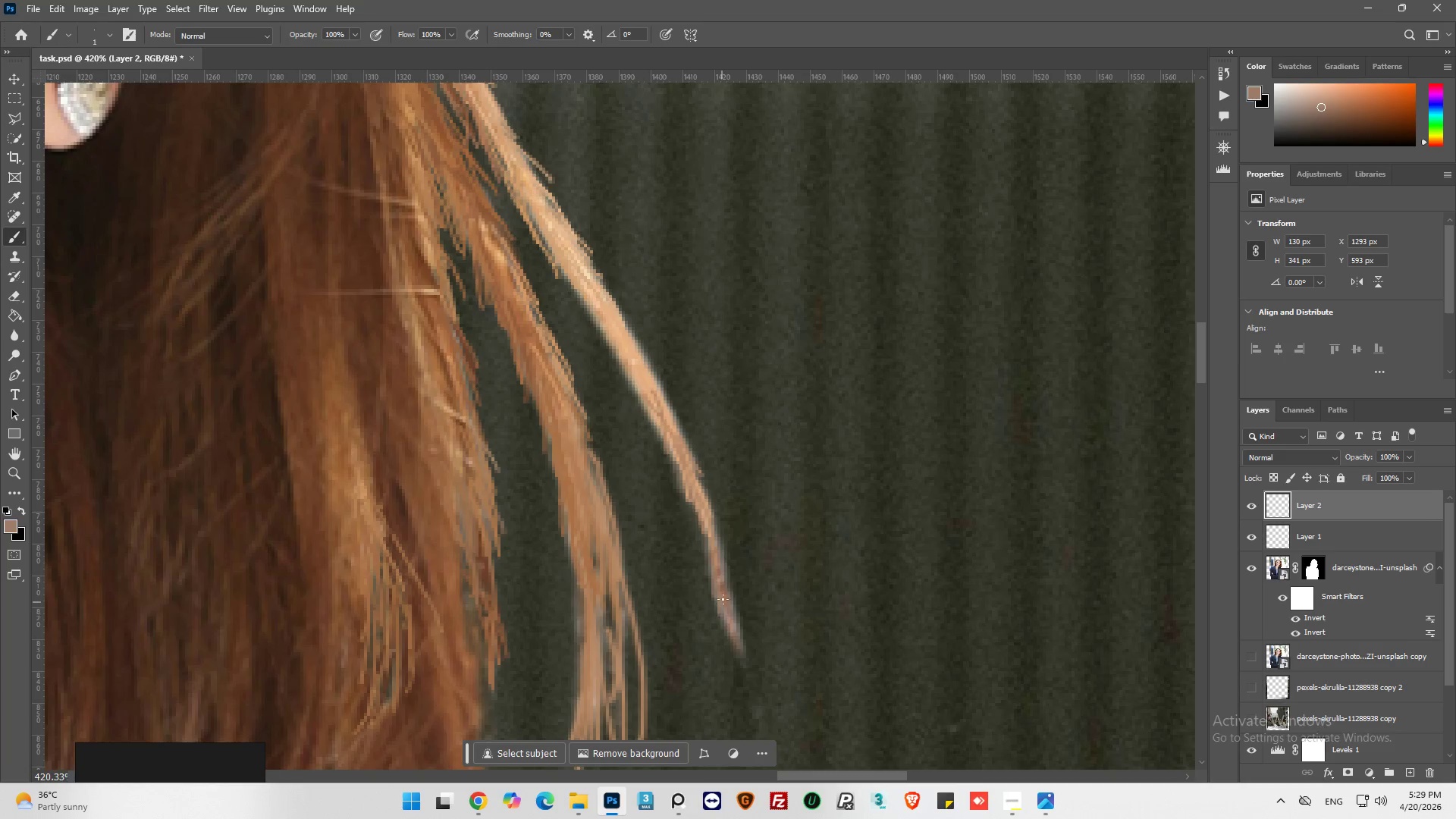 
left_click_drag(start_coordinate=[723, 599], to_coordinate=[748, 668])
 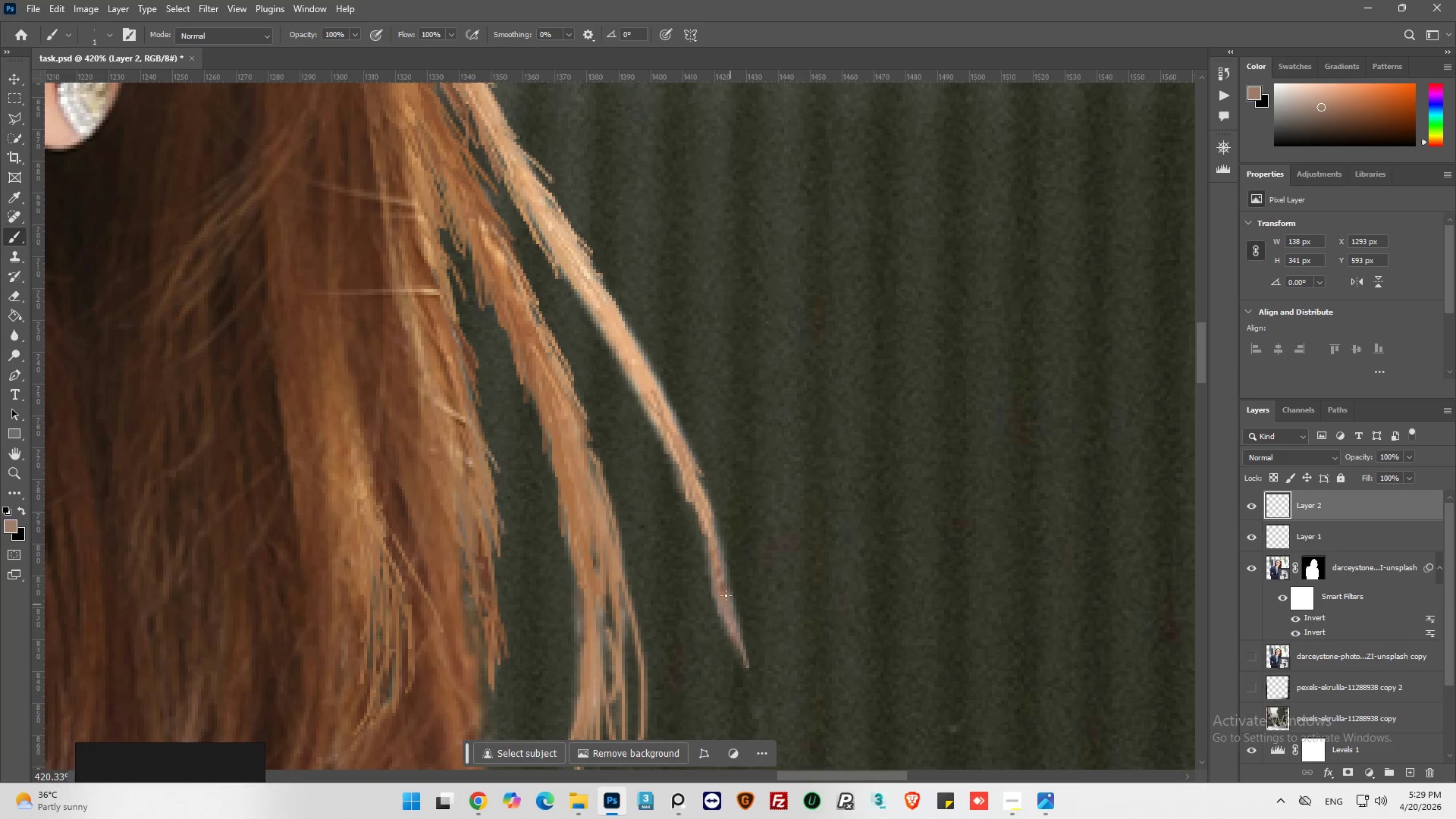 
left_click_drag(start_coordinate=[723, 586], to_coordinate=[741, 628])
 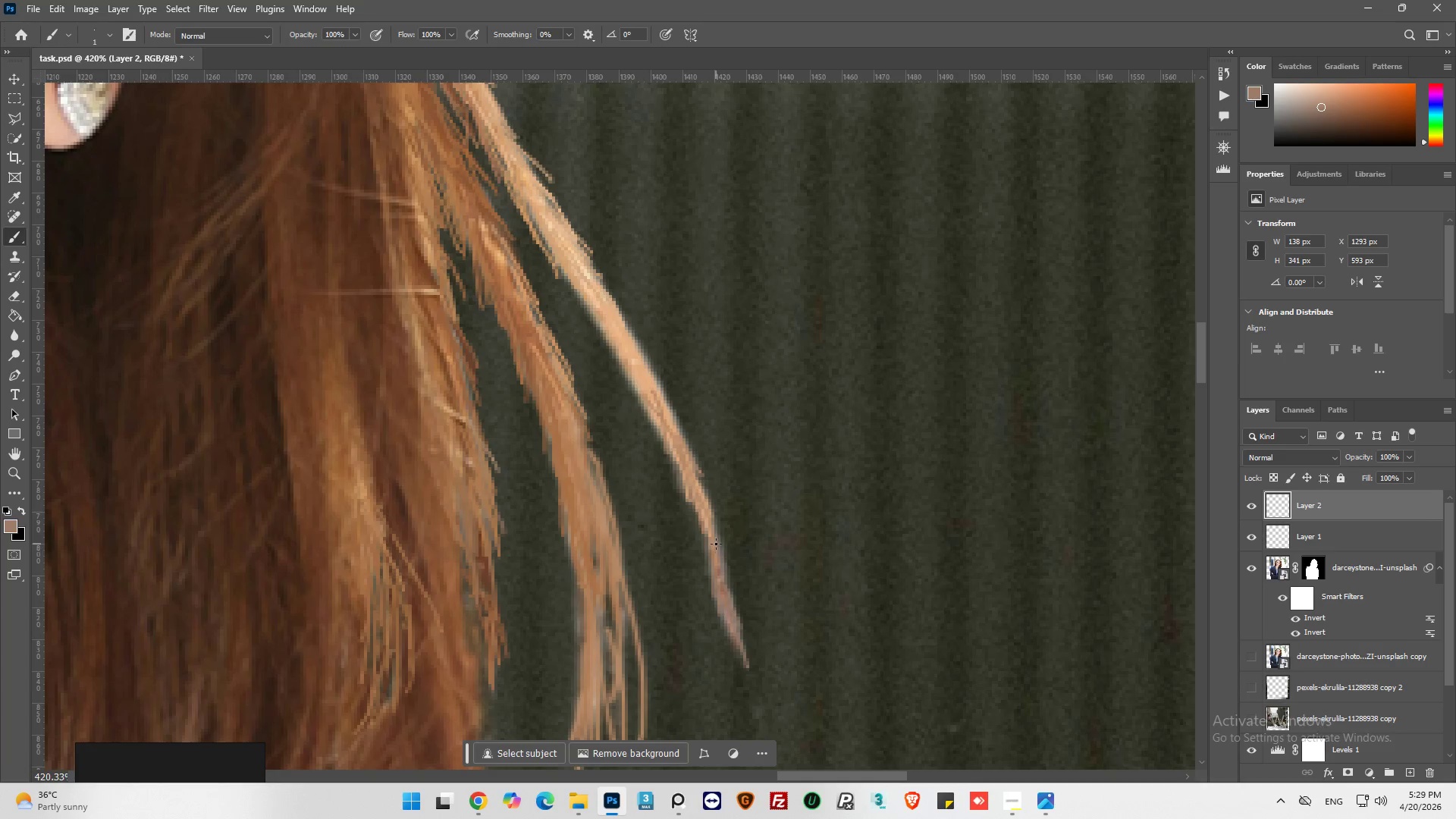 
left_click_drag(start_coordinate=[716, 544], to_coordinate=[744, 598])
 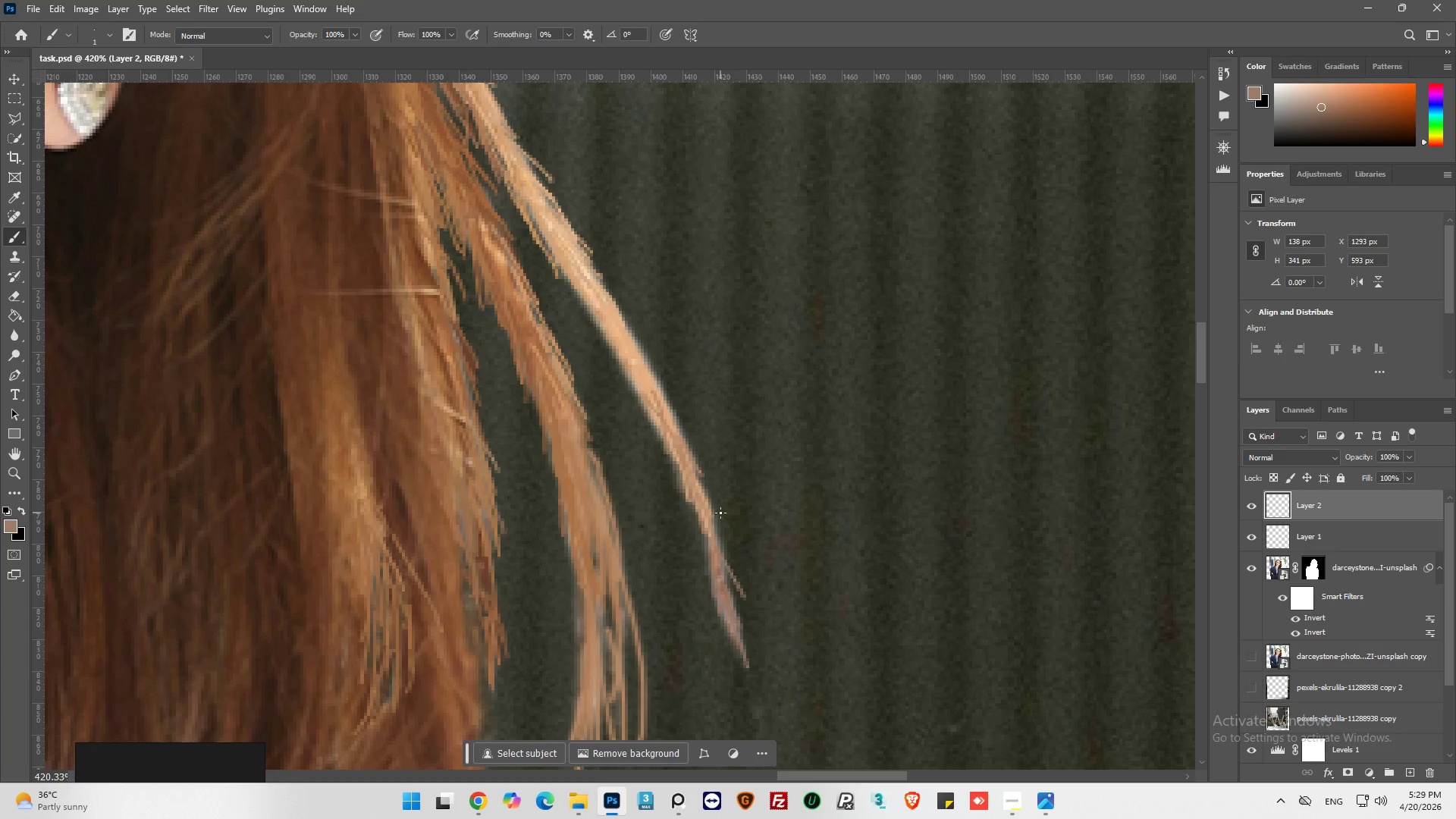 
left_click_drag(start_coordinate=[720, 513], to_coordinate=[722, 535])
 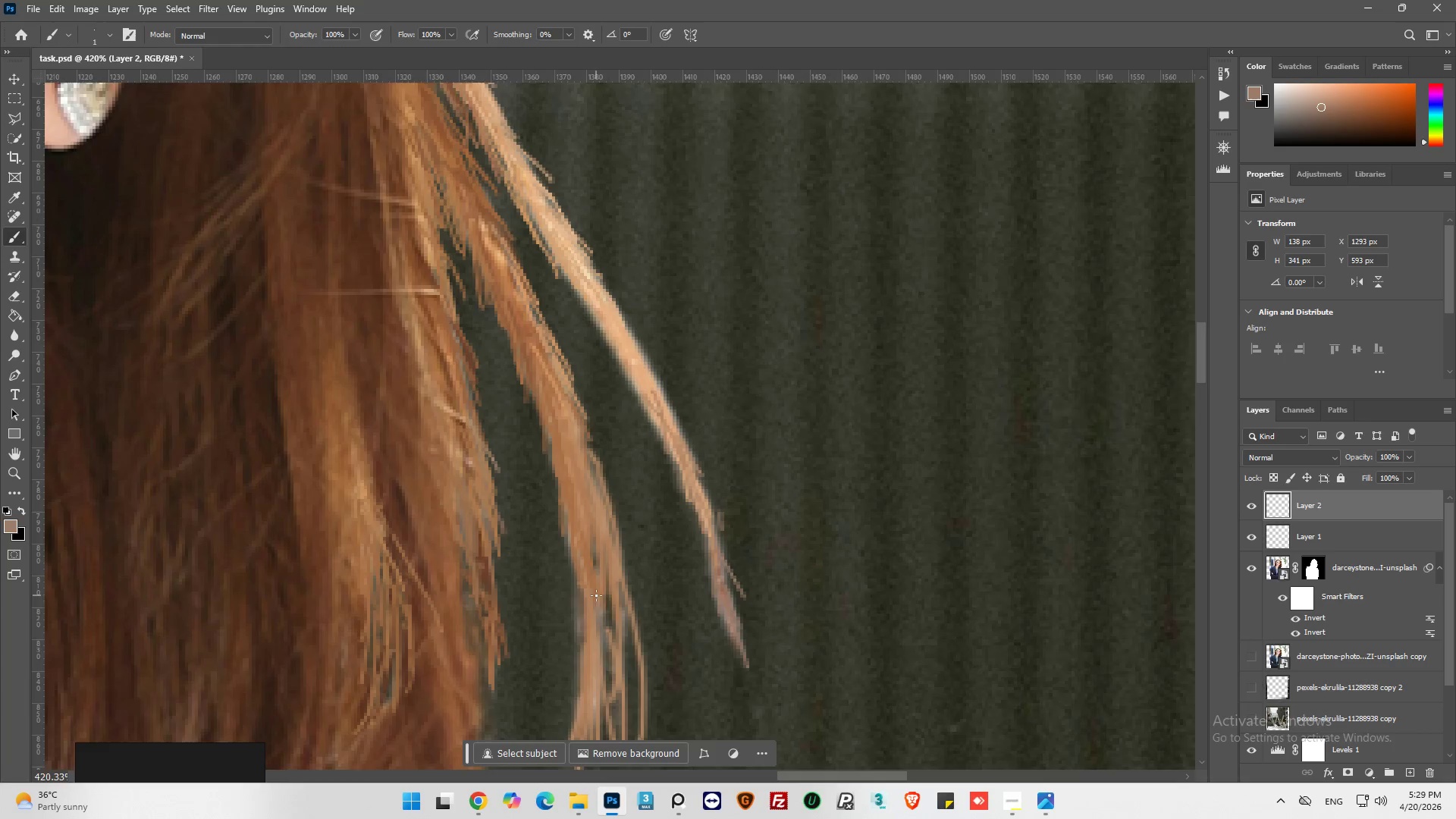 
hold_key(key=AltLeft, duration=0.81)
 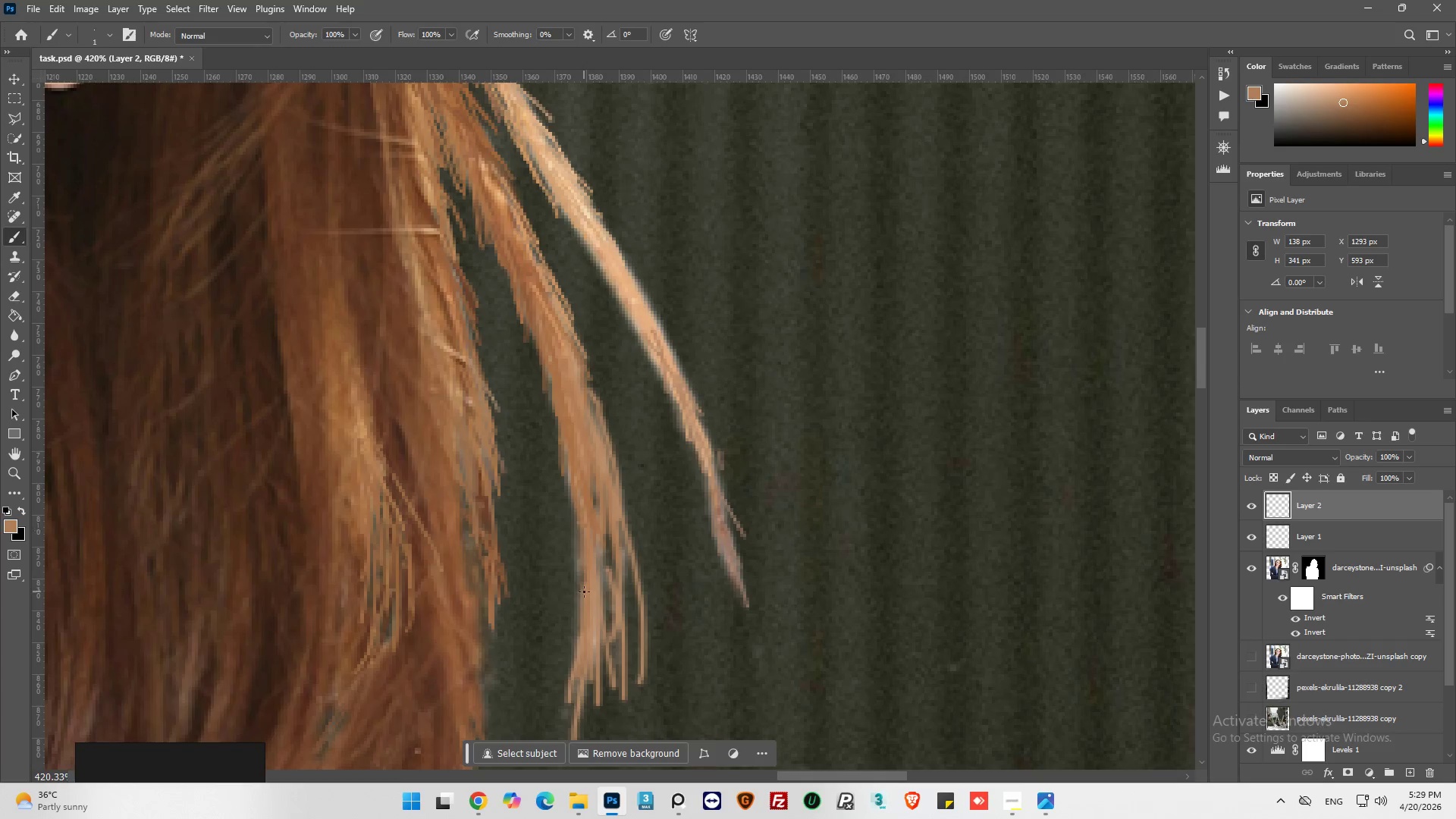 
scroll: coordinate [596, 595], scroll_direction: down, amount: 5.0
 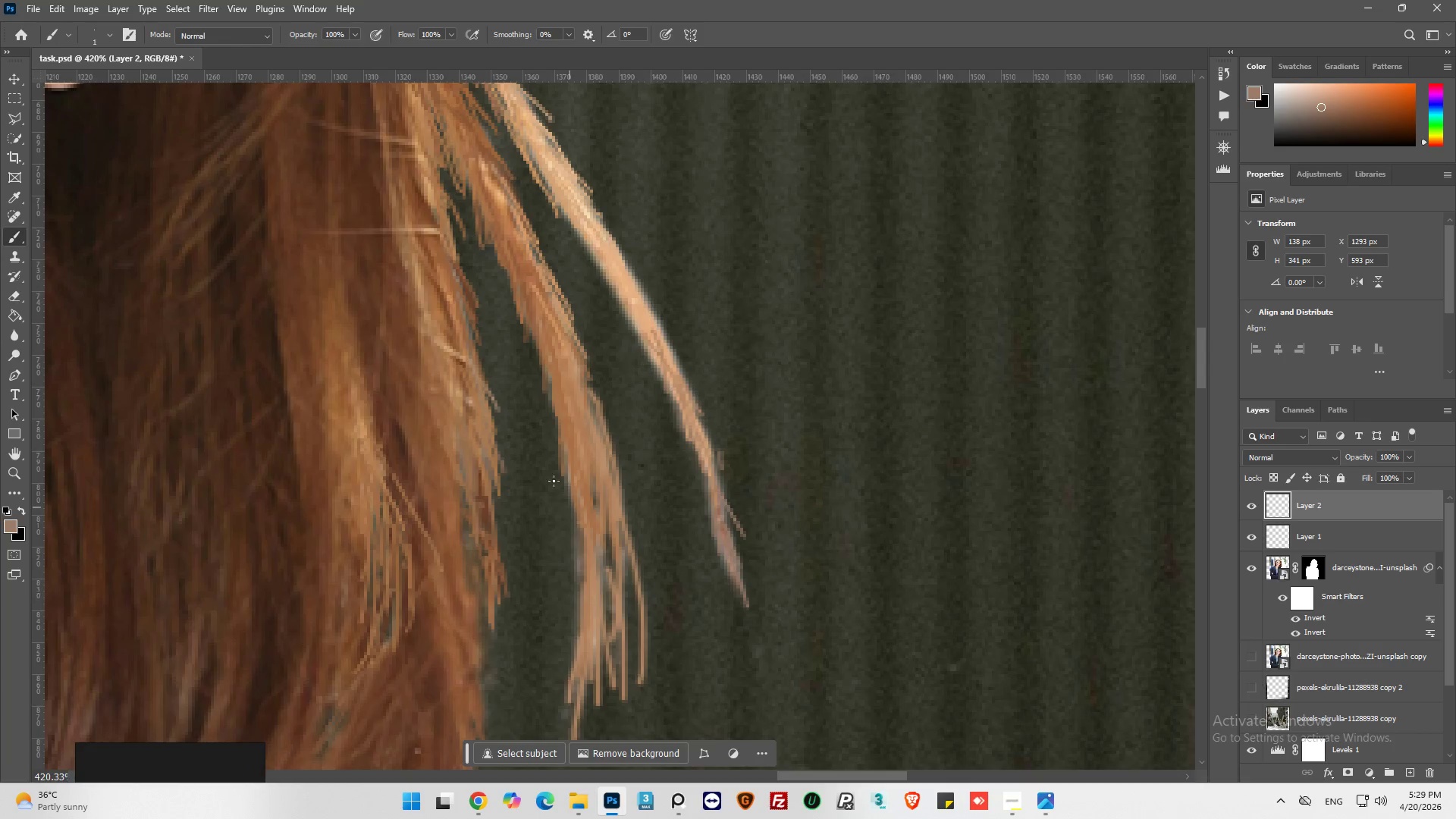 
left_click([590, 529])
 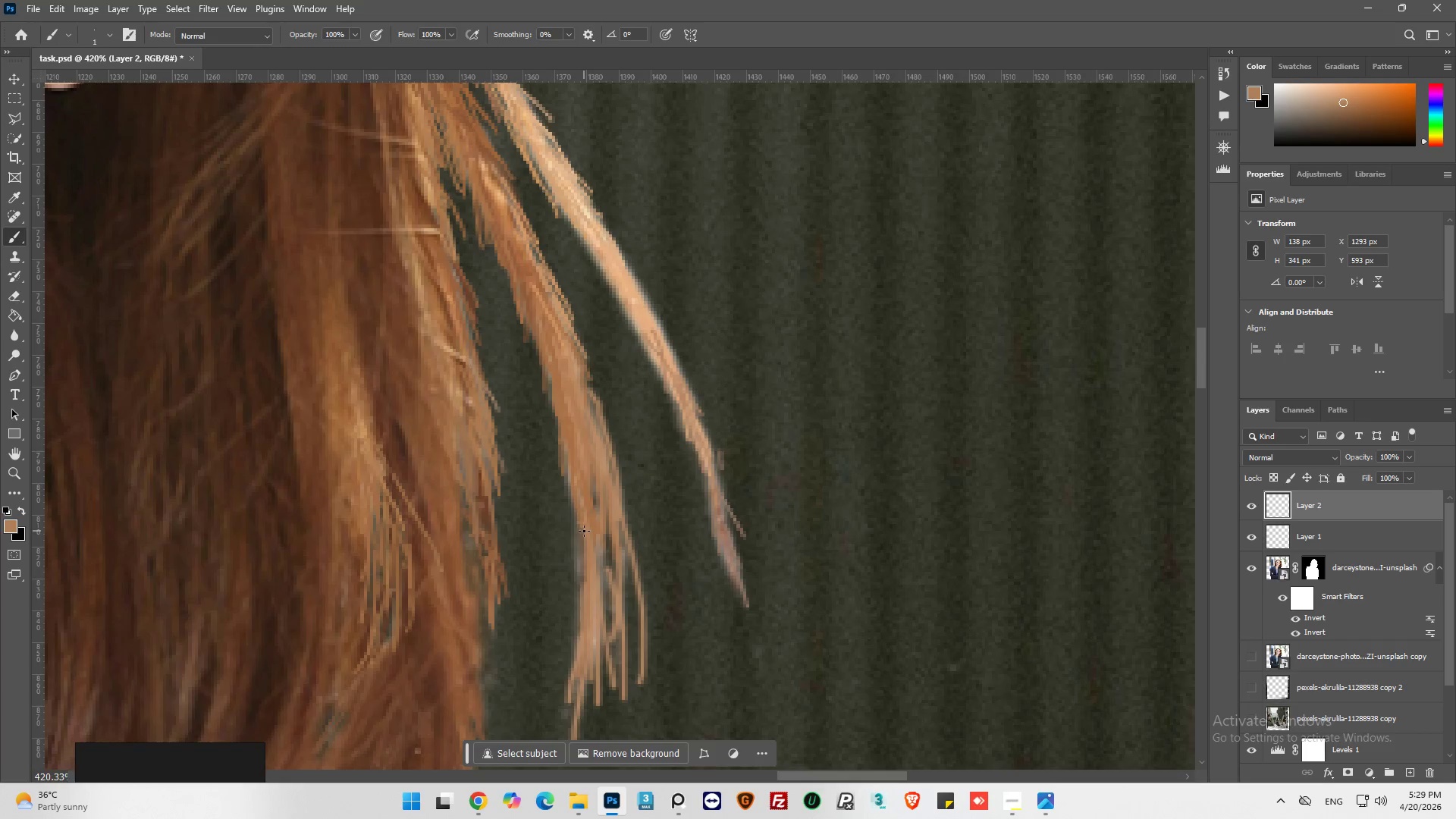 
left_click_drag(start_coordinate=[584, 531], to_coordinate=[583, 592])
 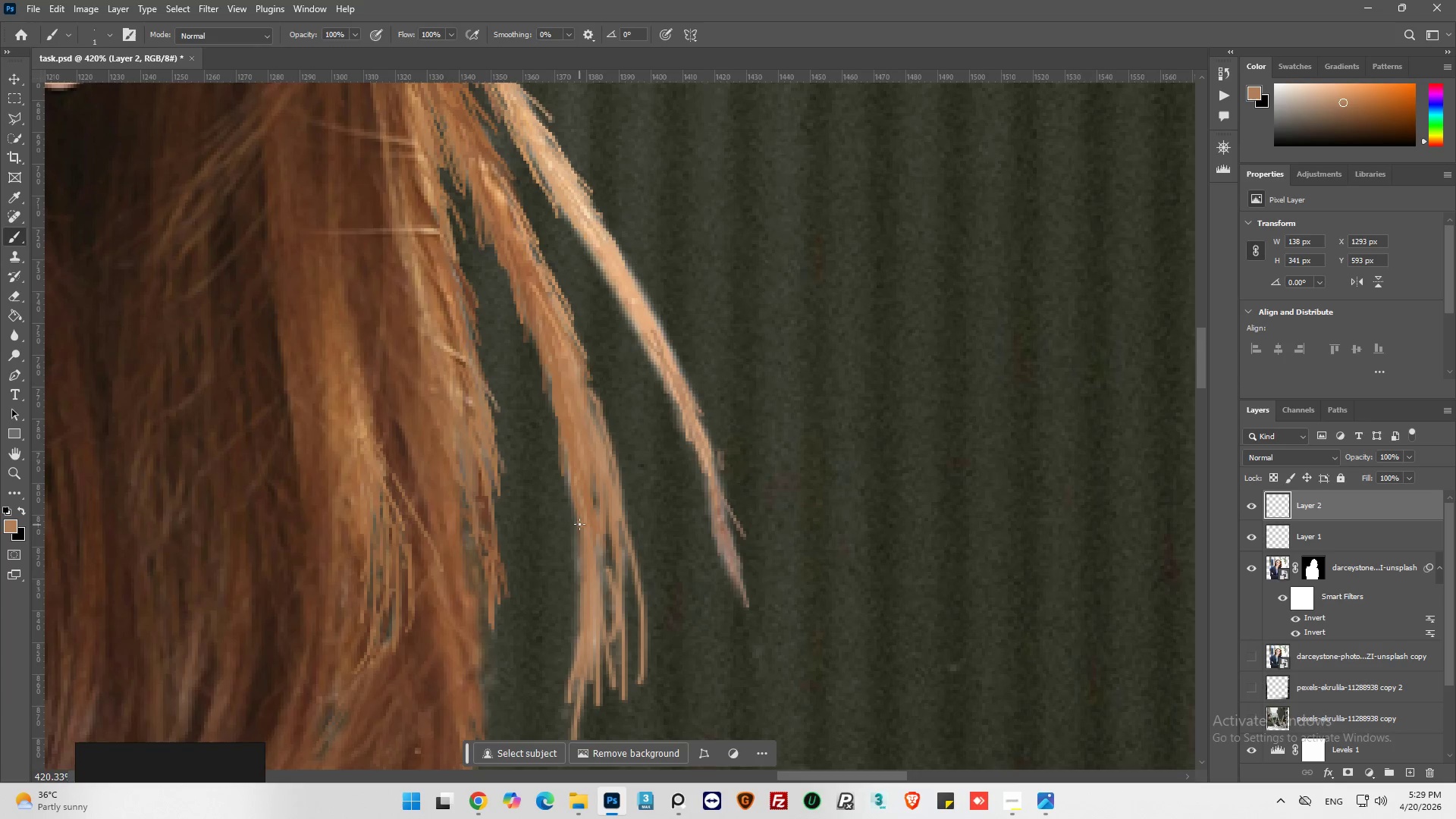 
left_click_drag(start_coordinate=[579, 522], to_coordinate=[579, 586])
 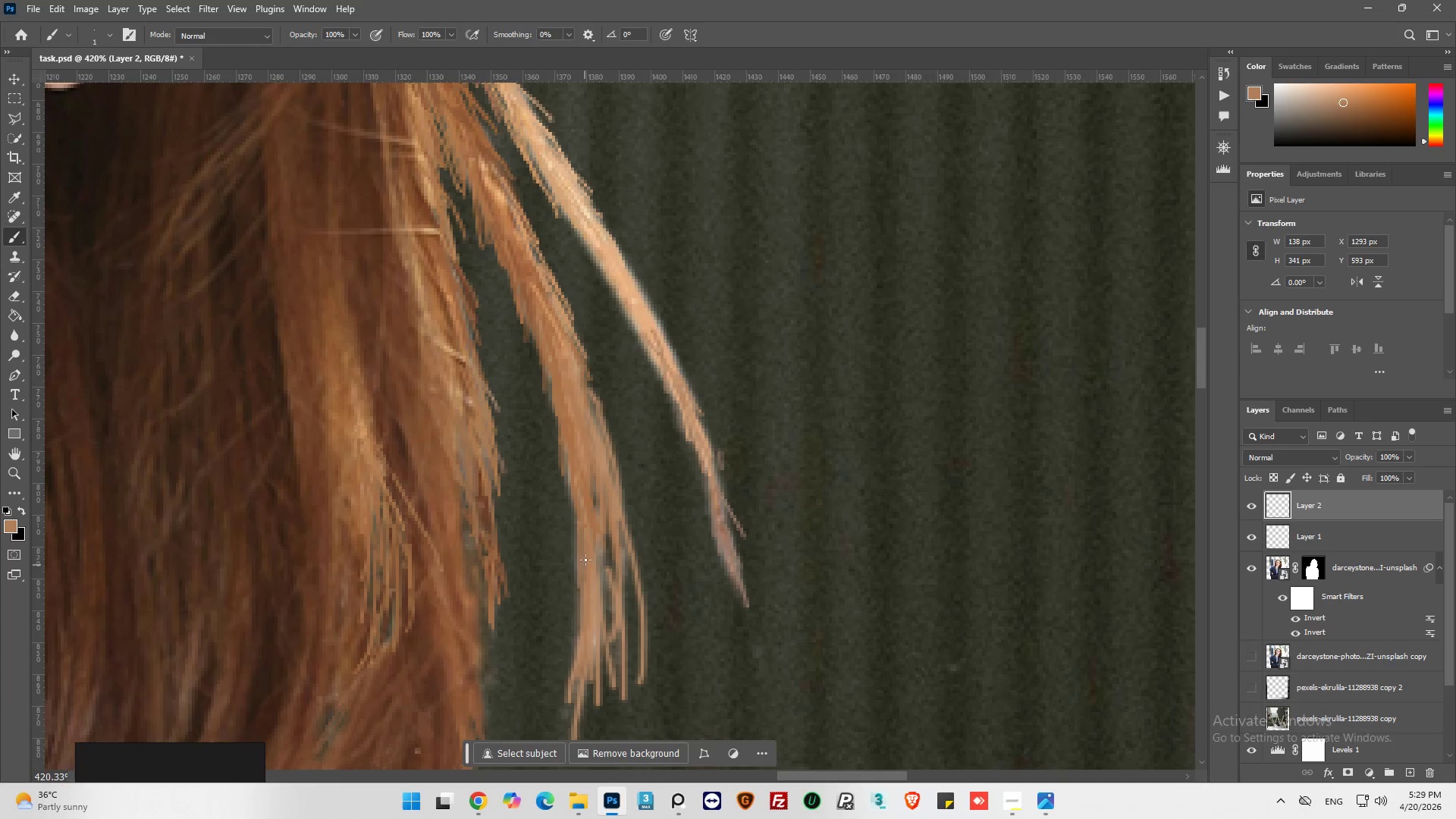 
left_click_drag(start_coordinate=[585, 560], to_coordinate=[579, 599])
 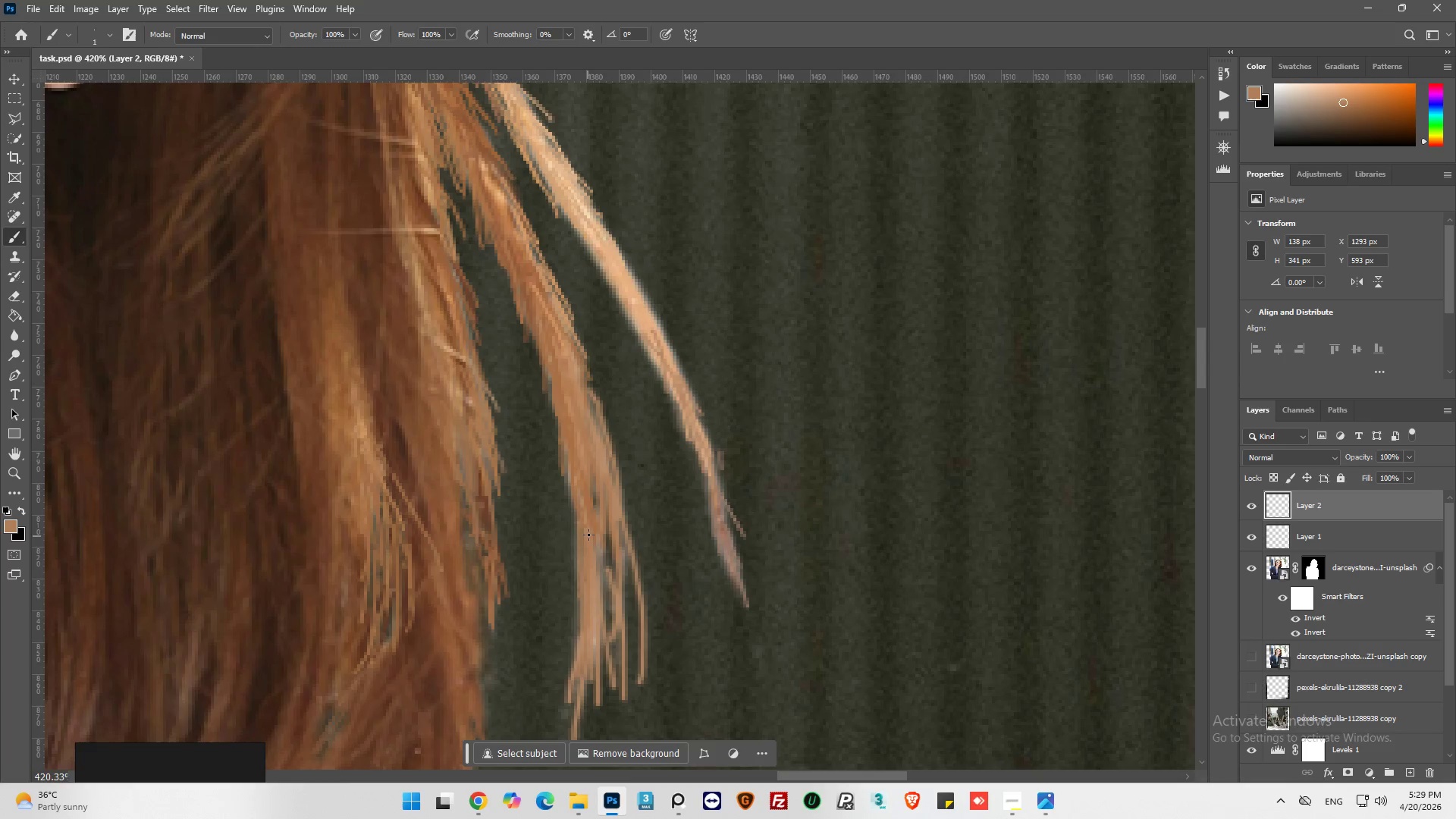 
left_click_drag(start_coordinate=[589, 534], to_coordinate=[610, 567])
 